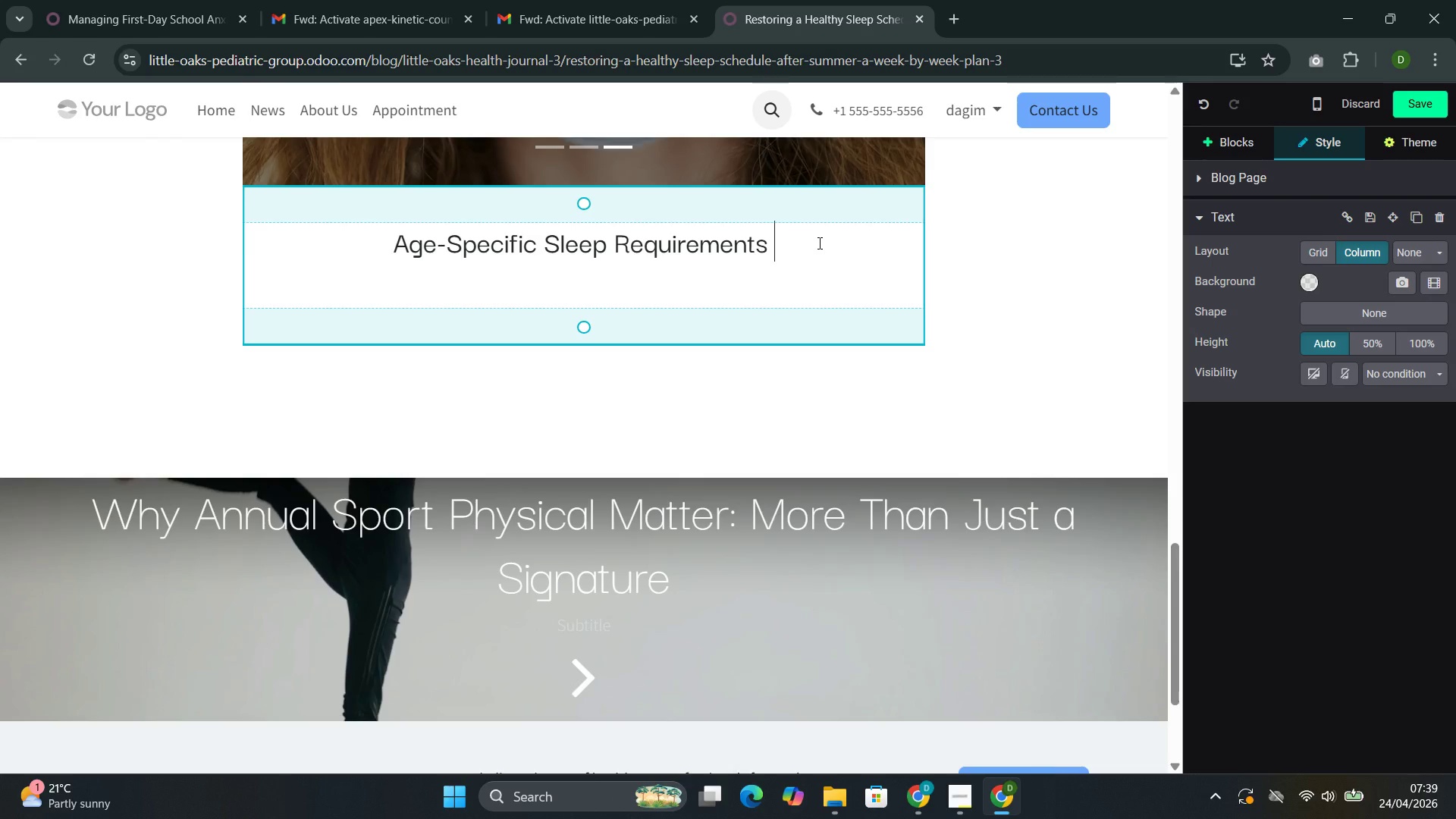 
key(Enter)
 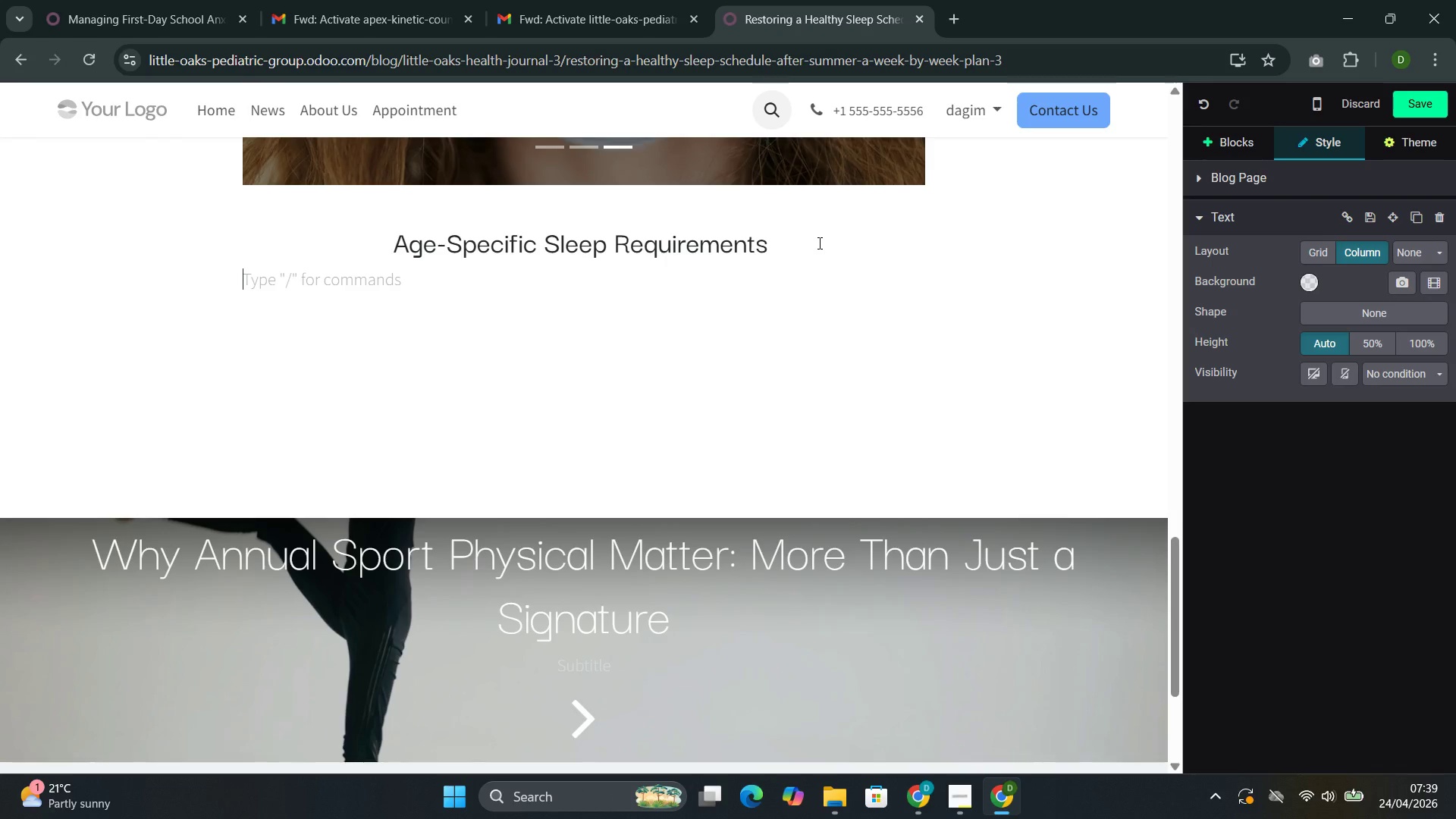 
type(Age)
key(Backspace)
key(Backspace)
key(Backspace)
type(\ta)
key(Backspace)
key(Backspace)
key(Backspace)
key(Backspace)
 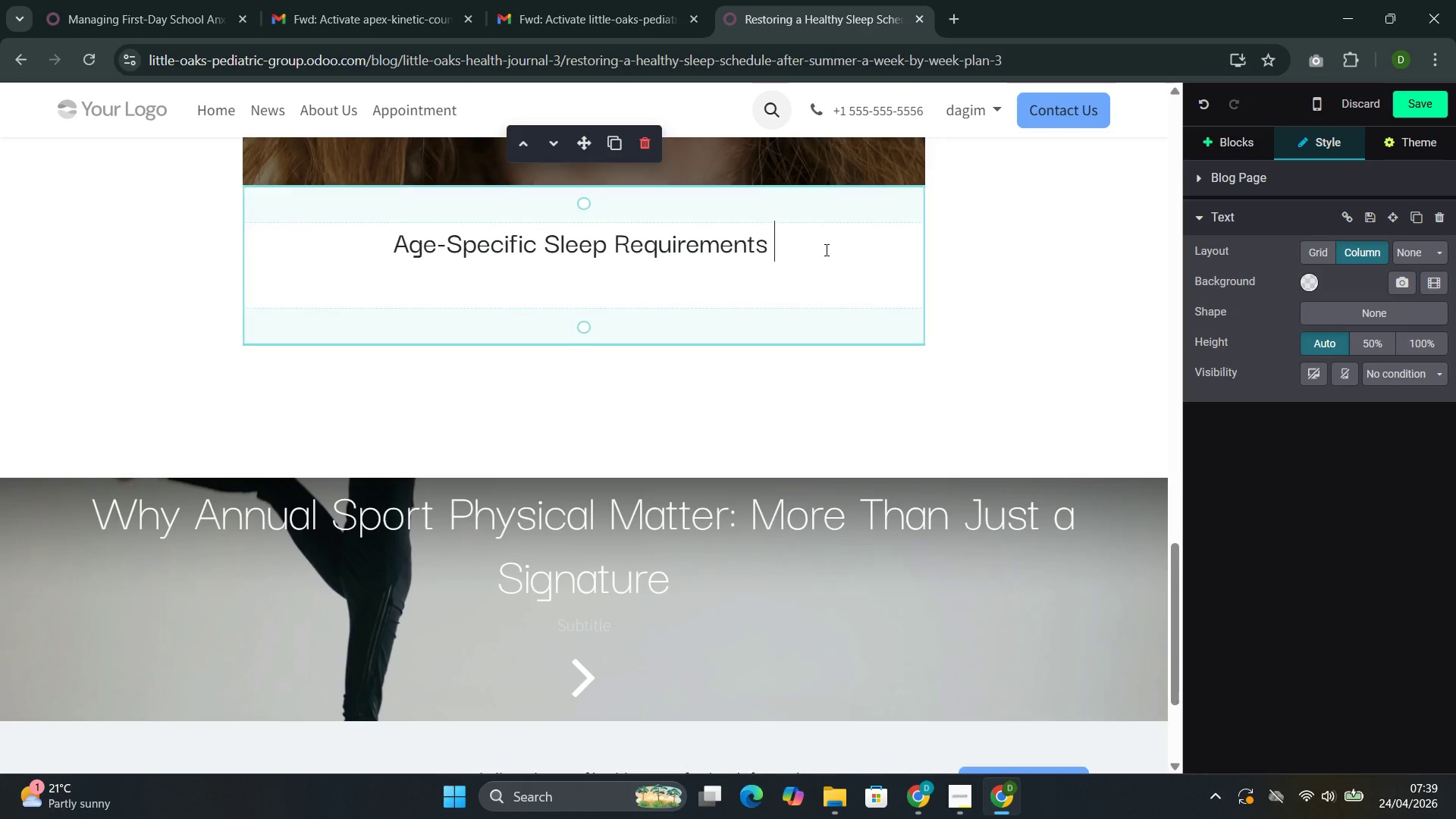 
key(Enter)
 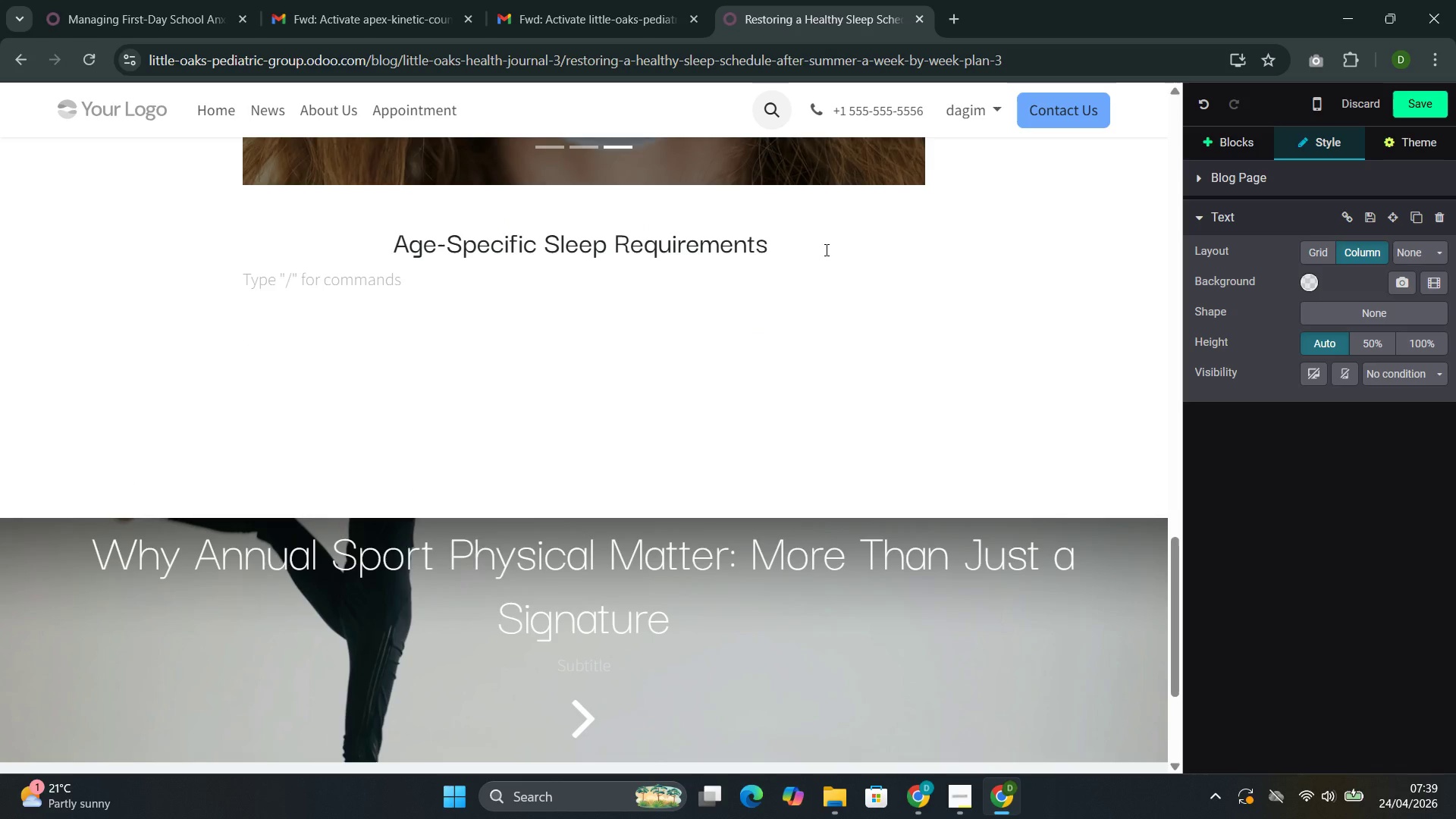 
type(/ta)
 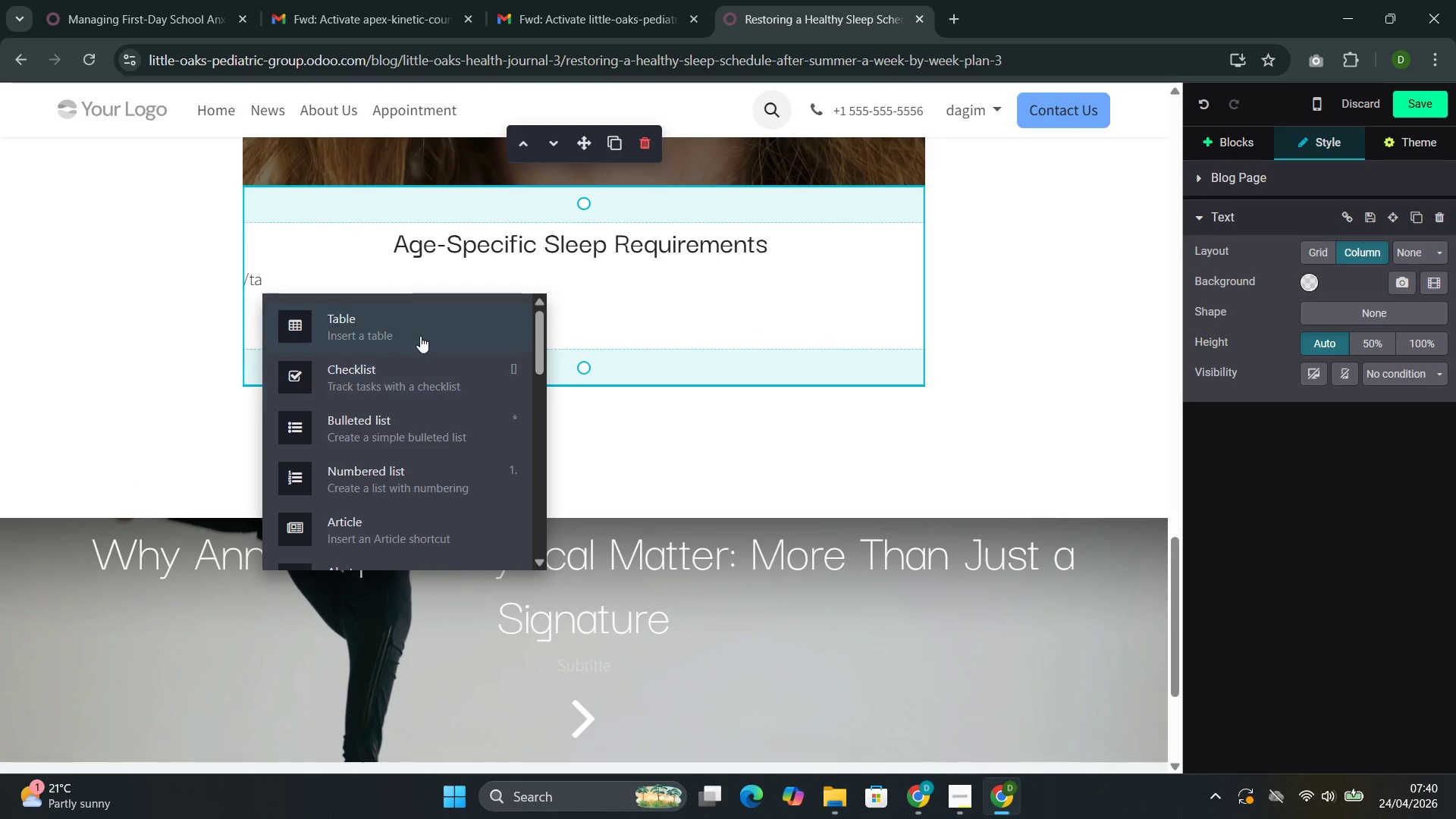 
left_click([417, 331])
 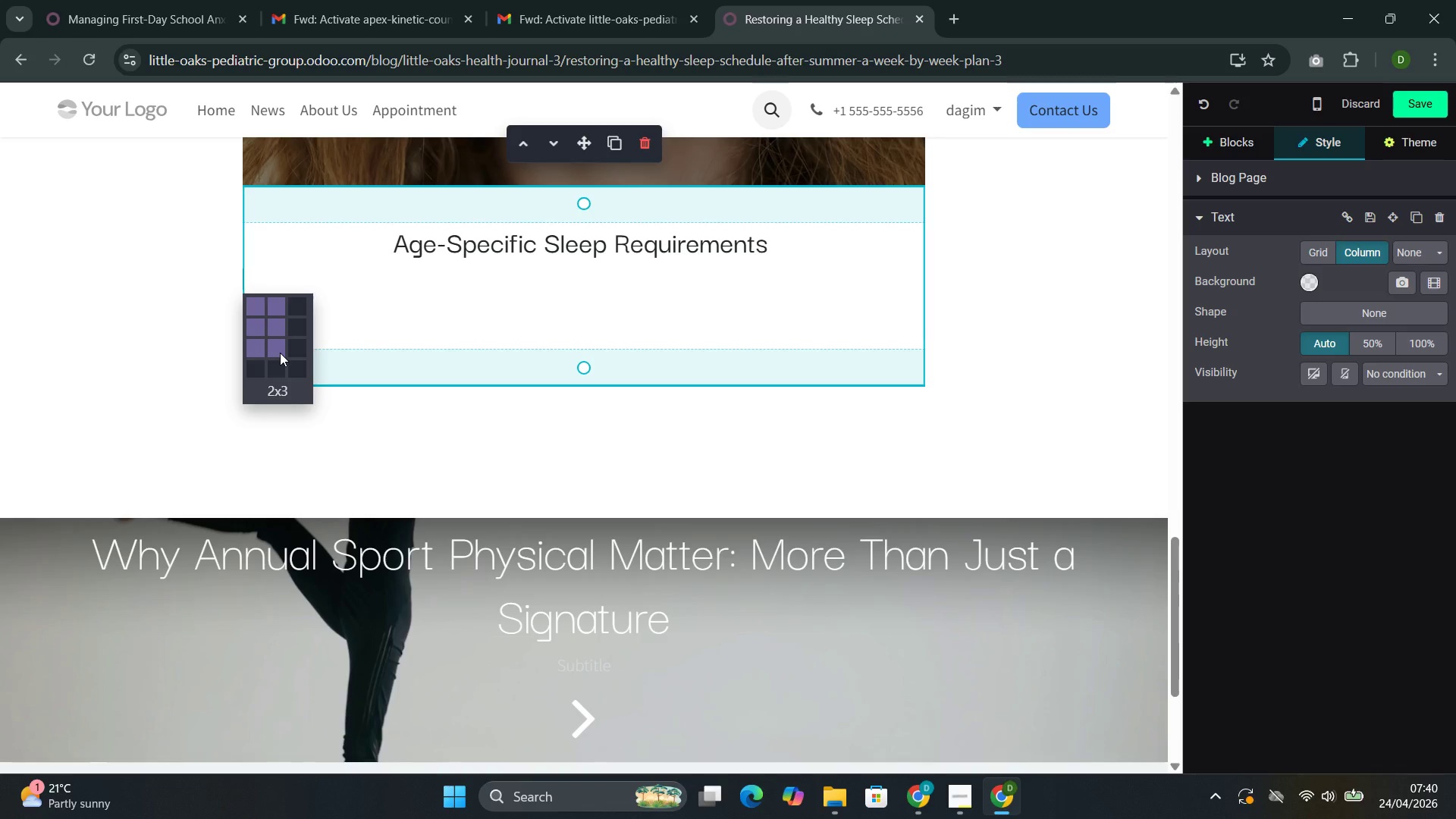 
wait(6.28)
 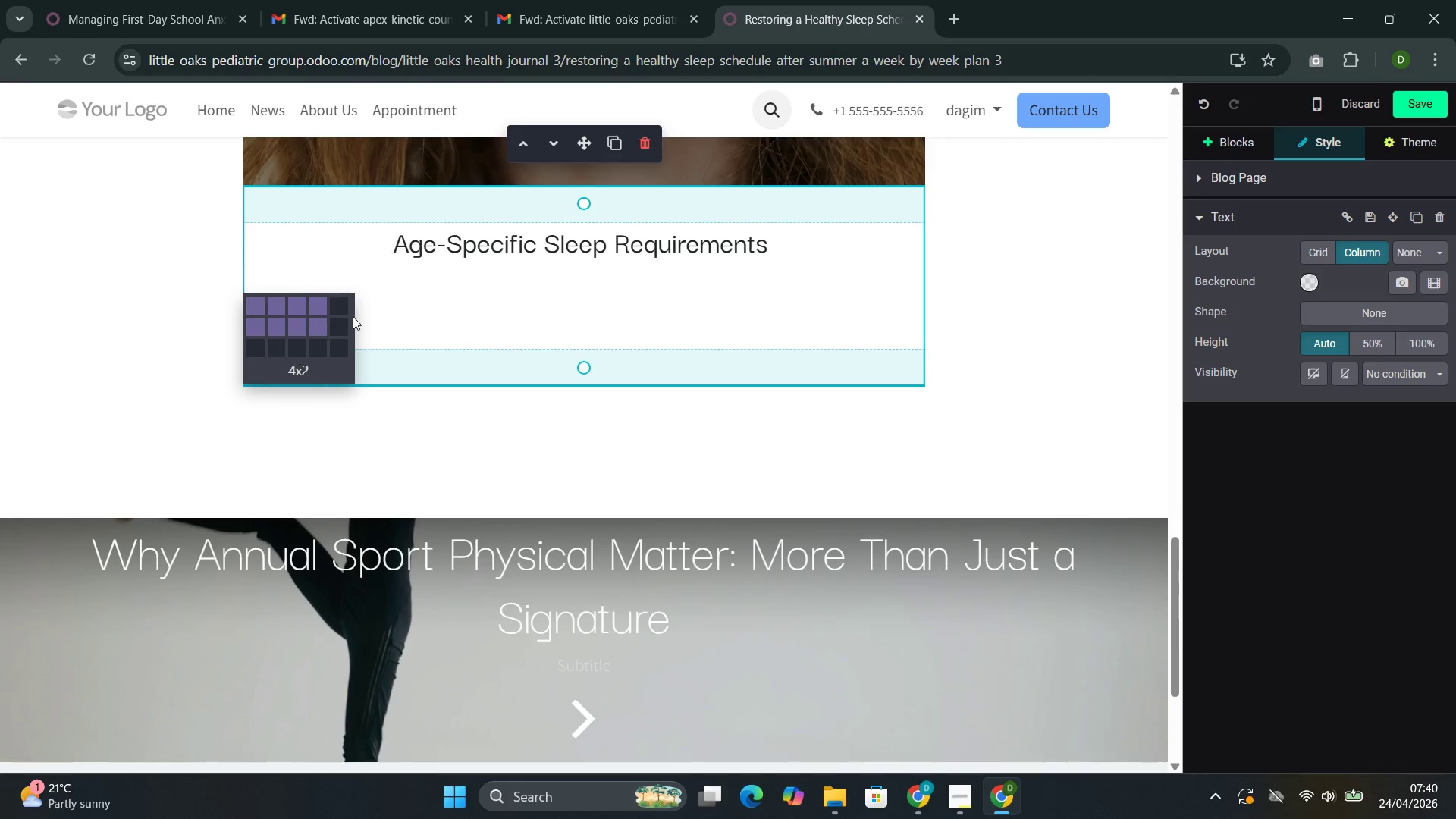 
left_click([280, 353])
 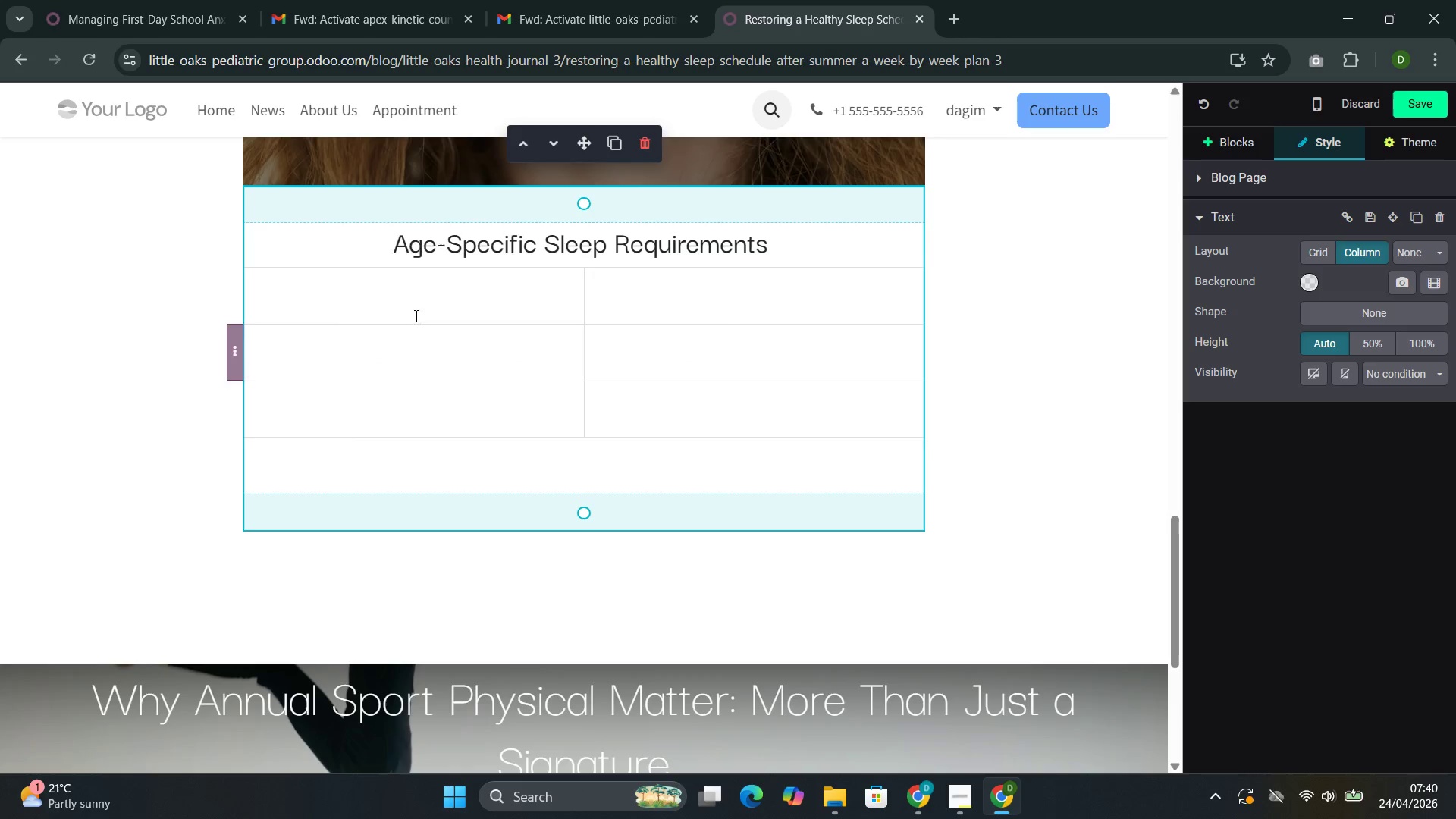 
left_click([408, 306])
 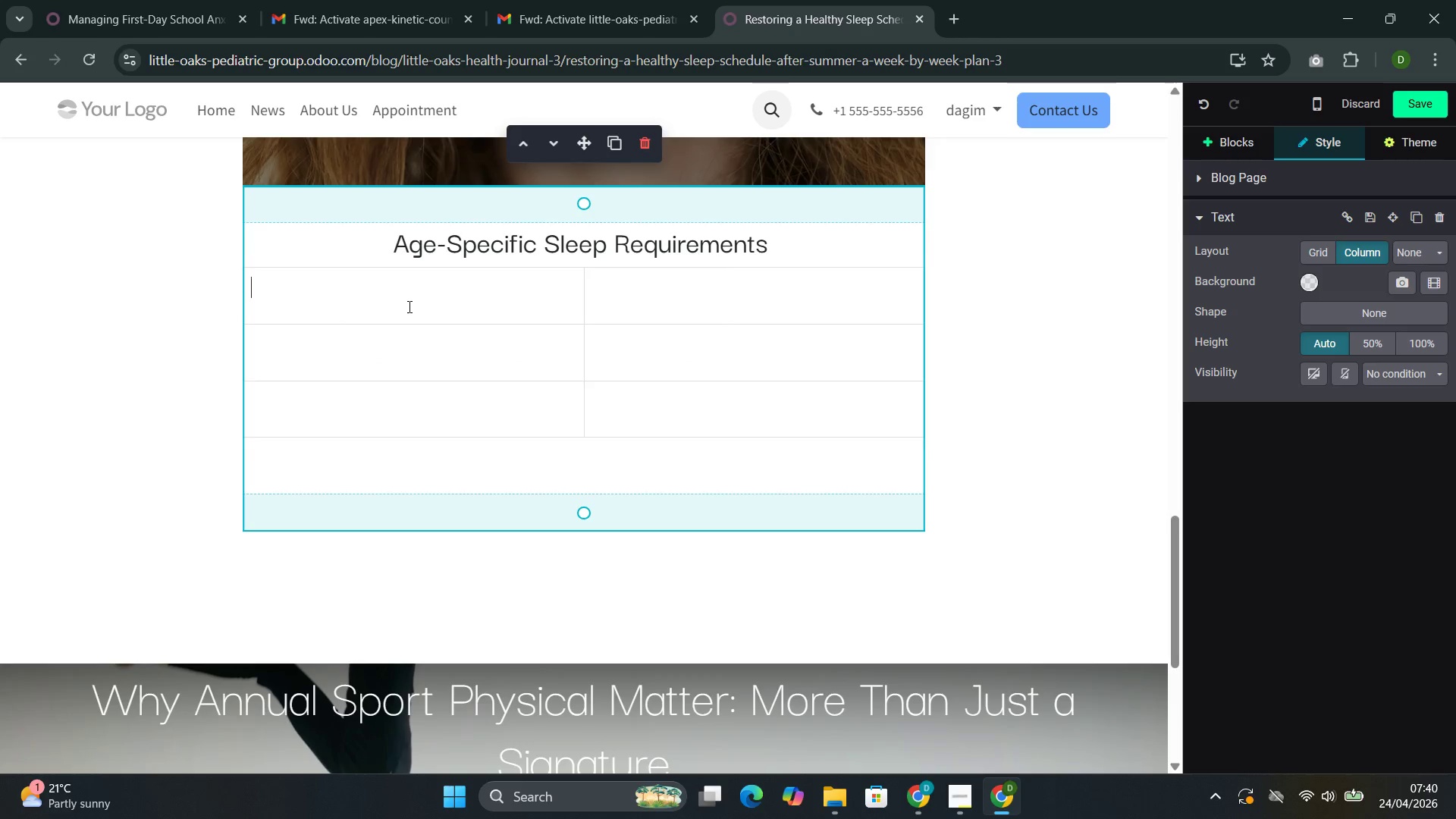 
type(AGE Cro)
 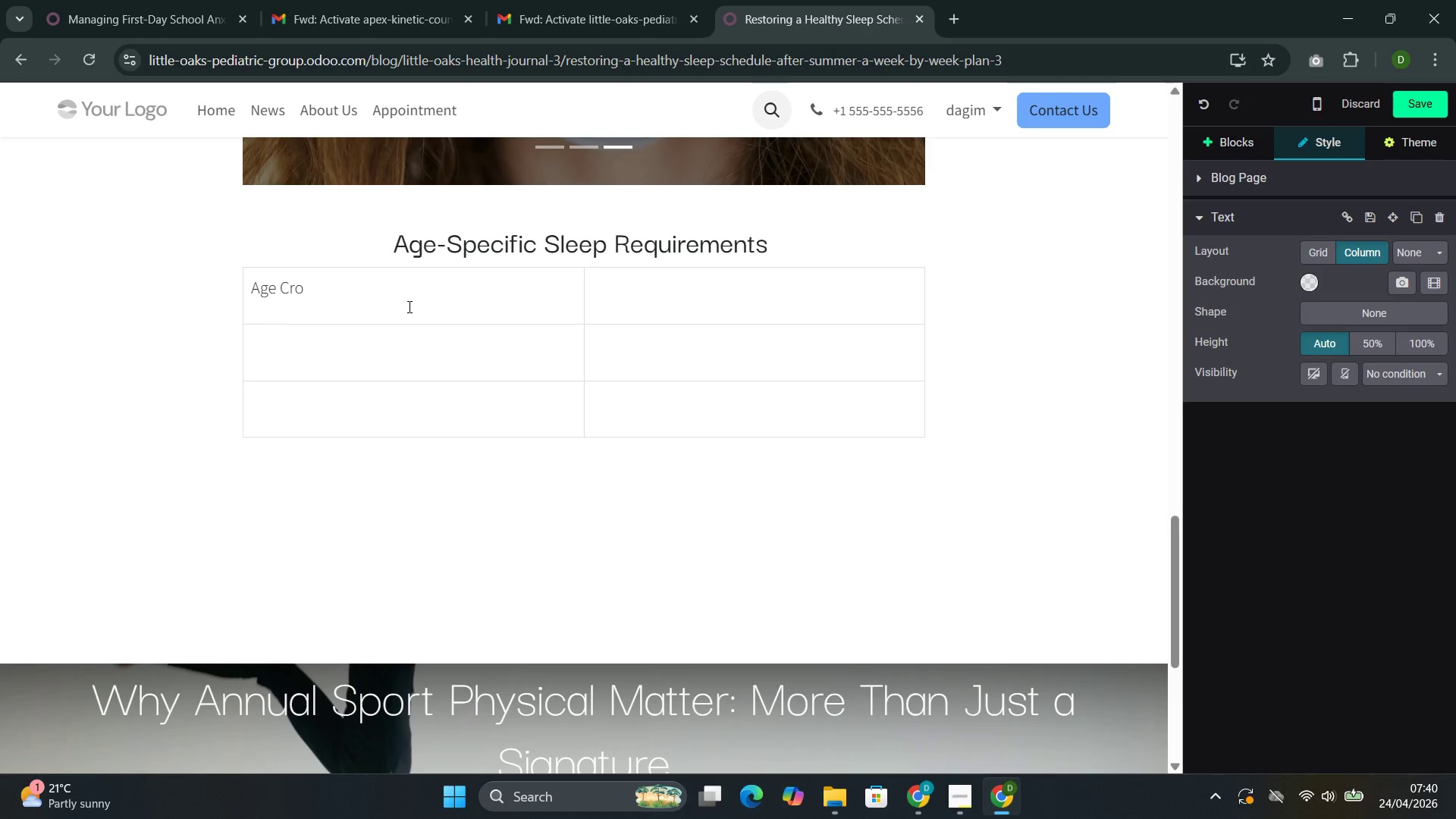 
left_click([641, 437])
 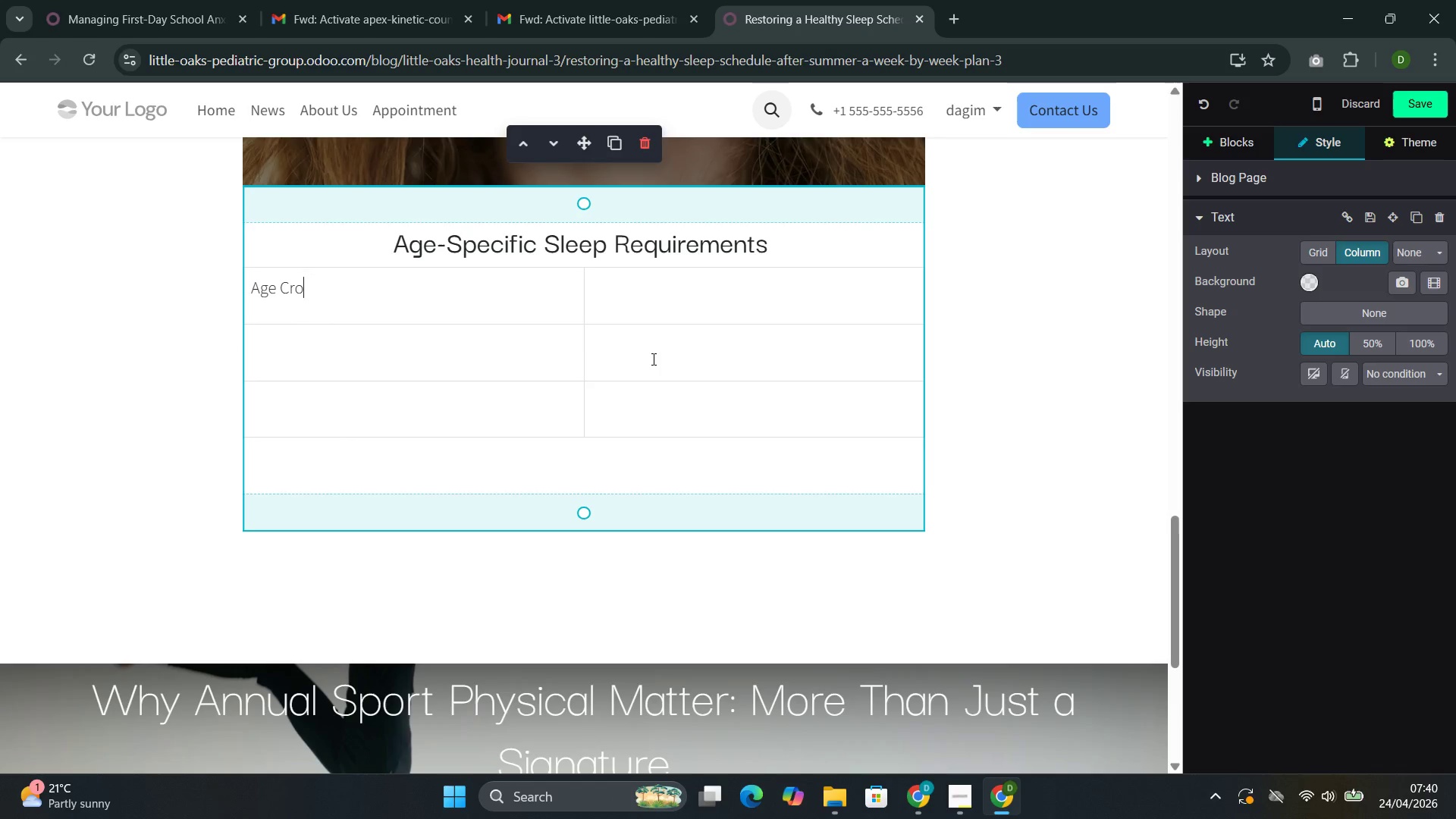 
double_click([652, 359])
 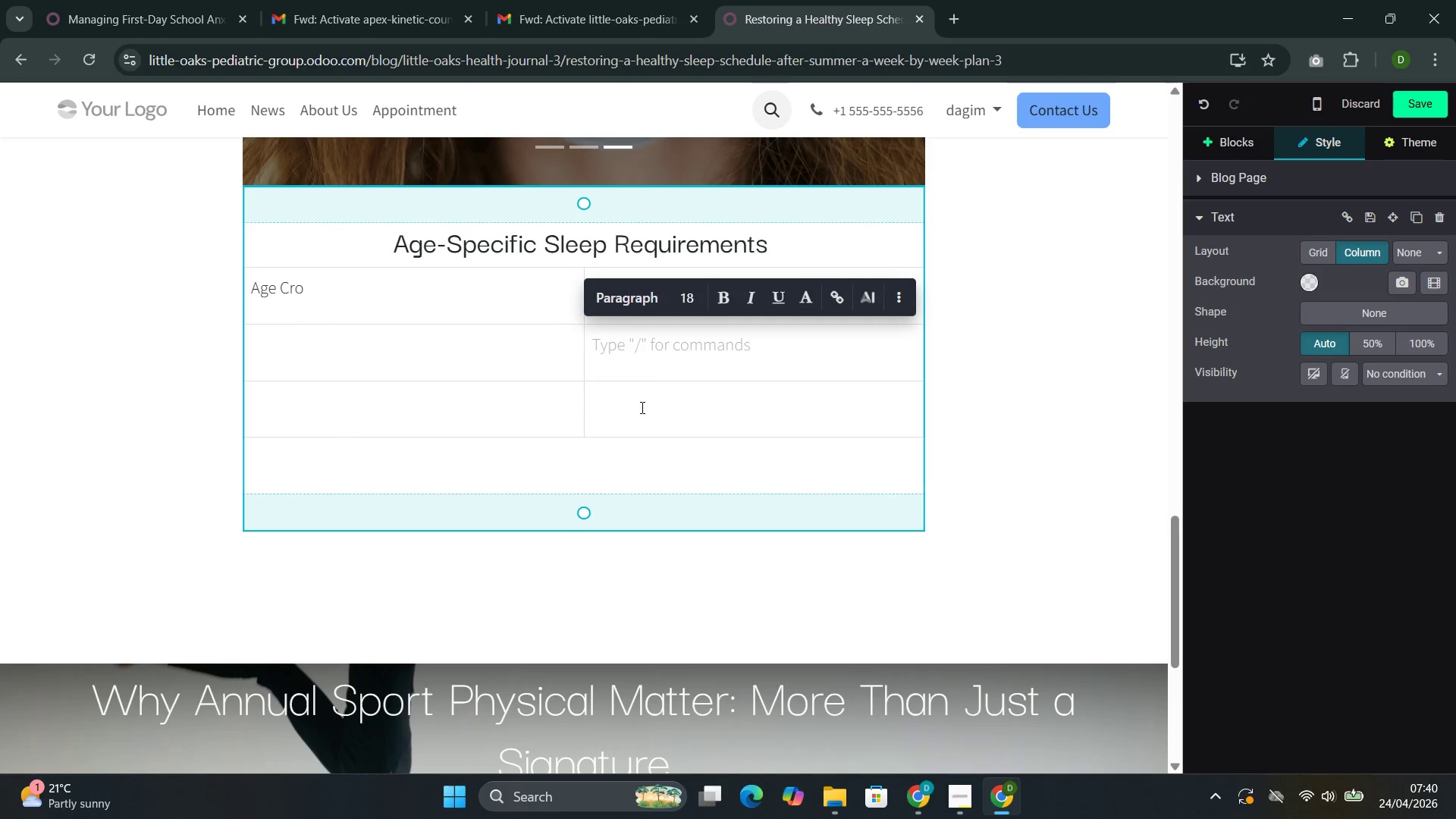 
left_click([638, 410])
 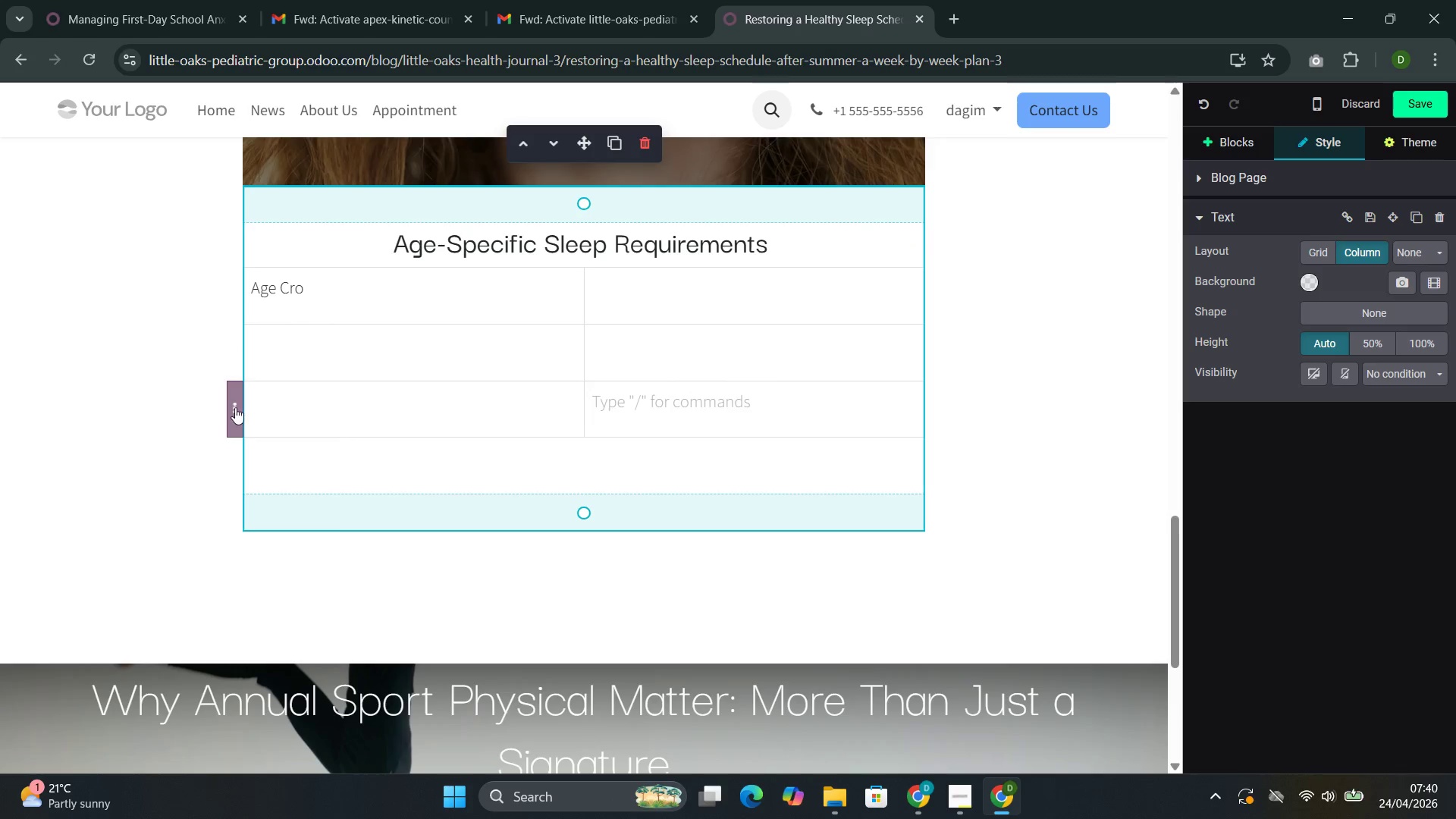 
left_click([234, 408])
 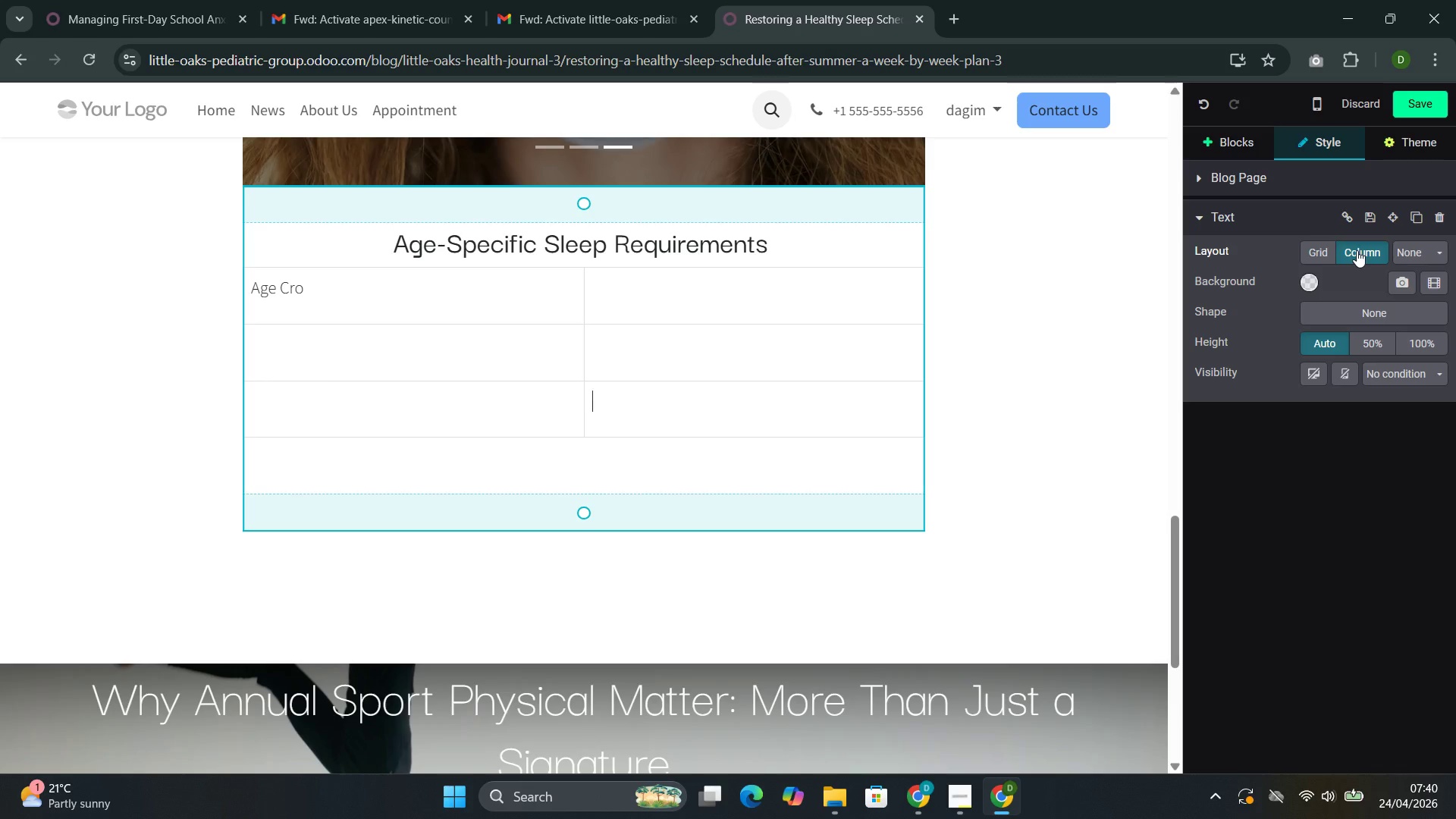 
left_click([1367, 253])
 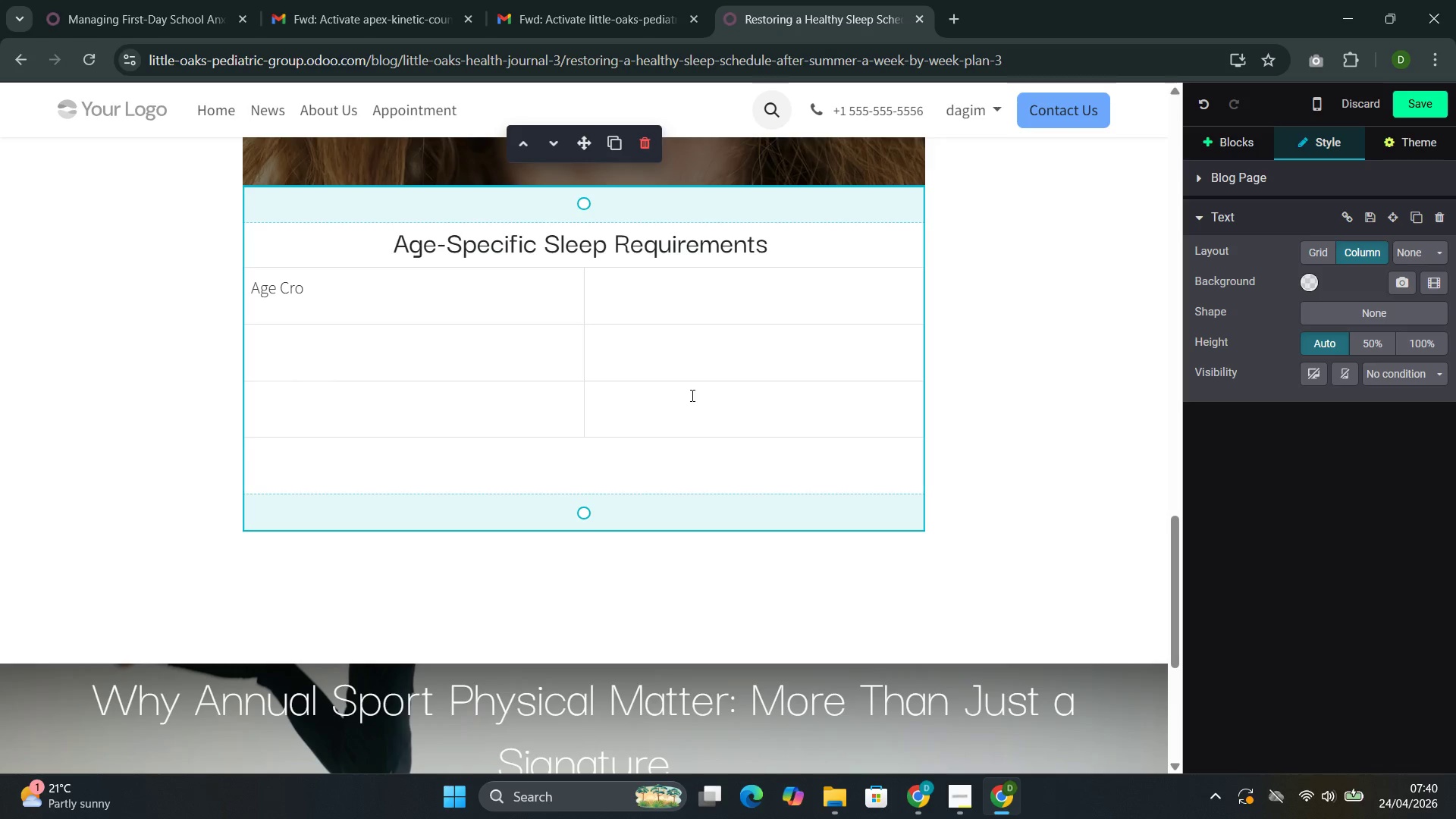 
left_click([601, 370])
 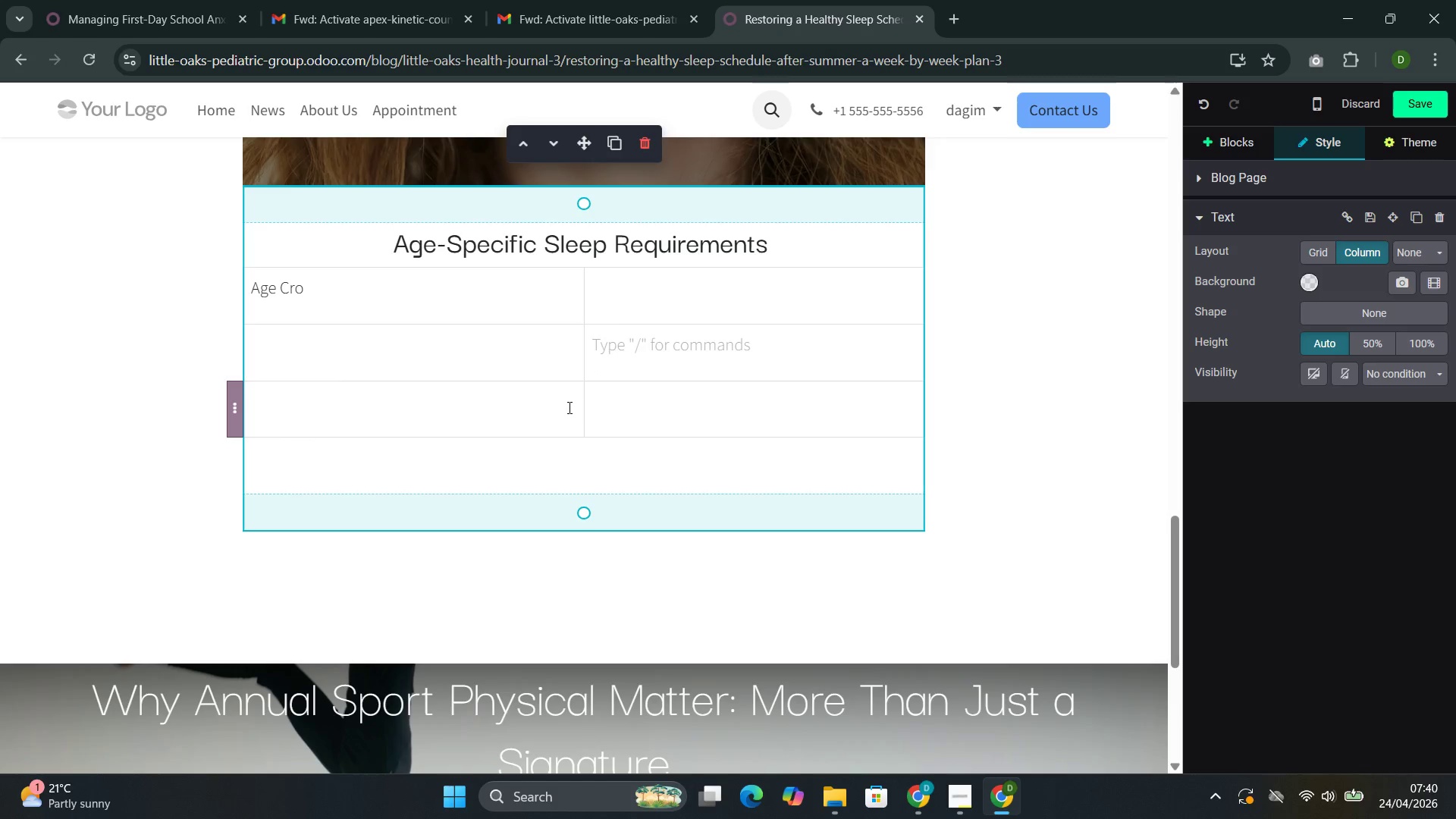 
left_click([556, 416])
 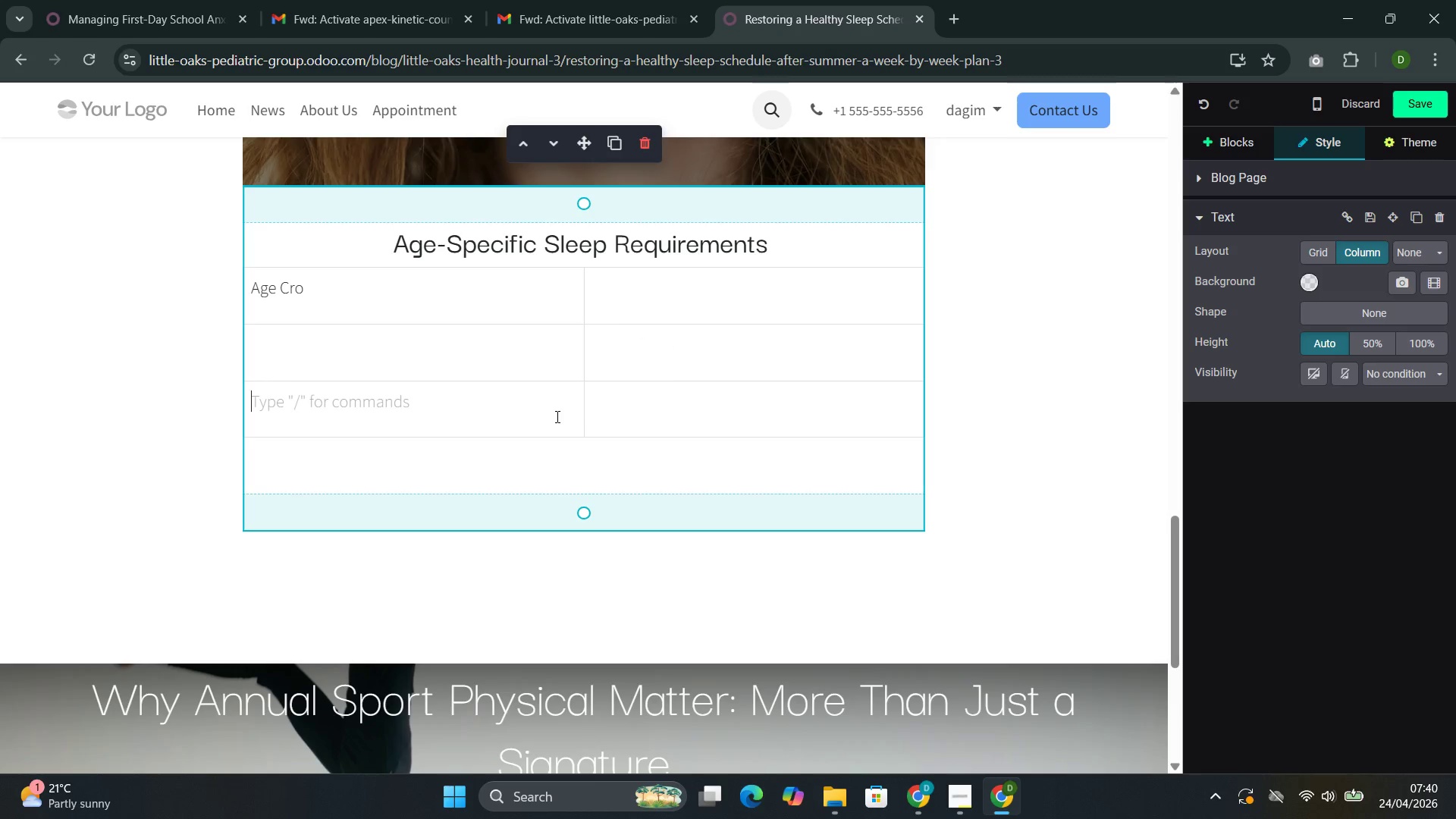 
hold_key(key=ControlLeft, duration=0.38)
 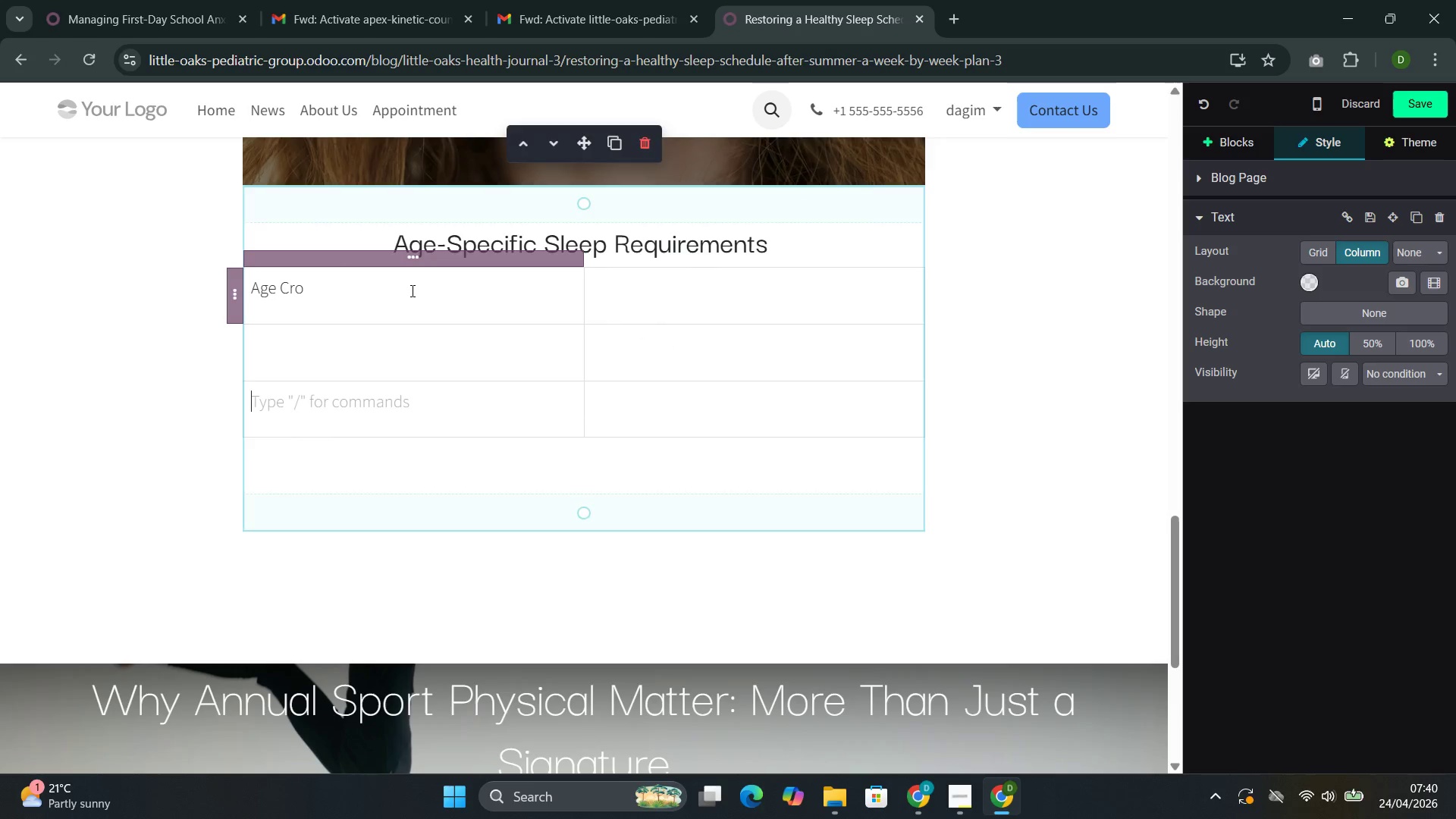 
hold_key(key=ControlLeft, duration=2.55)
left_click([414, 253])
 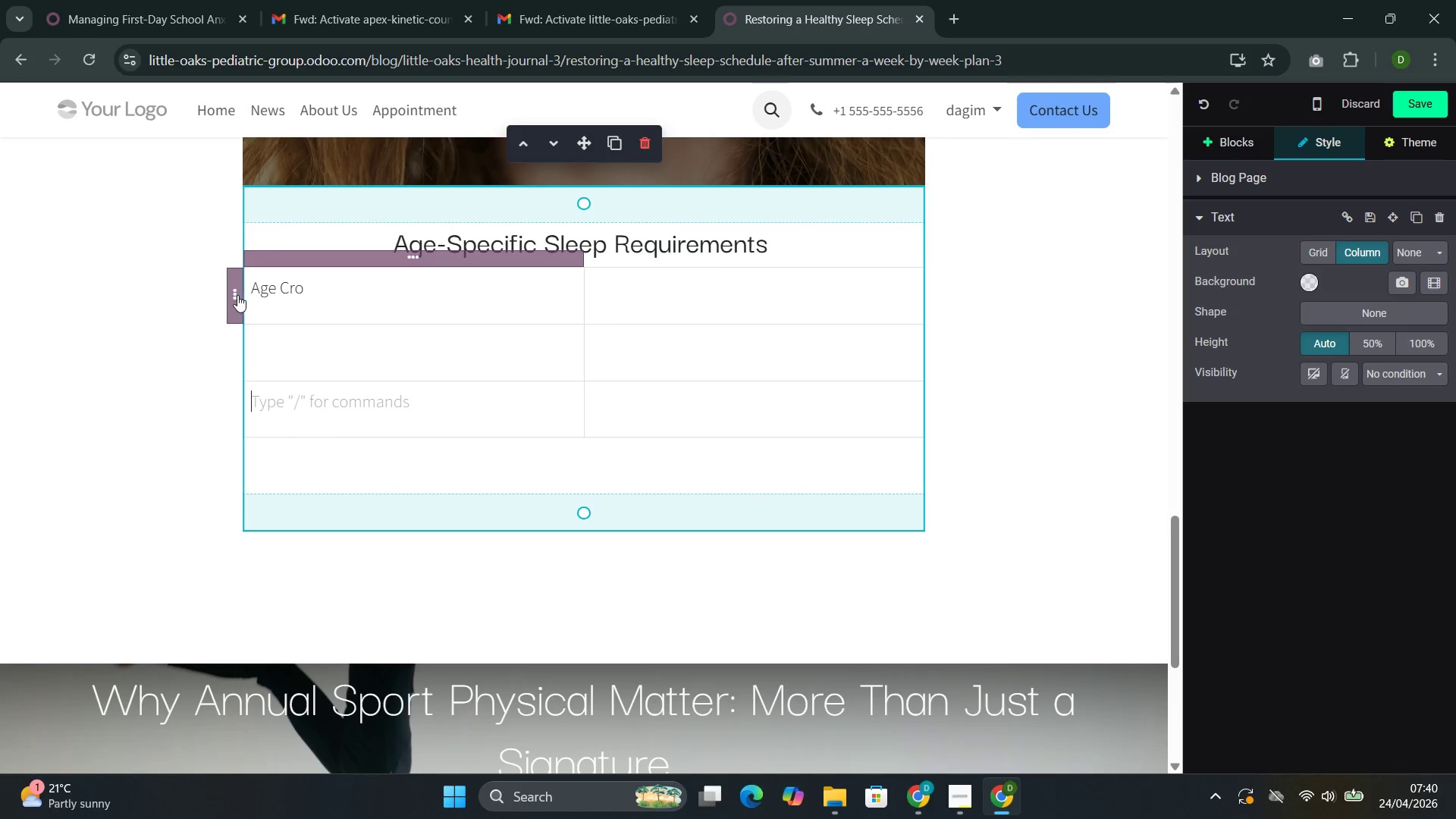 
left_click([233, 297])
 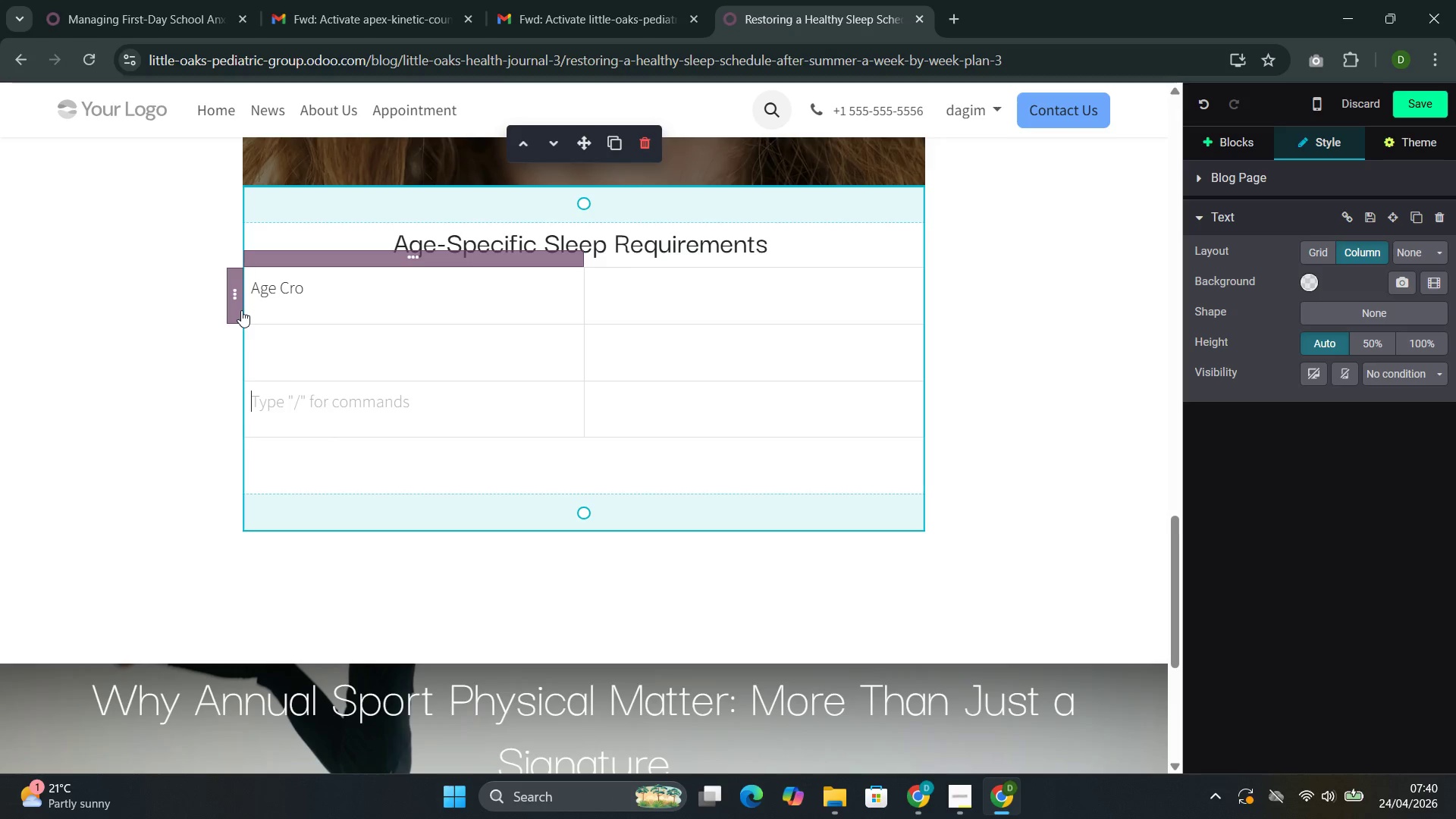 
double_click([238, 309])
 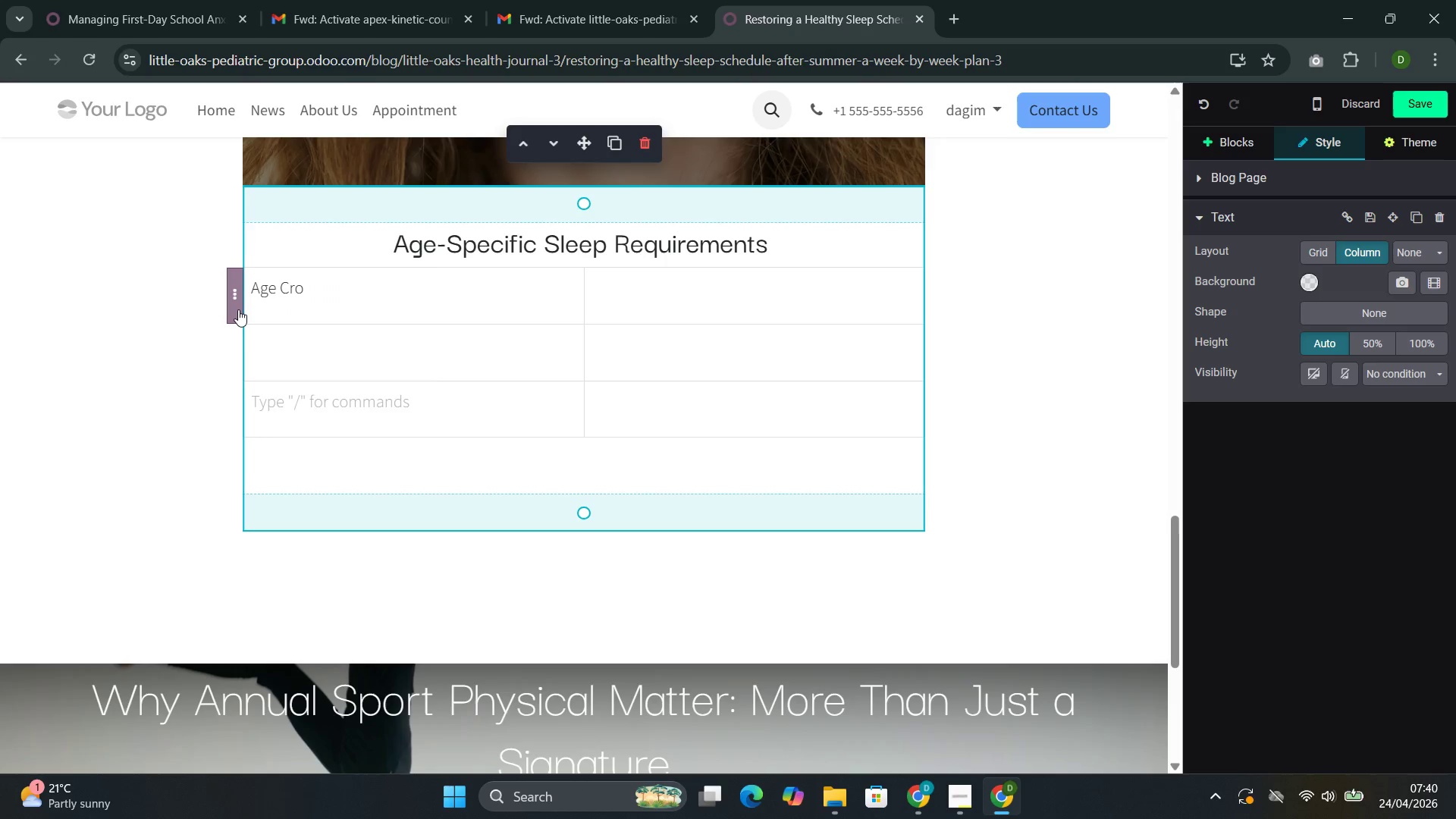 
triple_click([238, 309])
 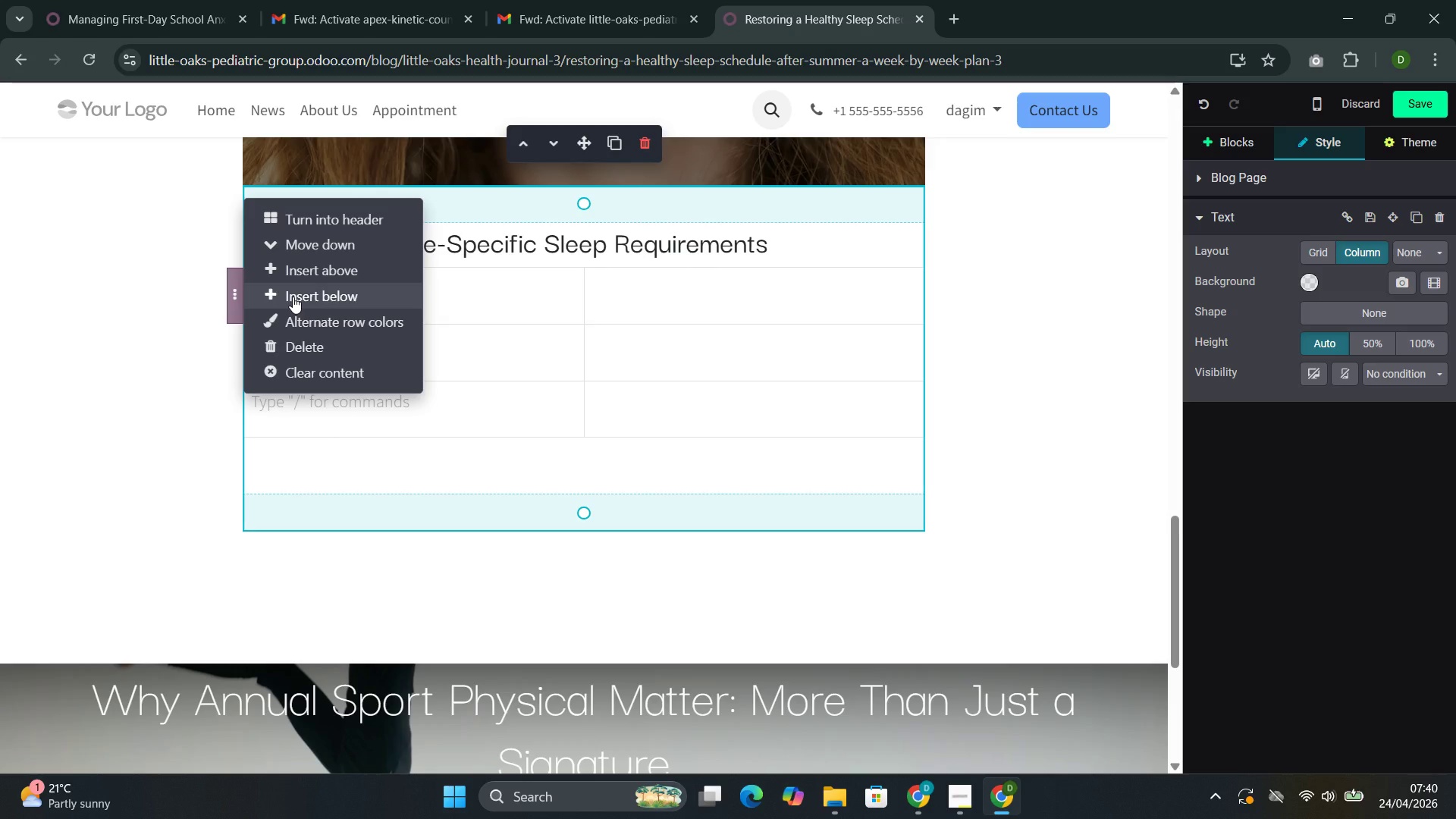 
left_click([293, 297])
 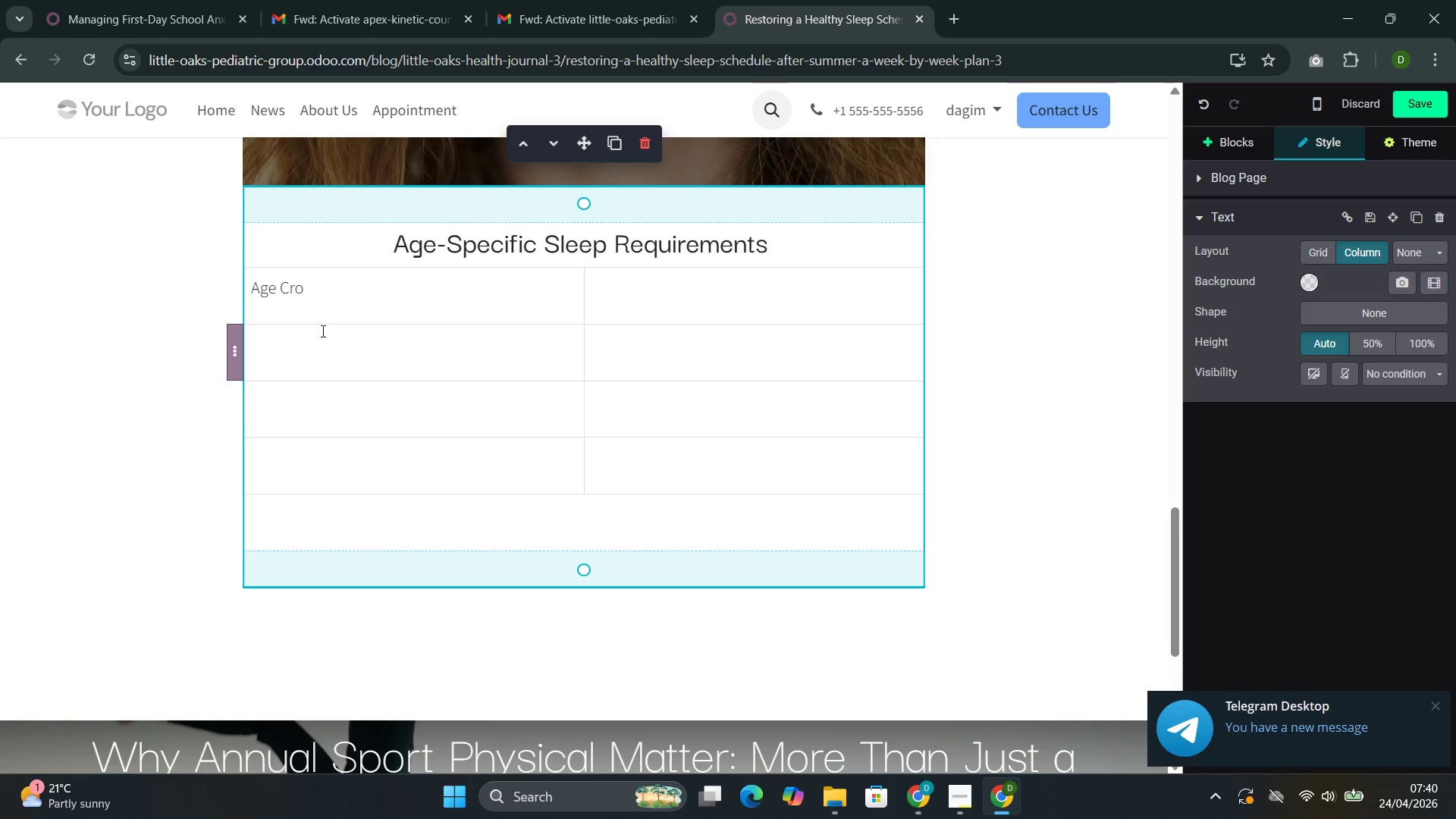 
left_click([330, 289])
 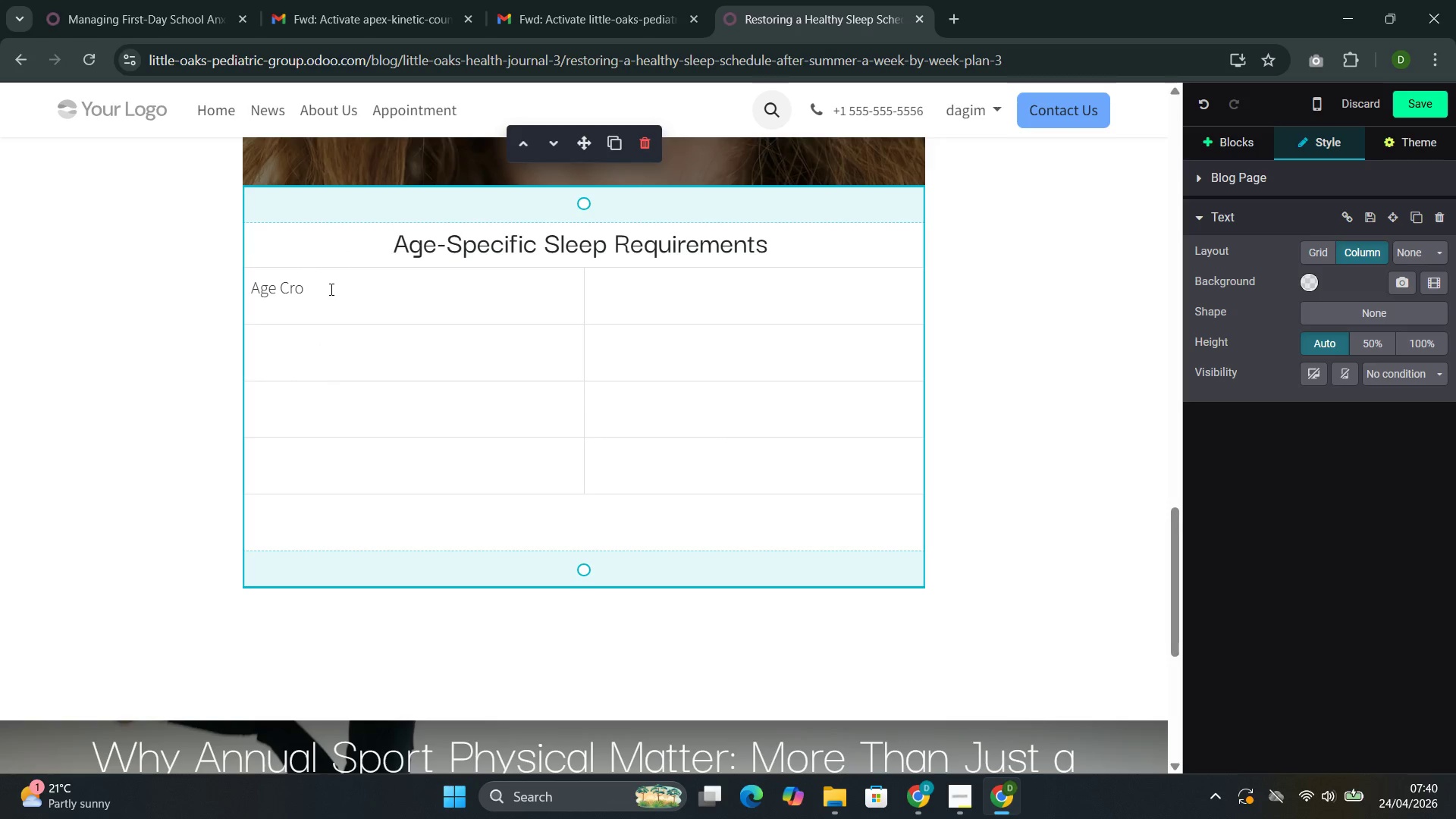 
wait(6.33)
 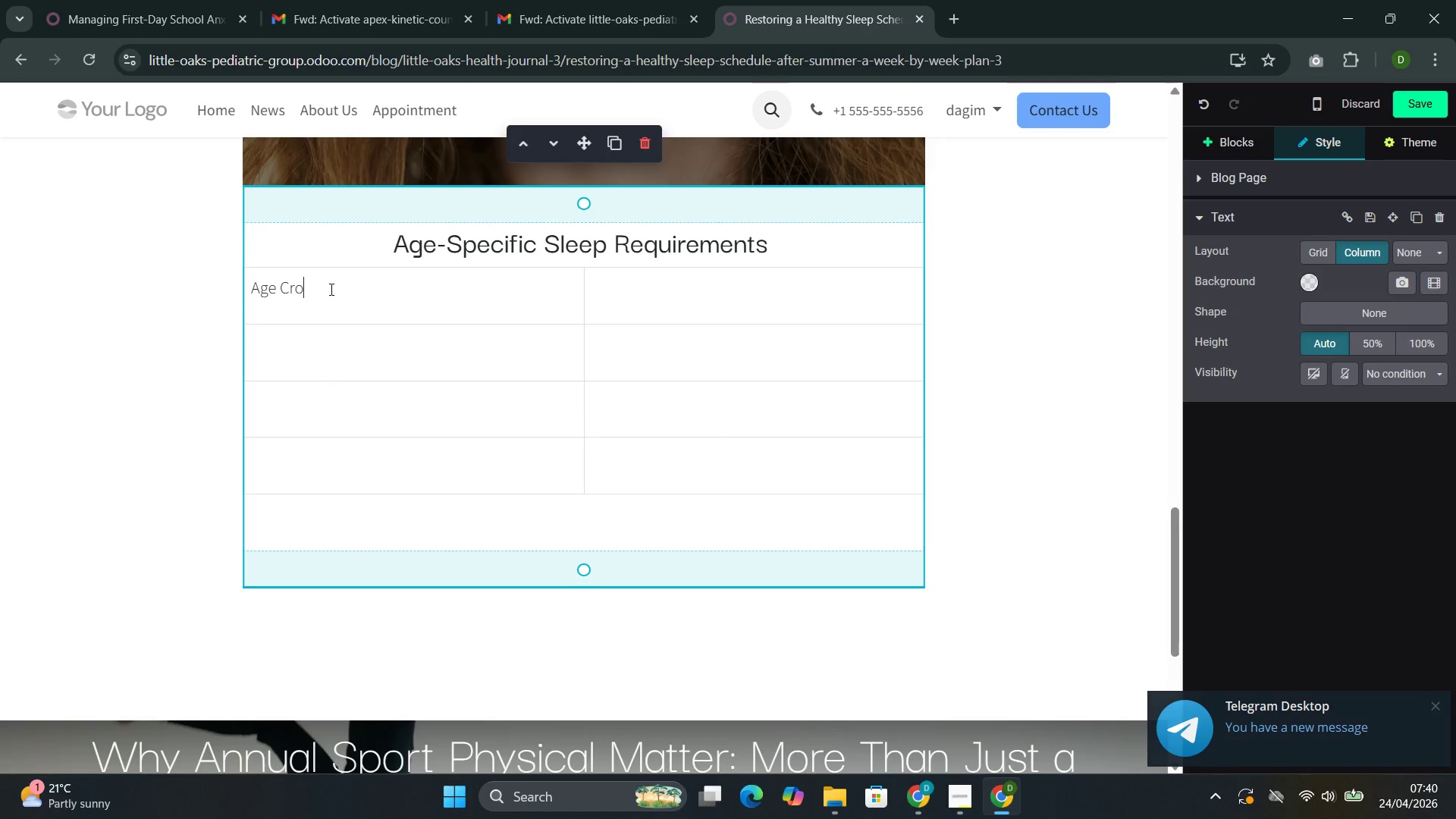 
key(ArrowLeft)
 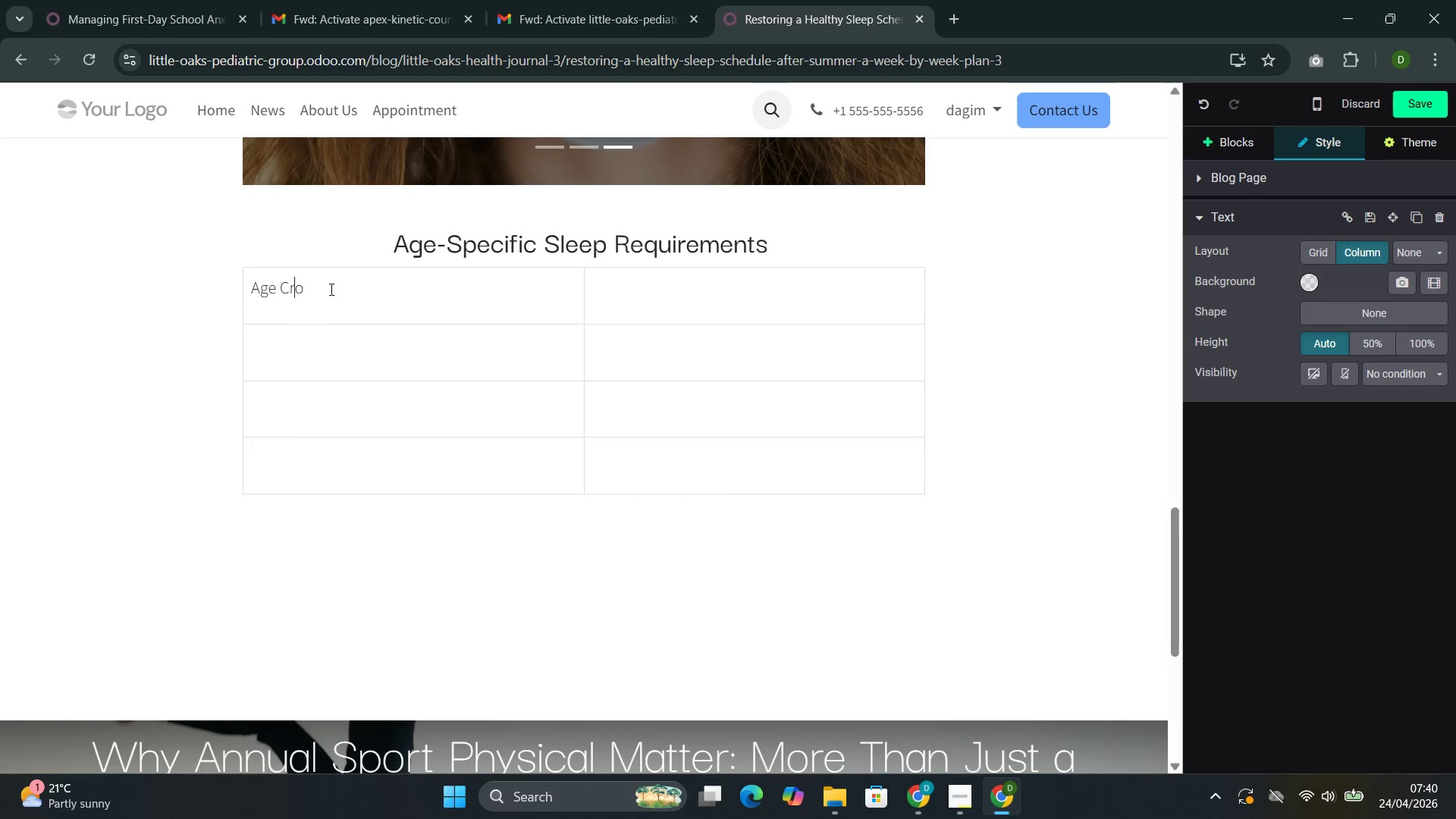 
key(ArrowLeft)
 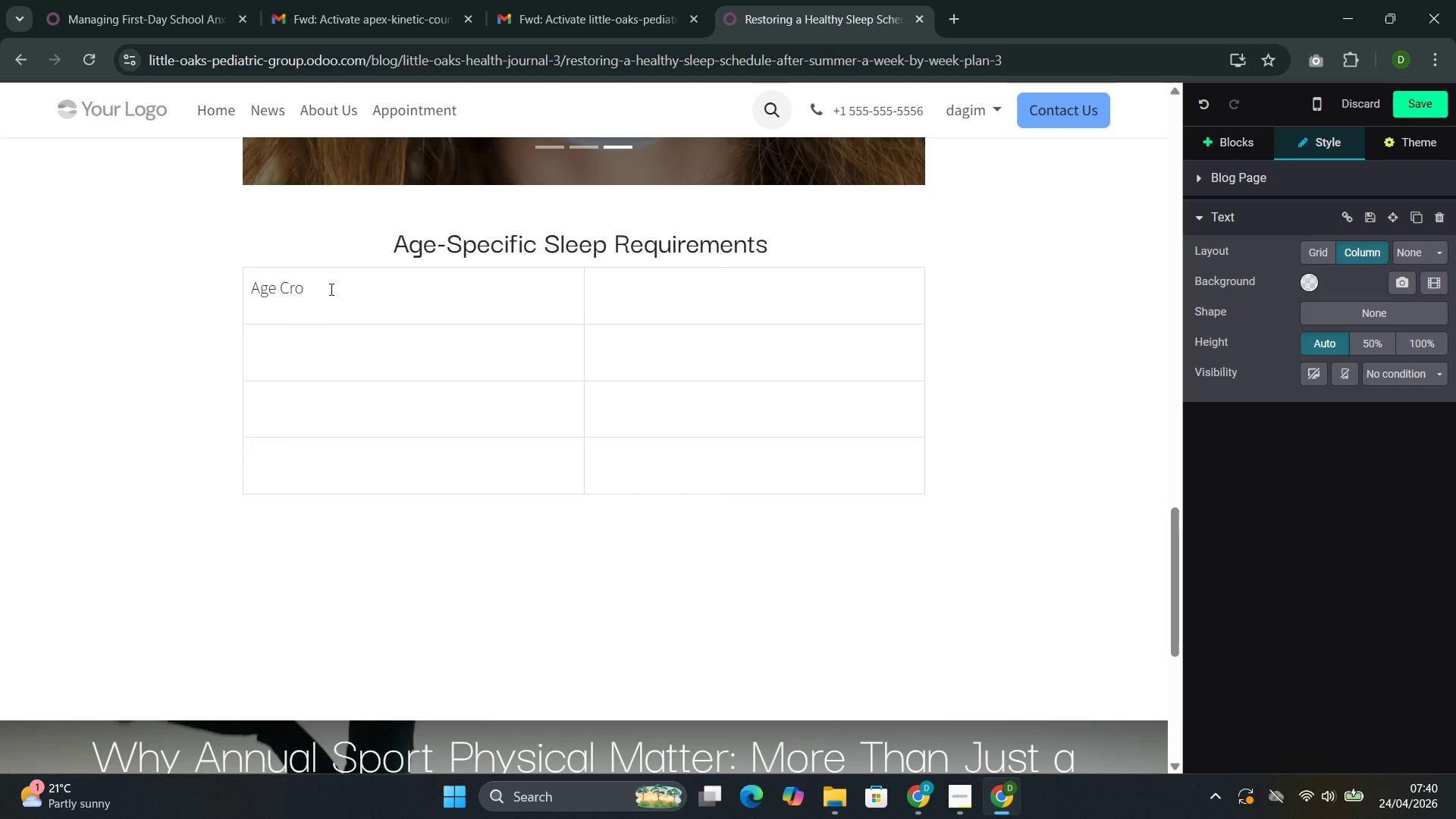 
key(Backspace)
 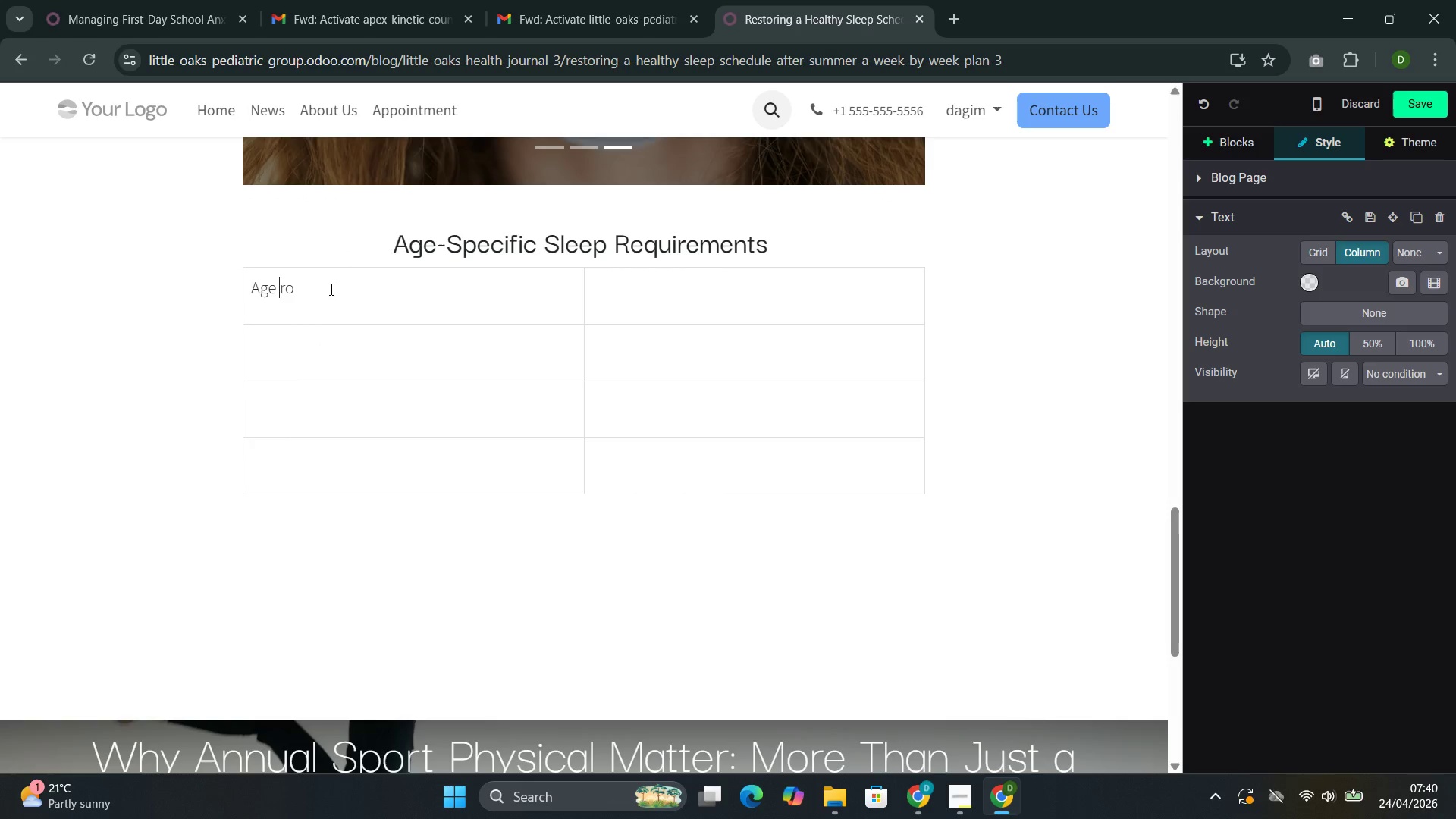 
key(Shift+G)
 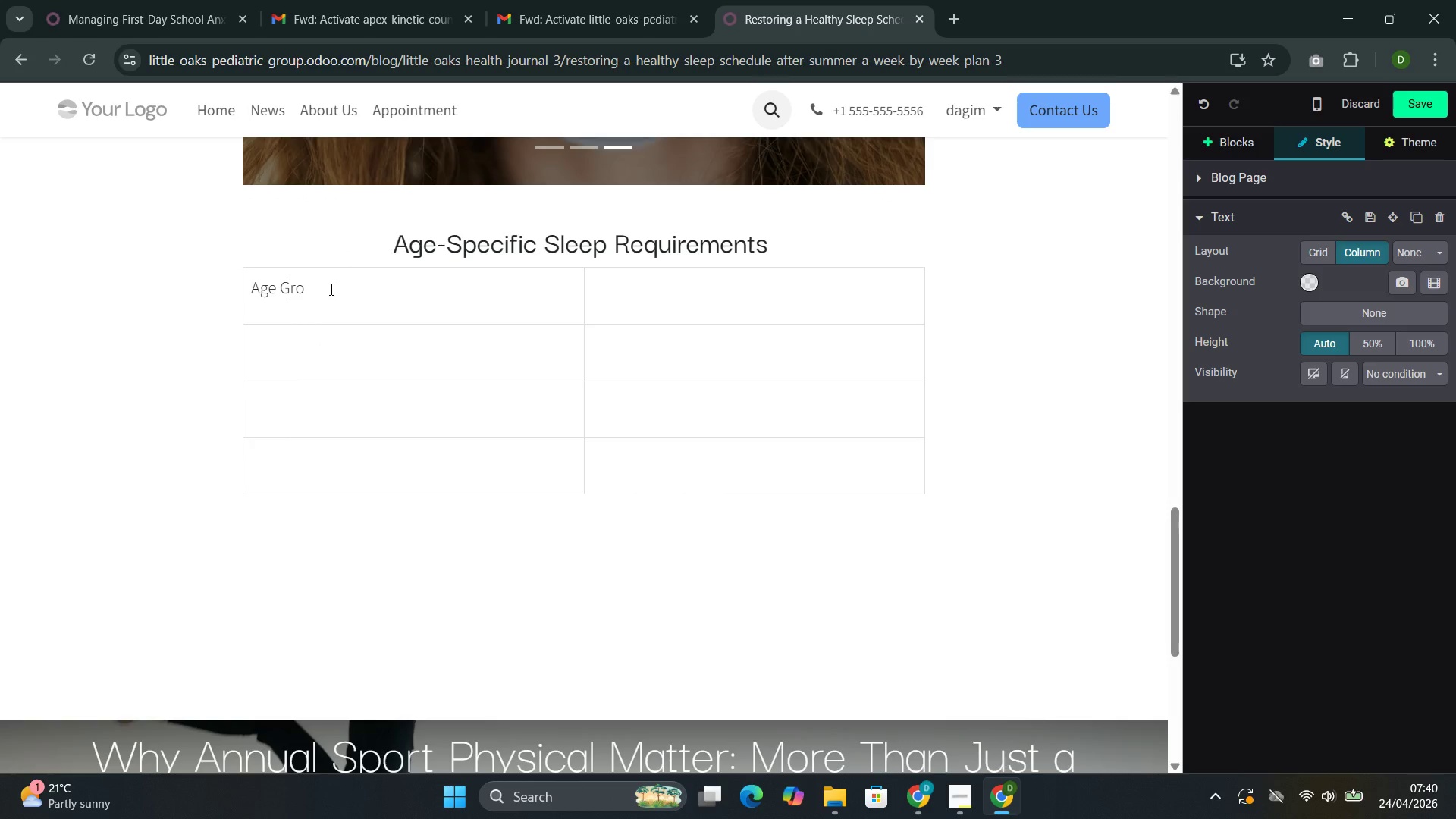 
key(ArrowRight)
 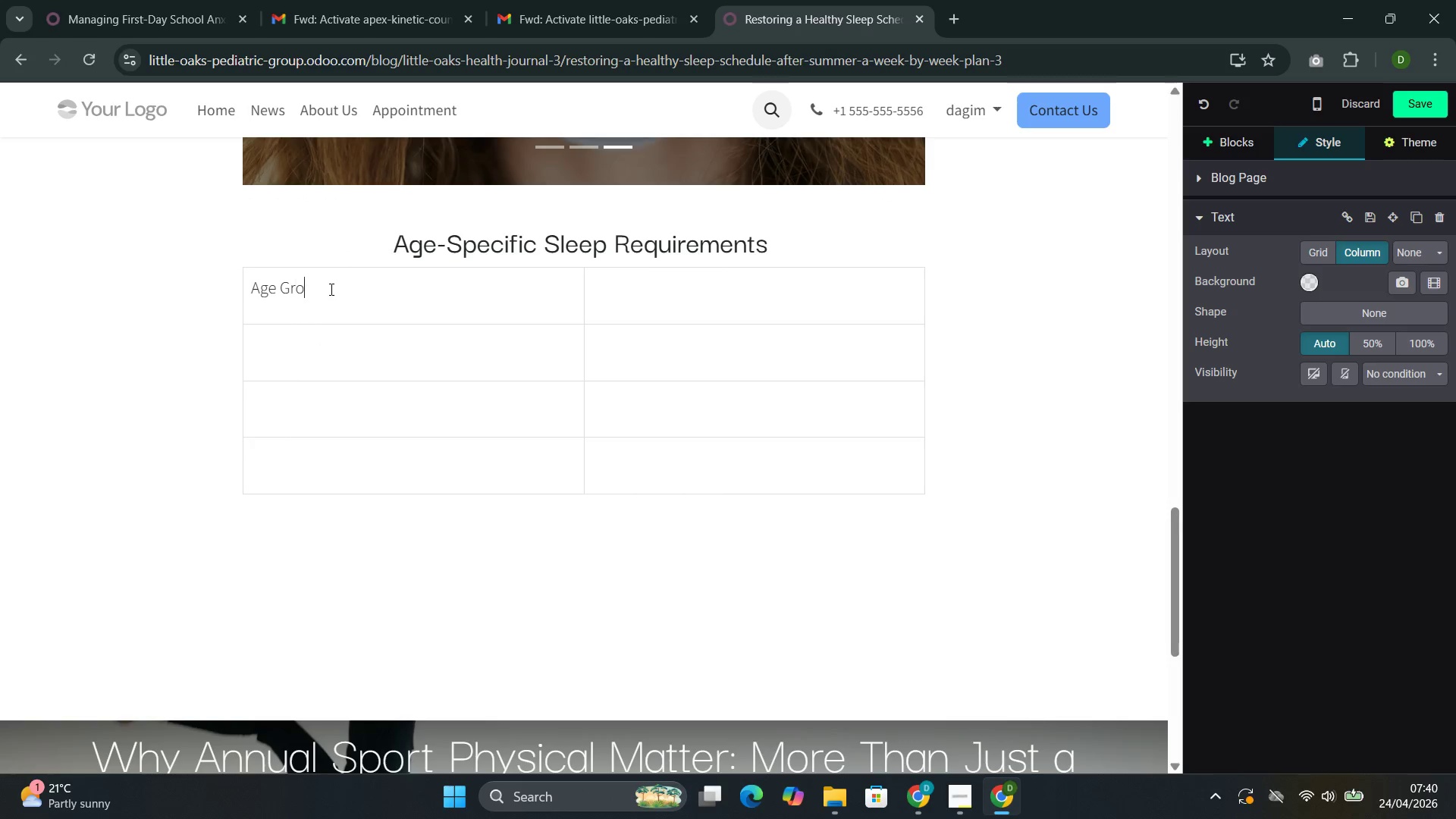 
key(ArrowRight)
 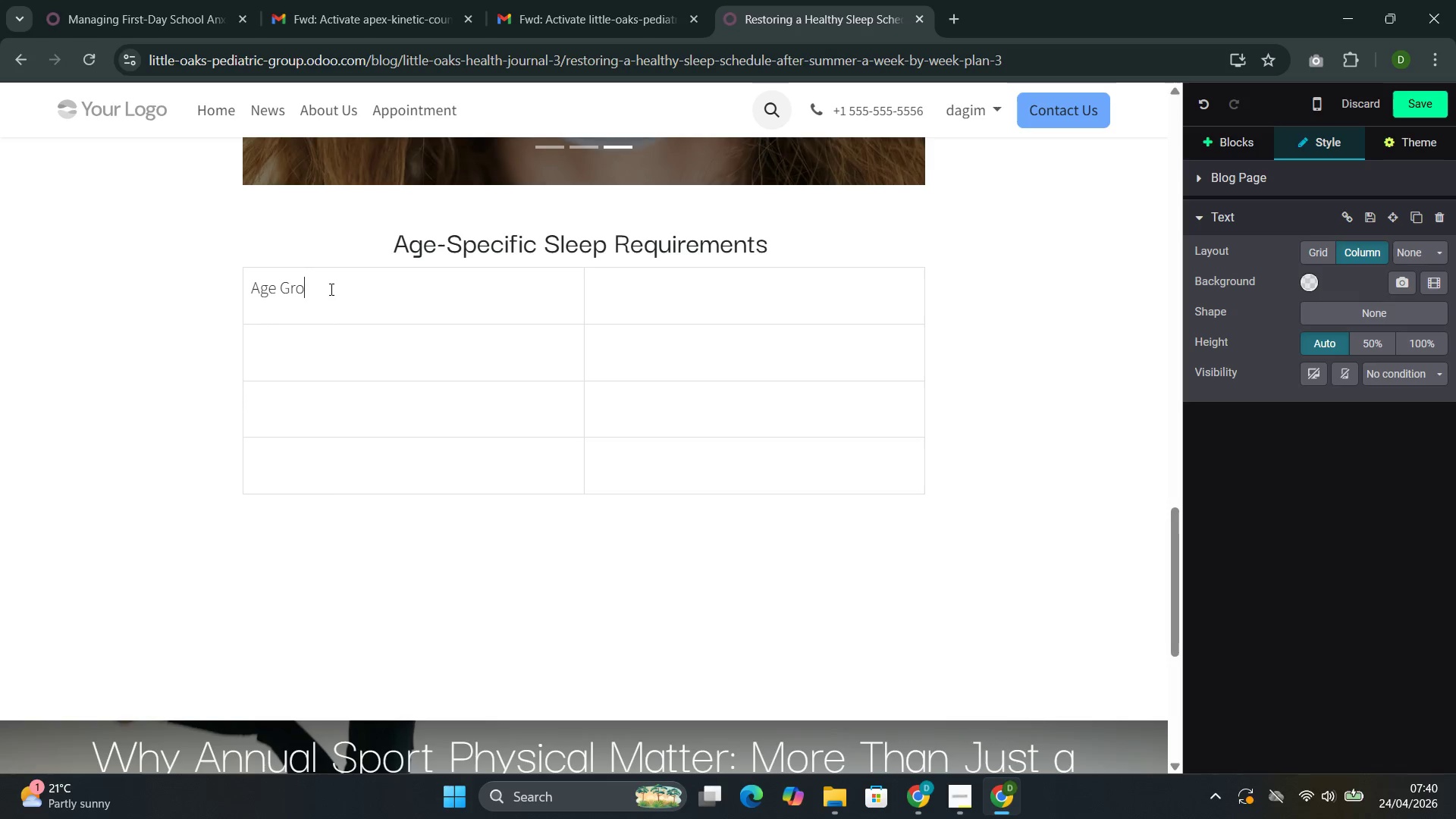 
type(up)
 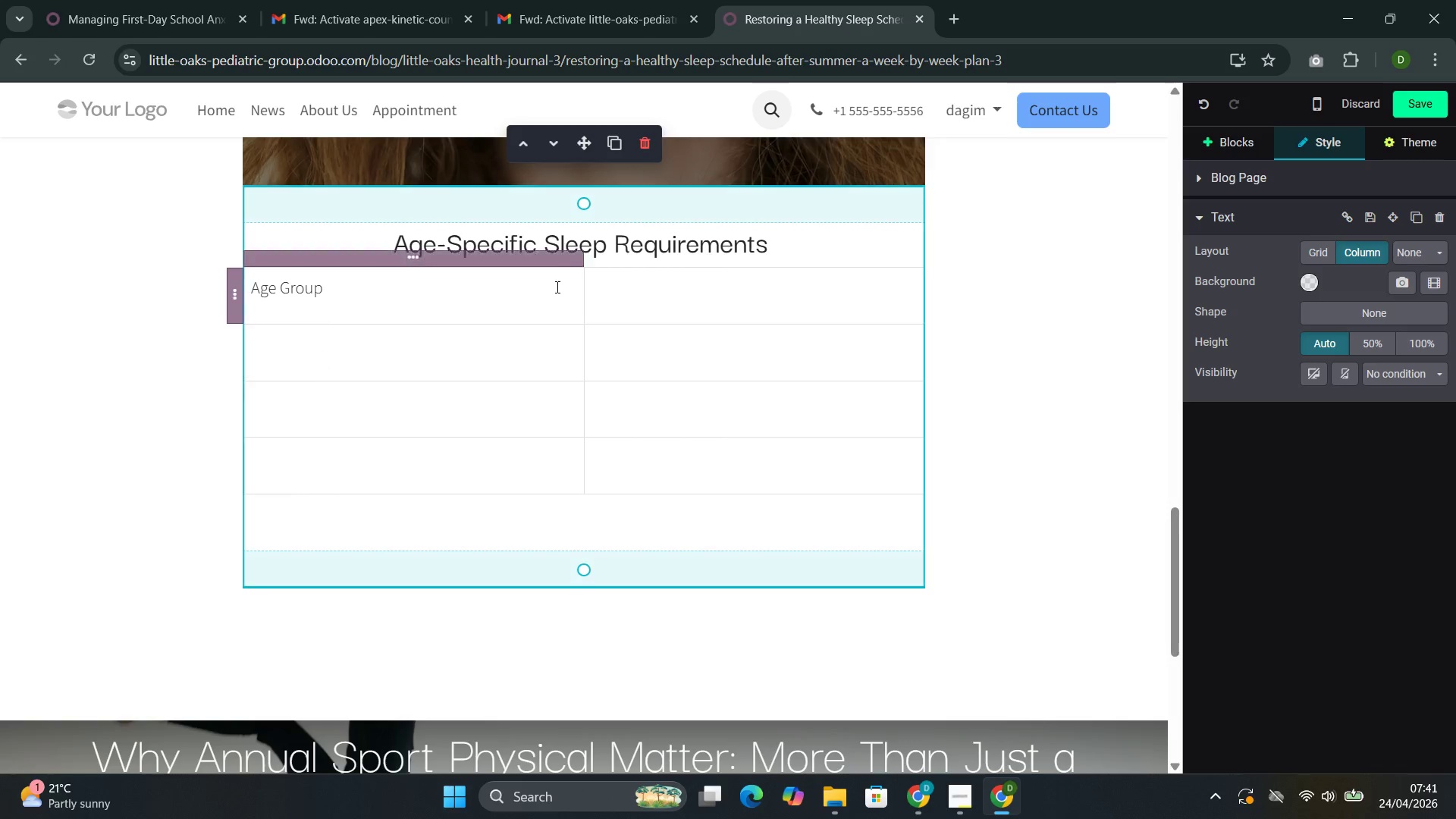 
left_click([640, 300])
 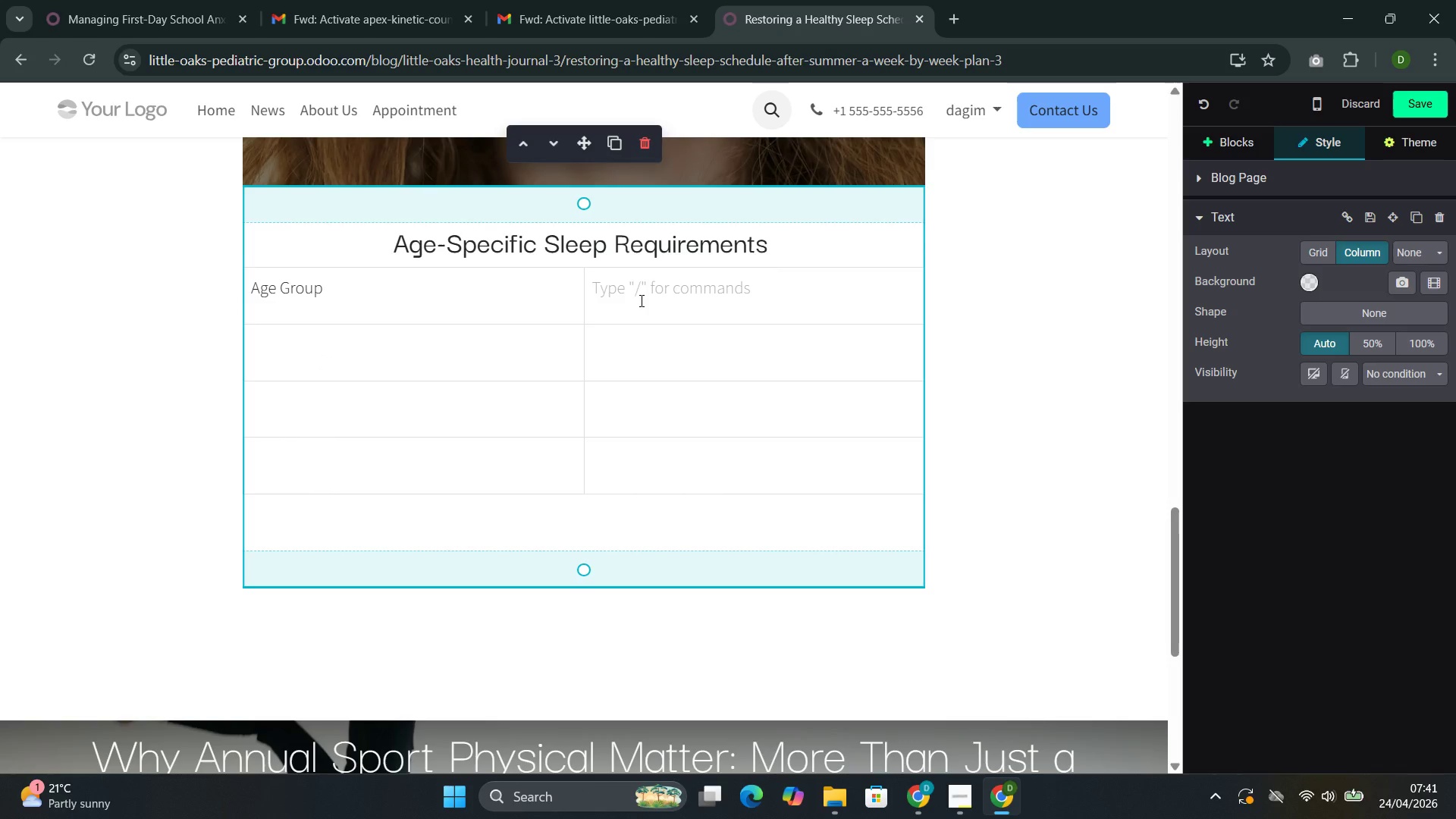 
type(Recommended SLEEP )
 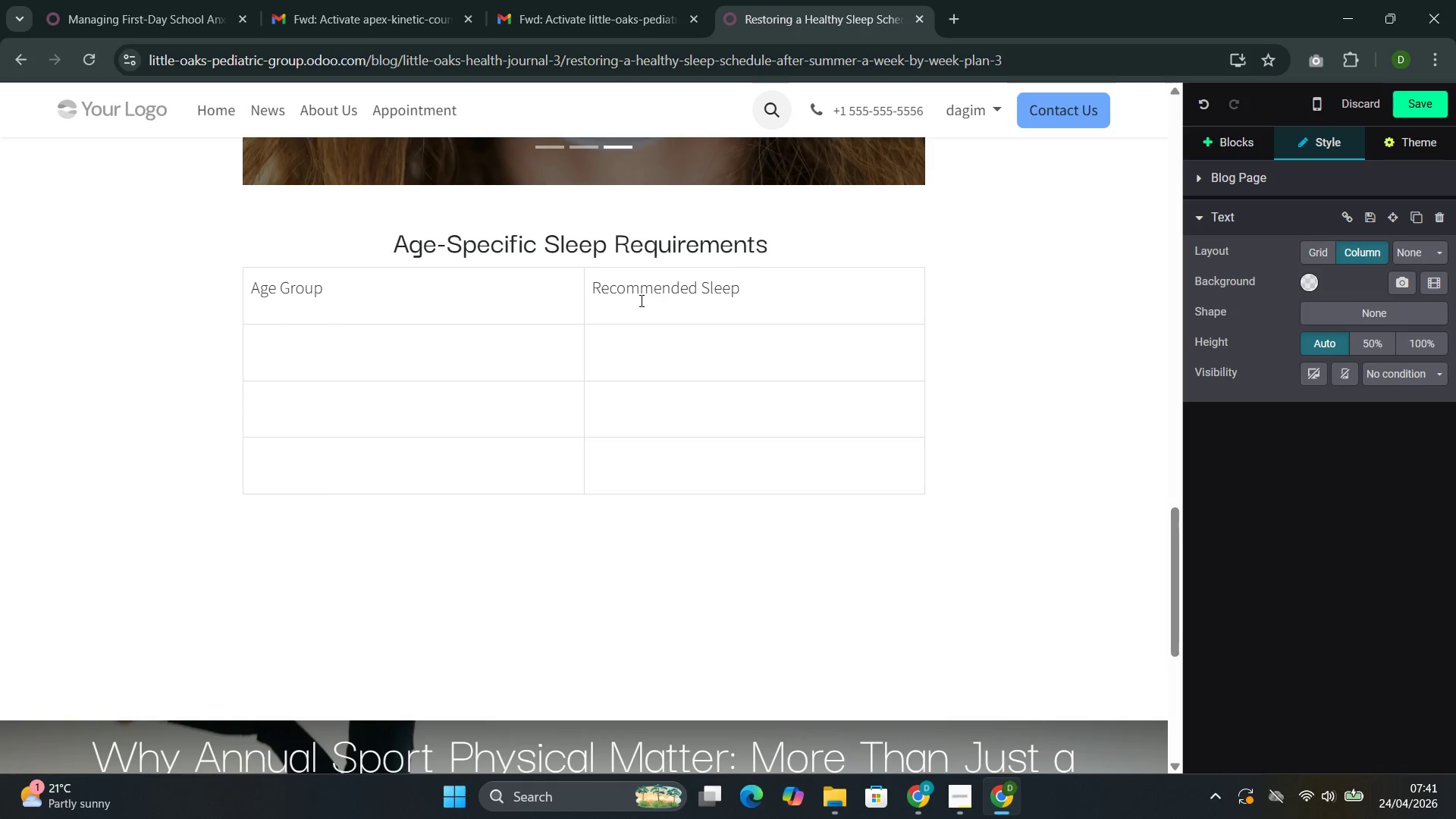 
type(per 24)
 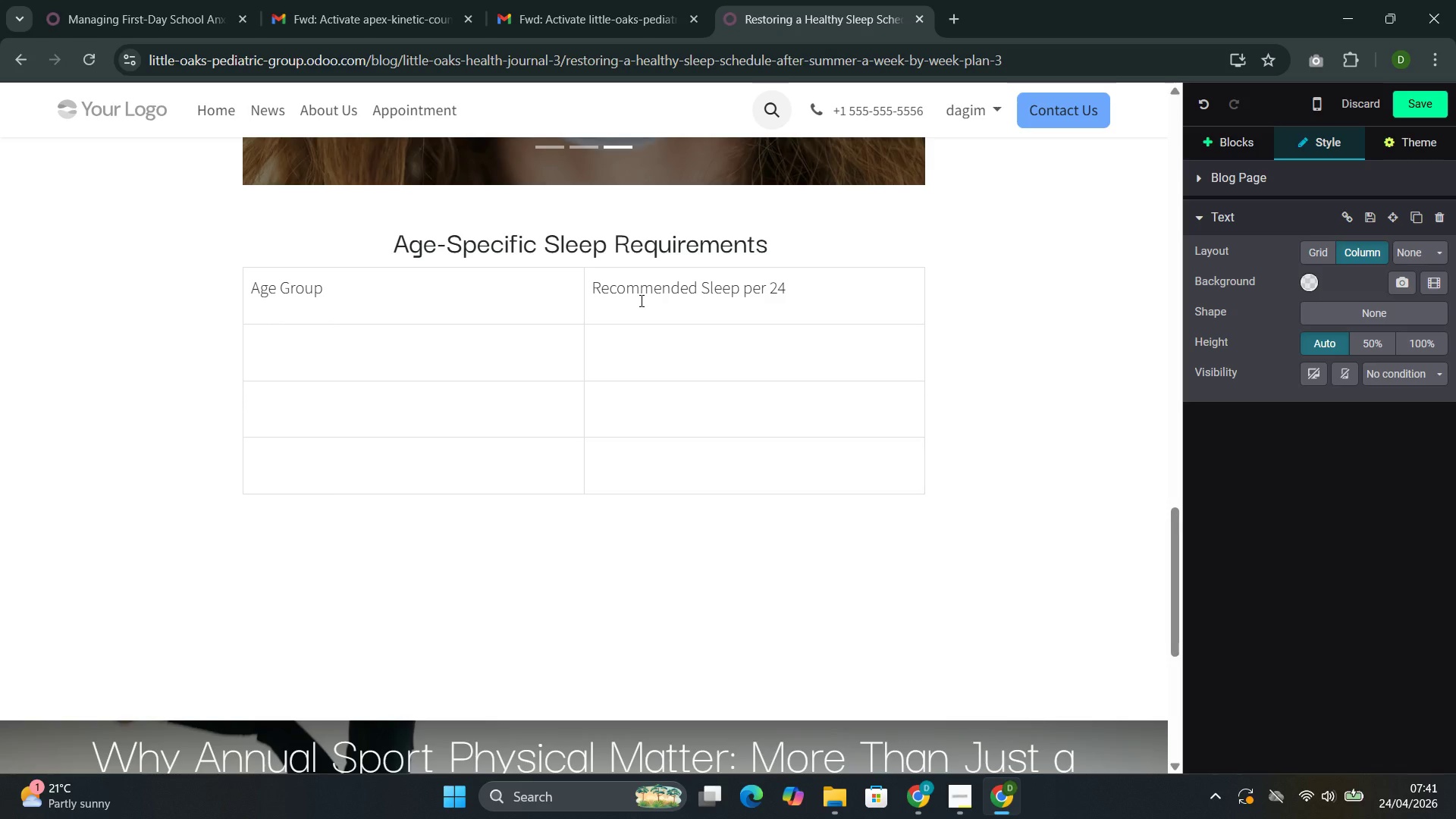 
type( hours)
 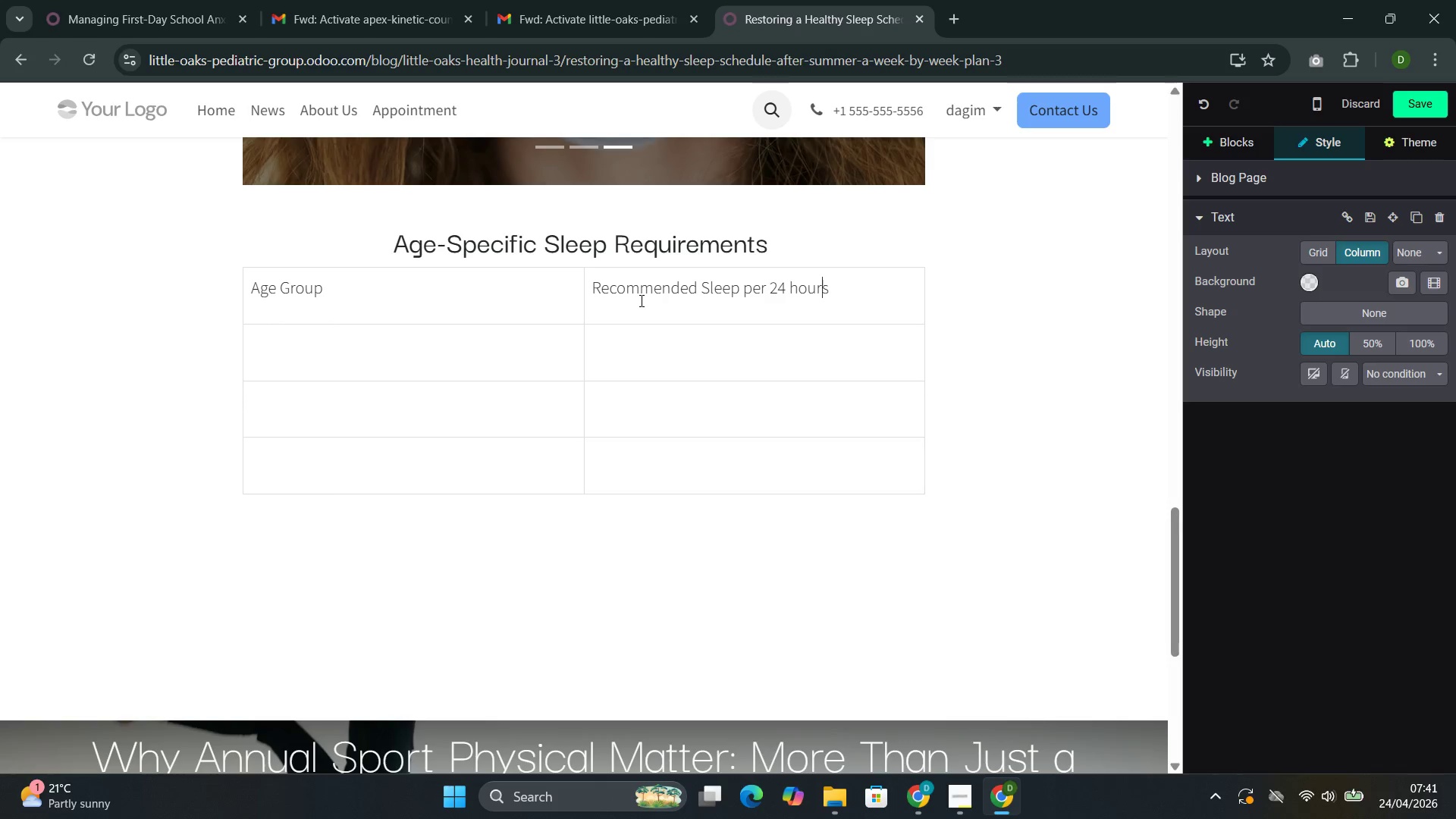 
key(ArrowLeft)
 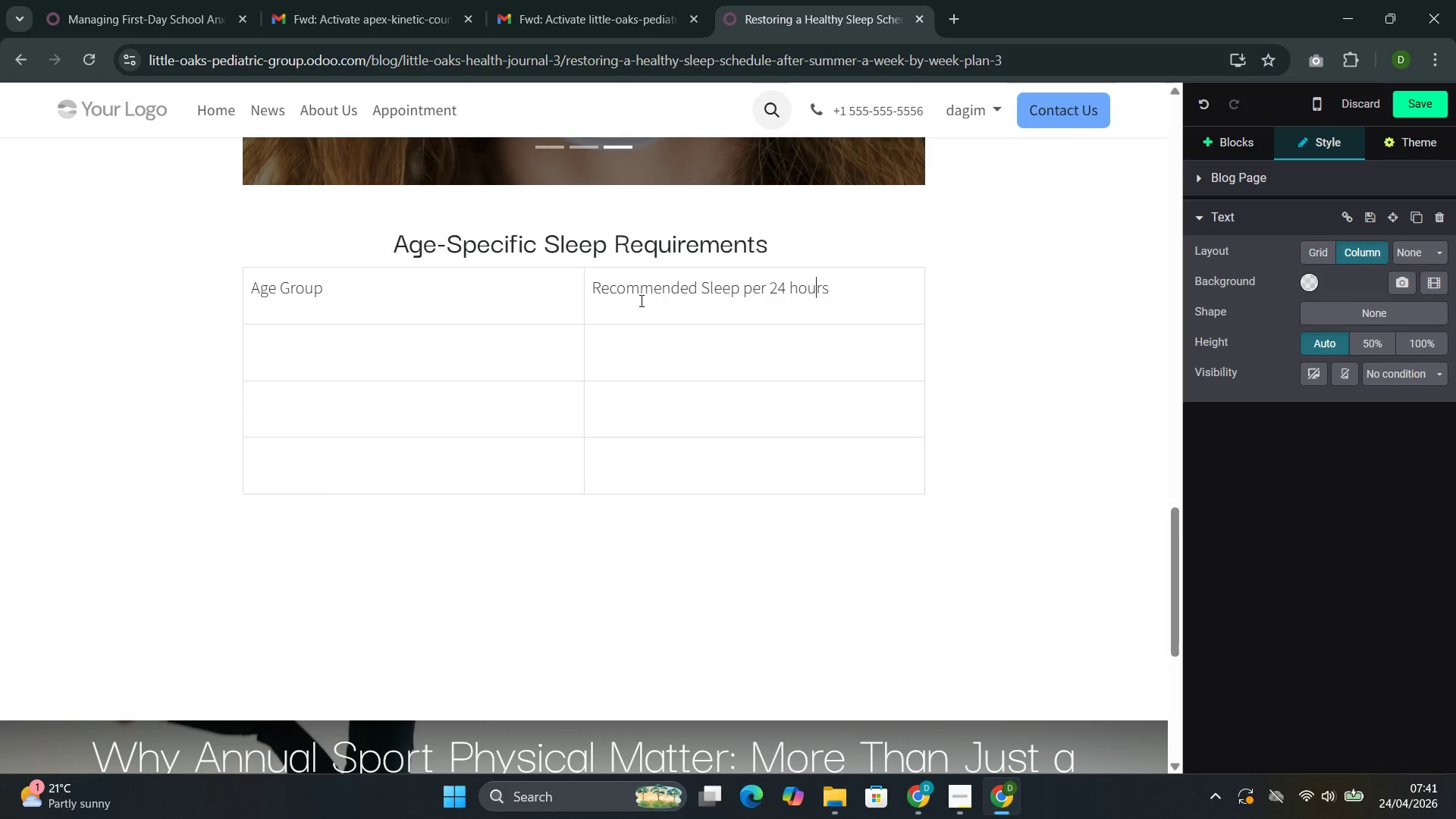 
key(ArrowLeft)
 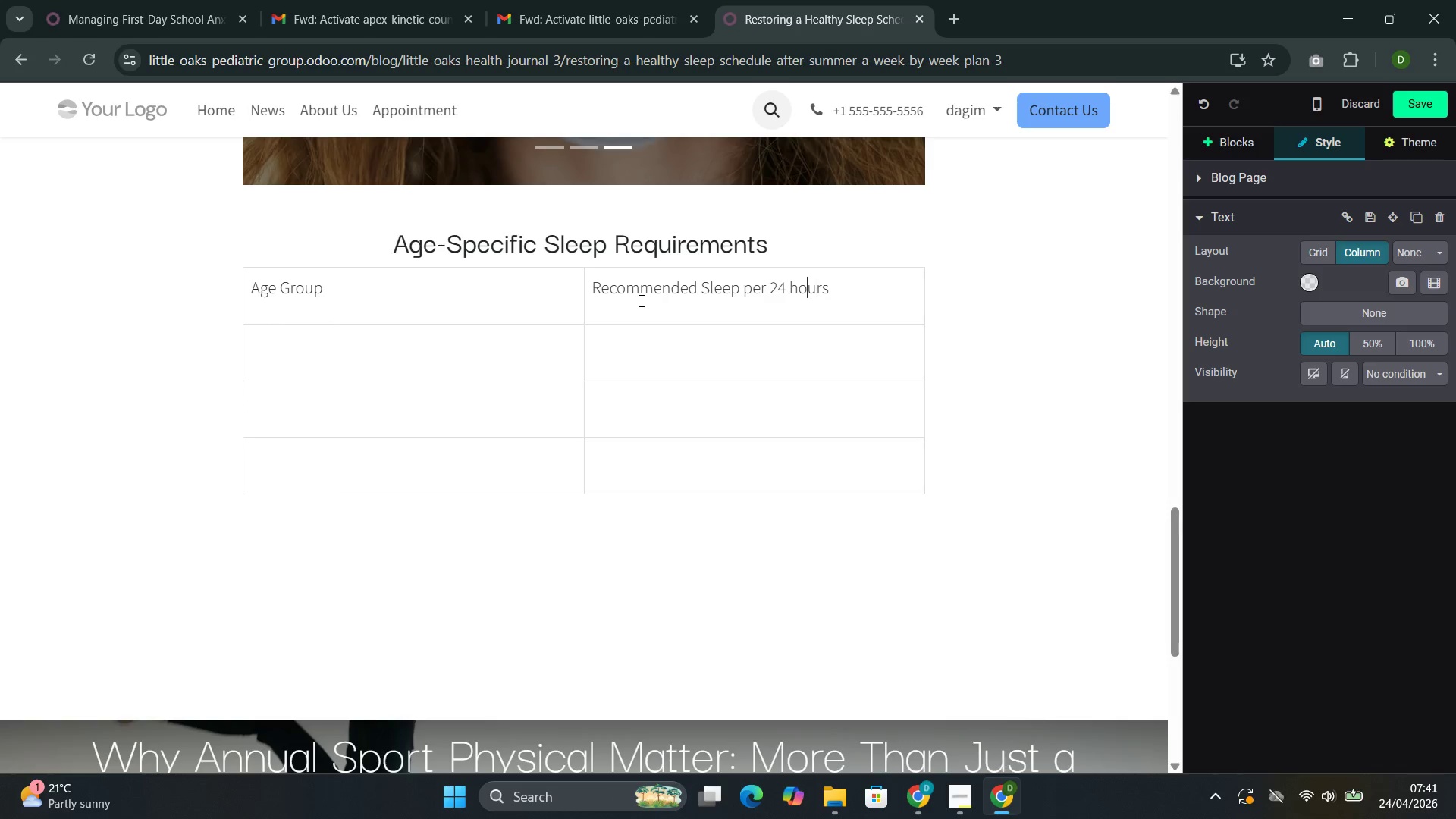 
key(ArrowLeft)
 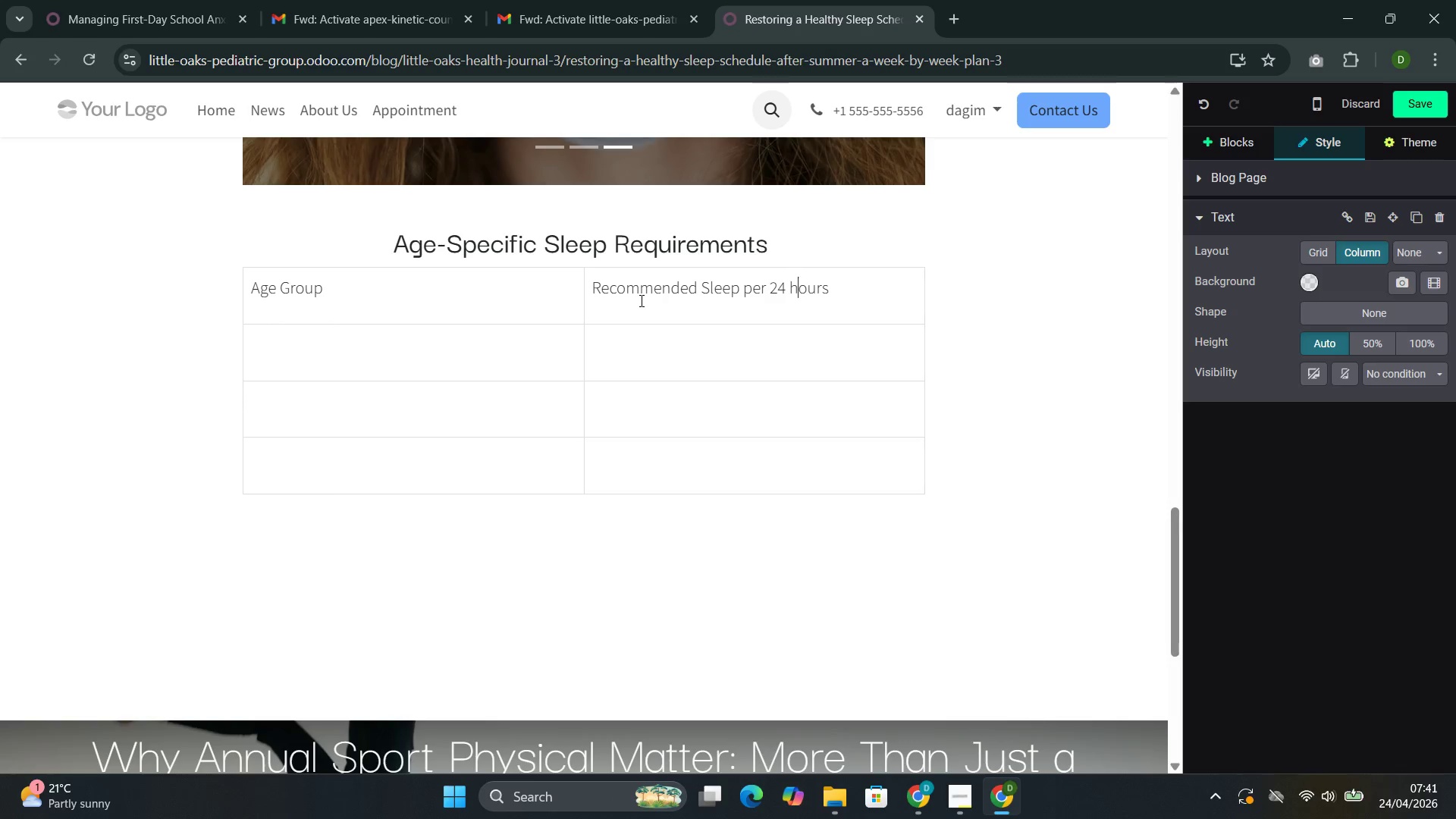 
key(ArrowLeft)
 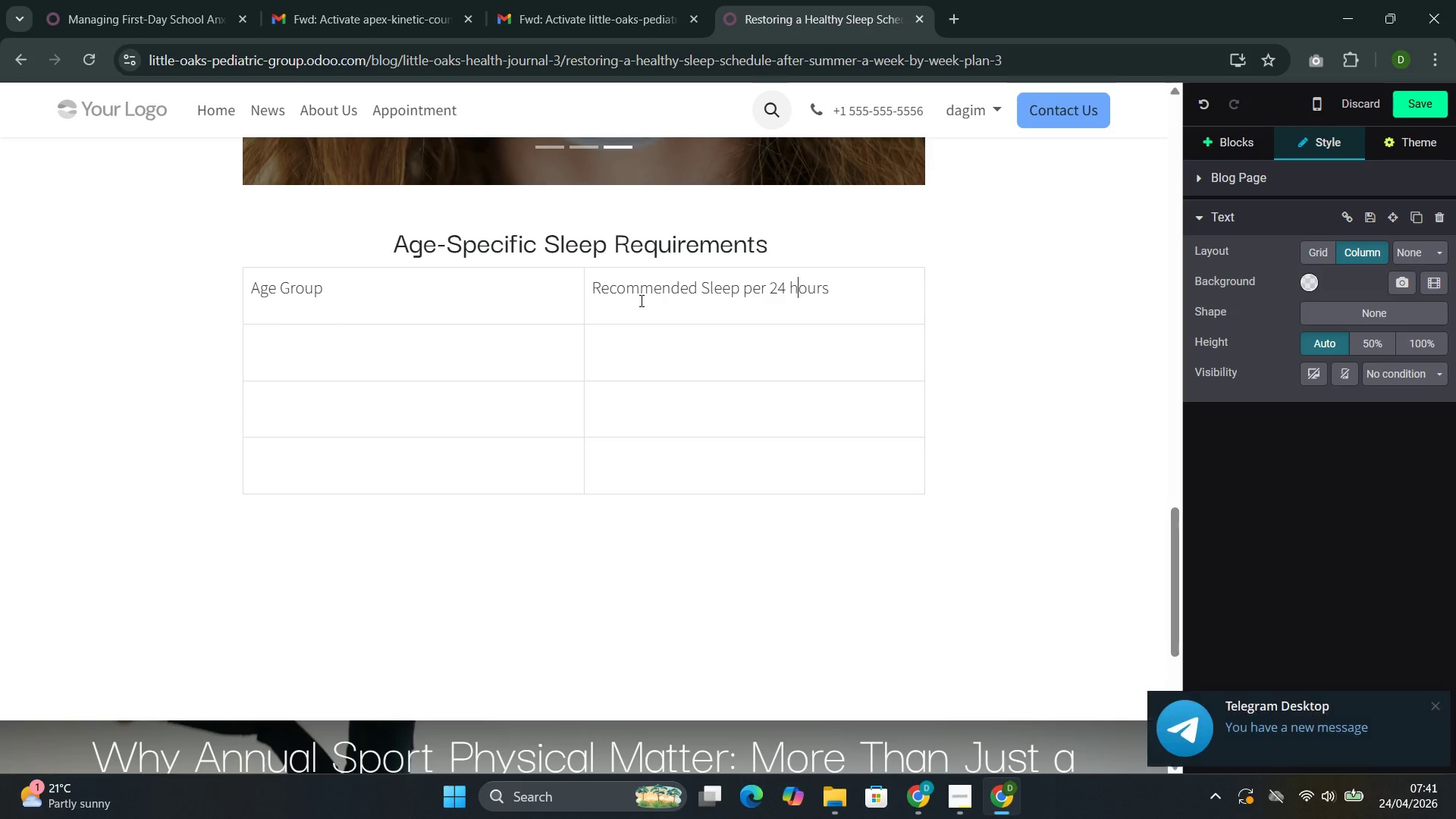 
key(Backspace)
 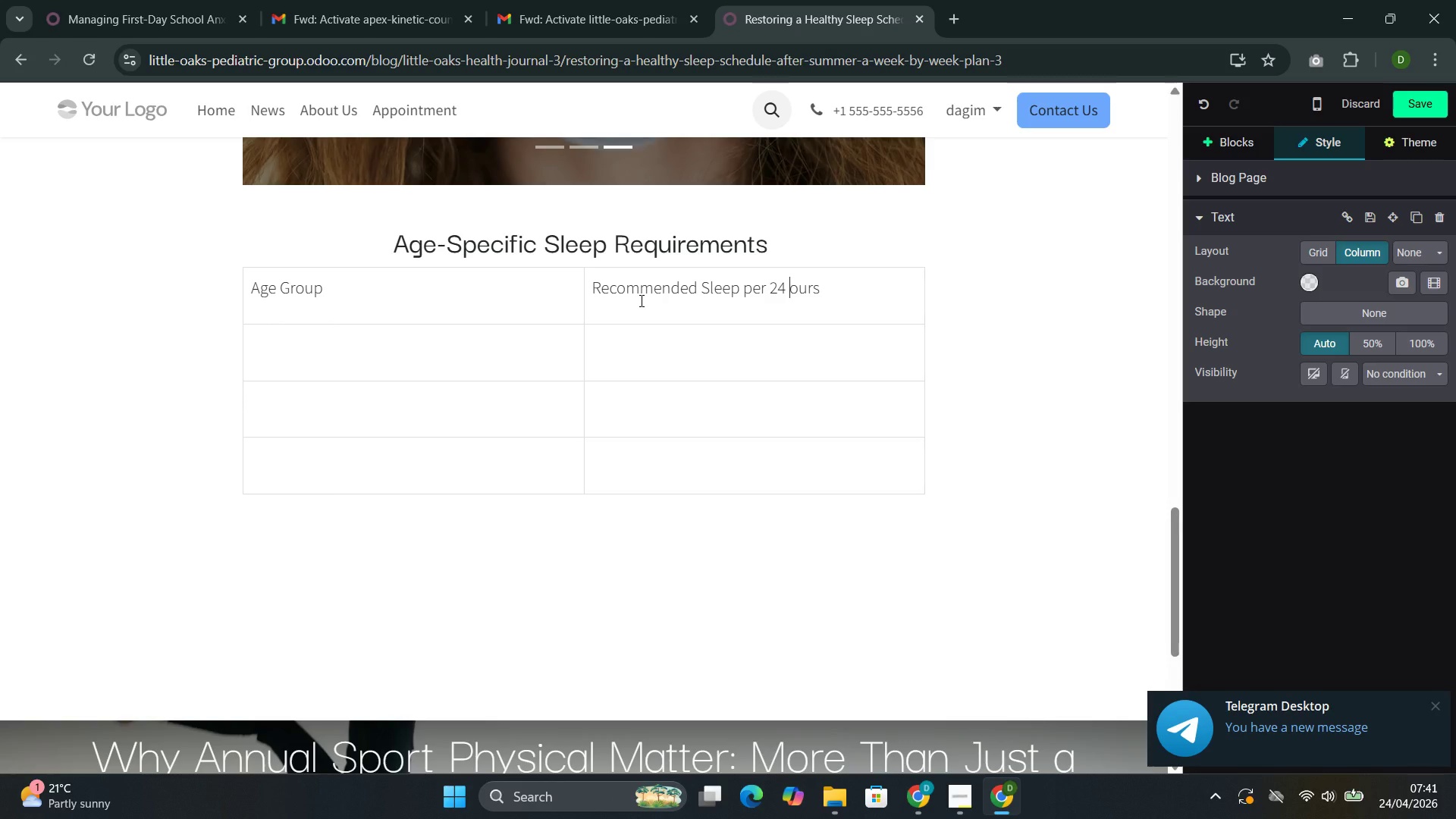 
key(Shift+H)
 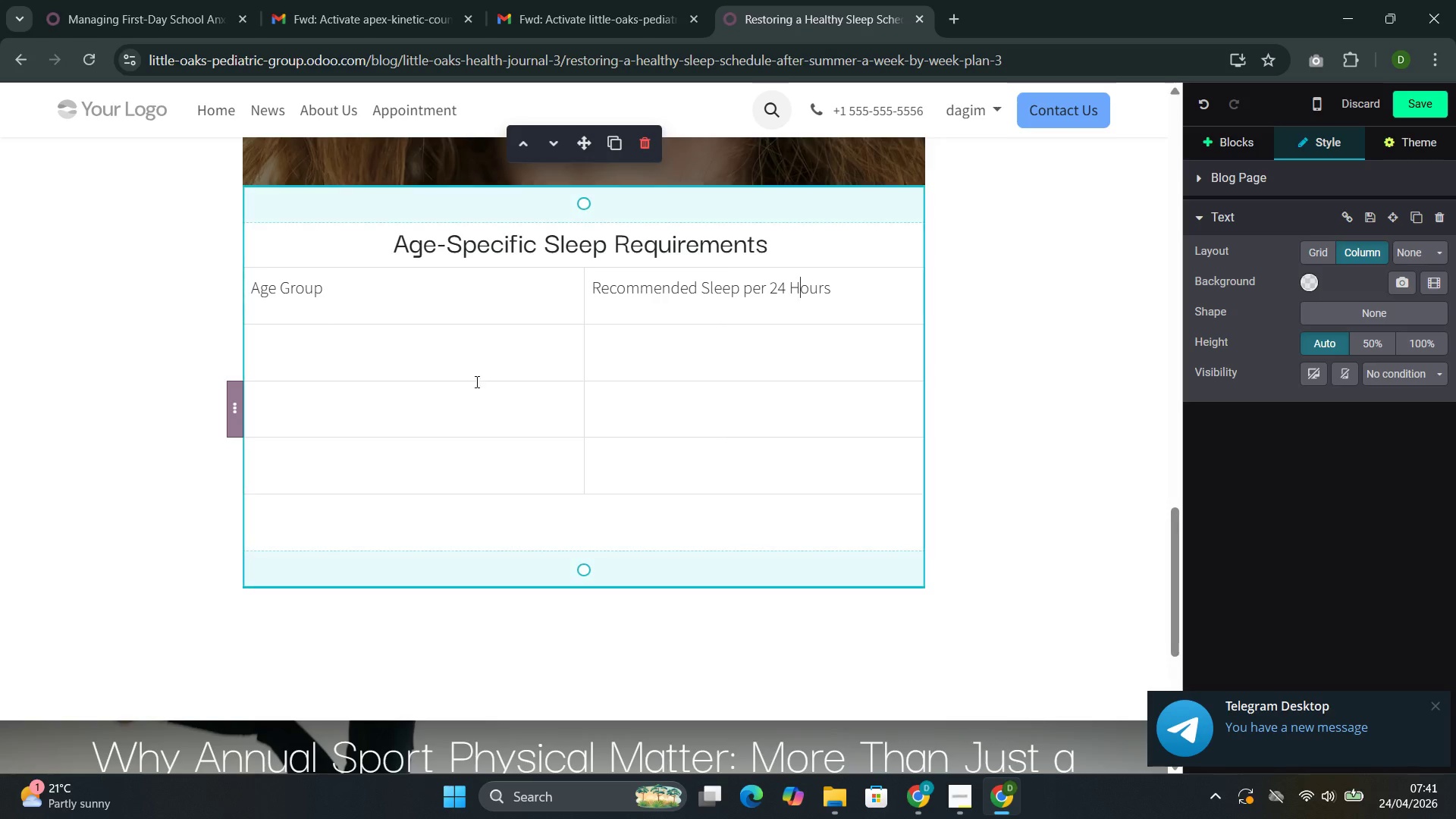 
left_click([426, 362])
 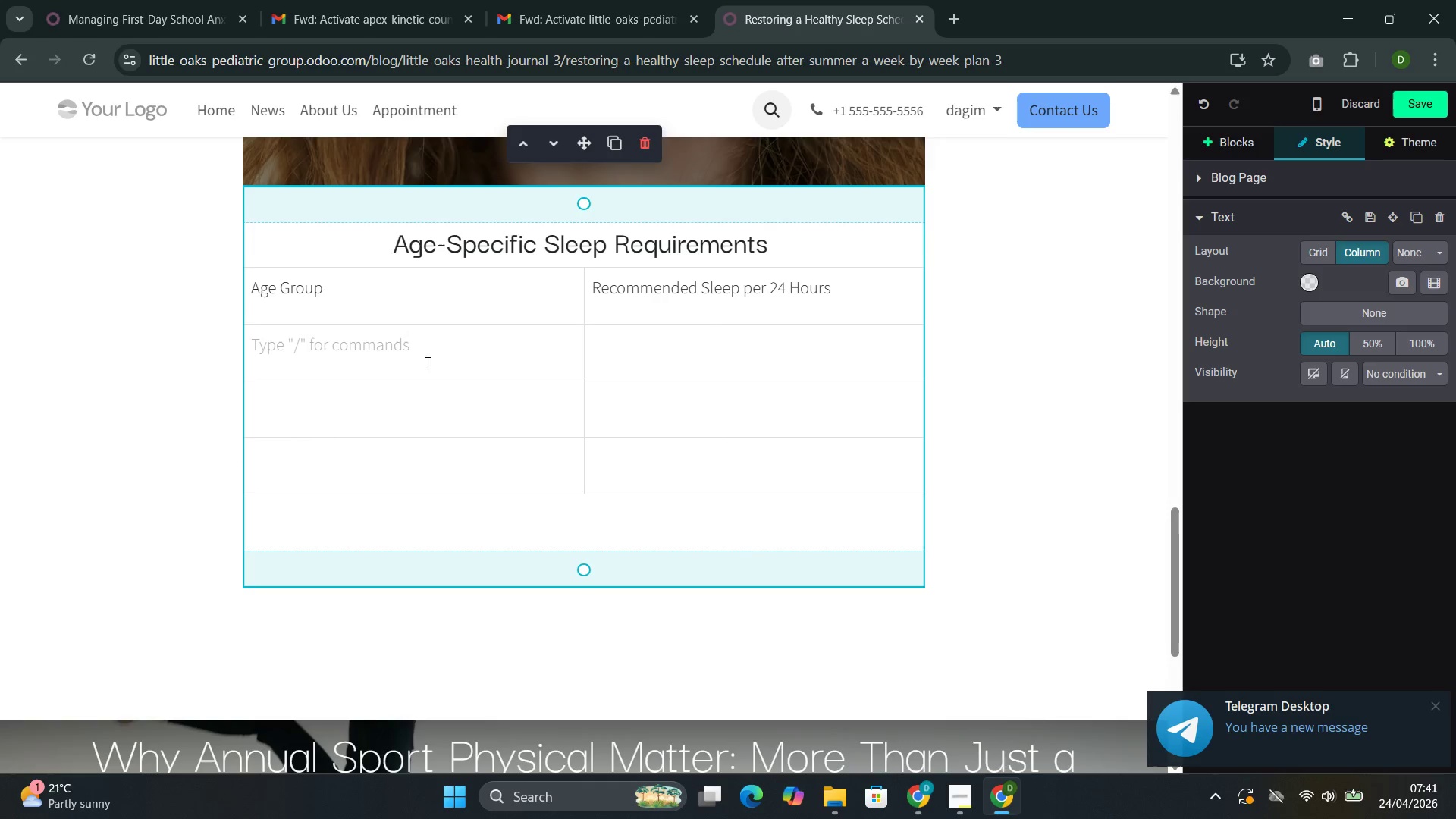 
type(2-3 years )
 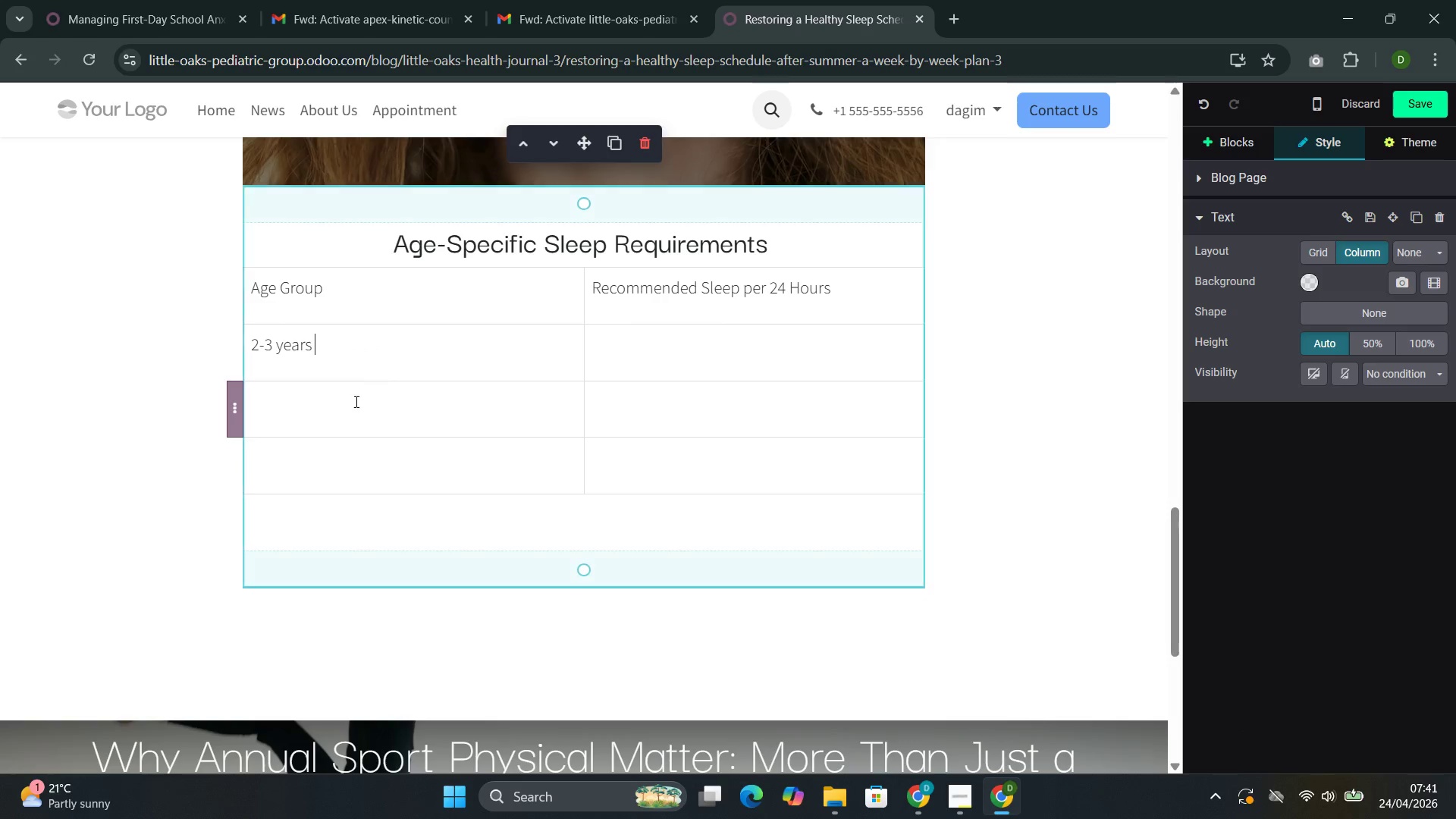 
left_click([356, 393])
 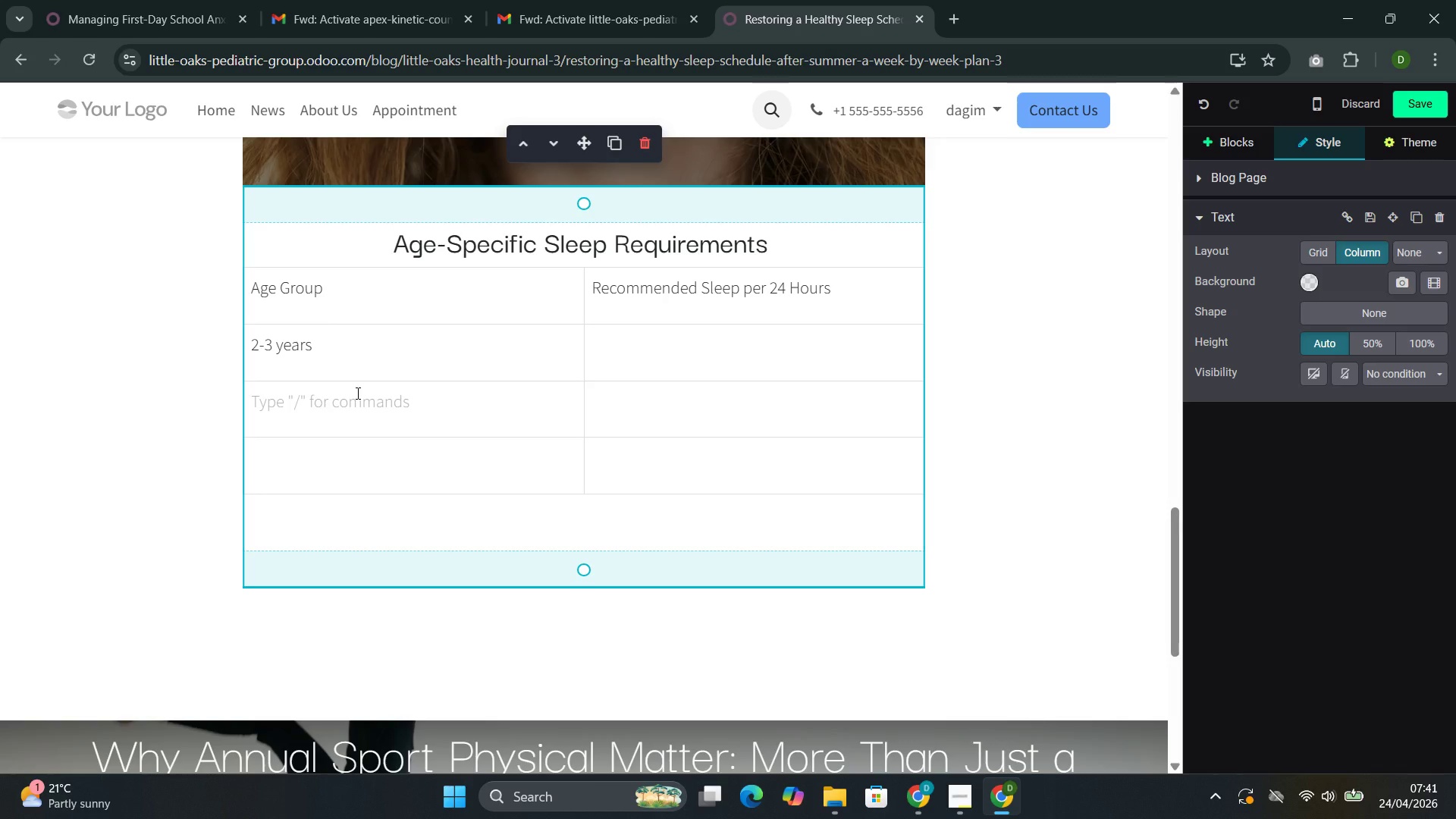 
left_click([326, 484])
 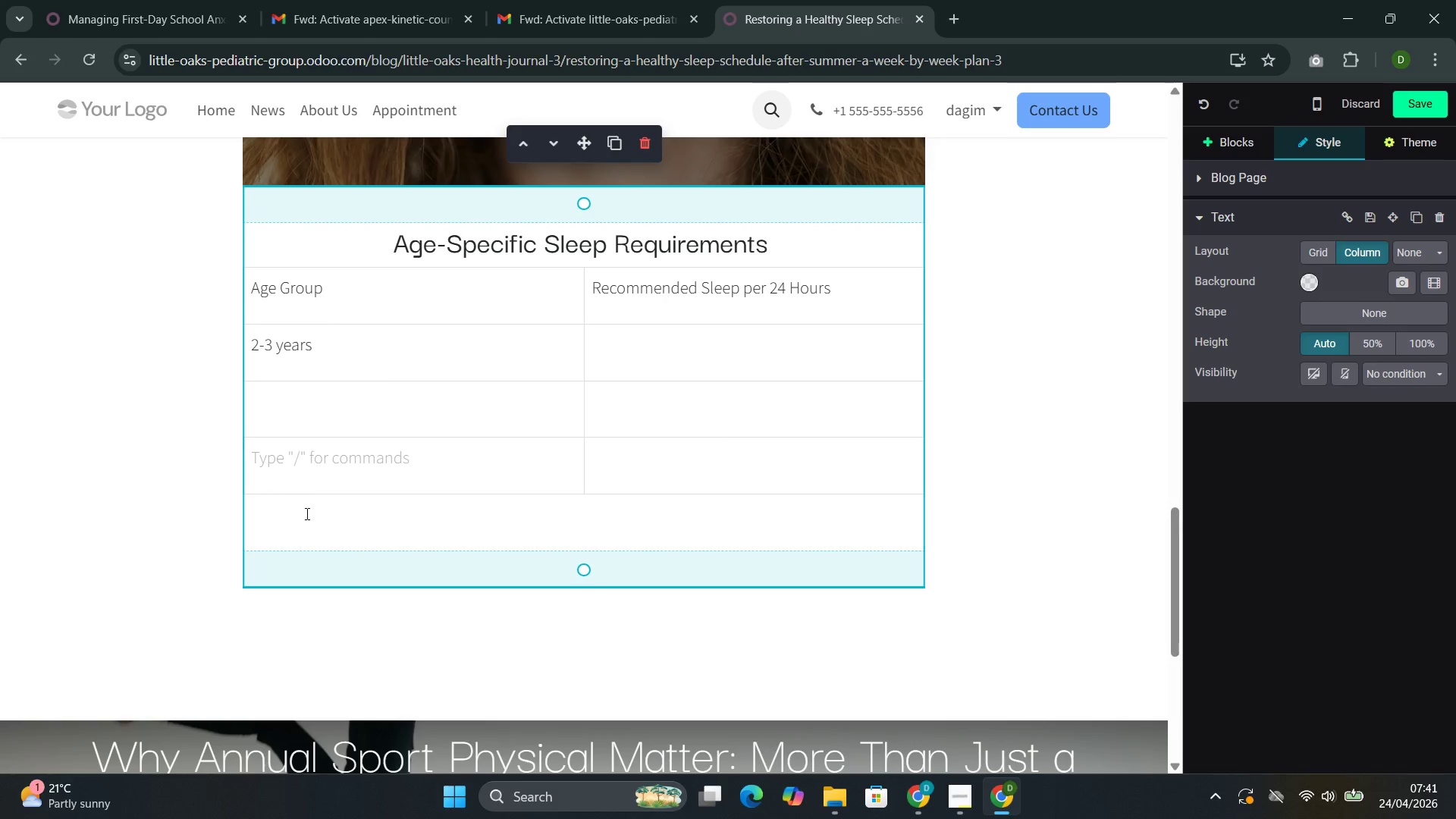 
left_click([306, 513])
 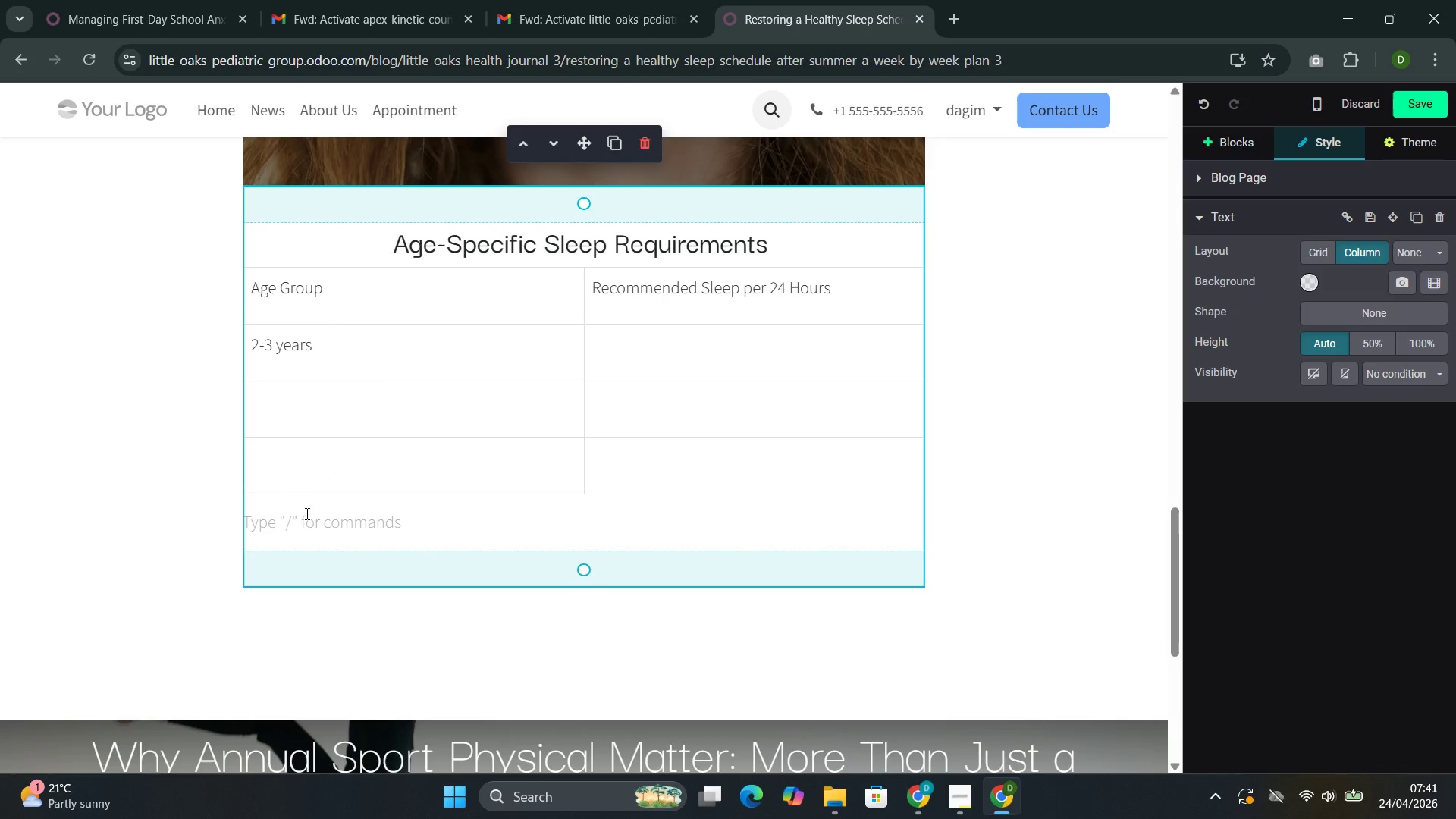 
left_click([306, 513])
 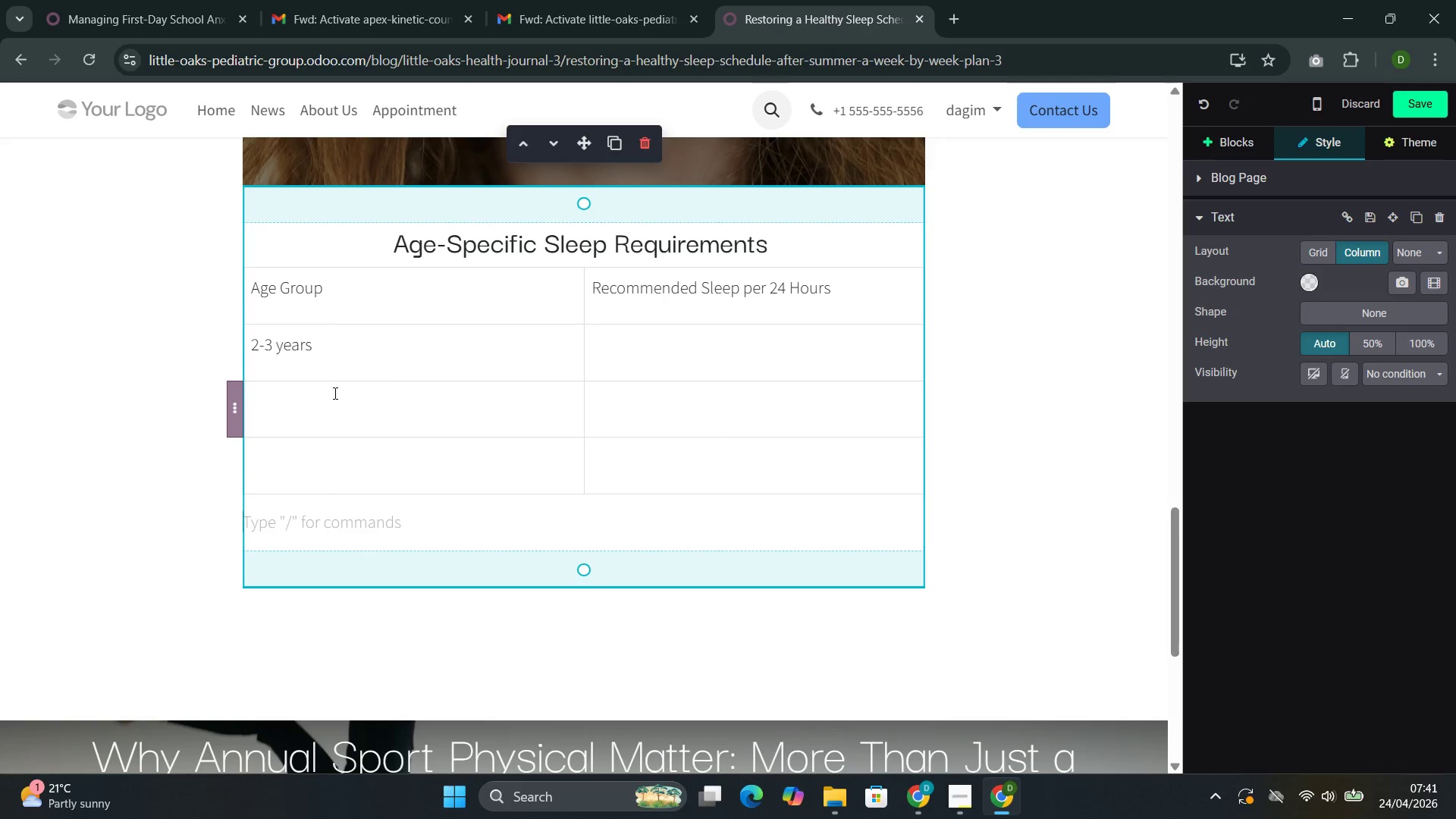 
left_click([334, 391])
 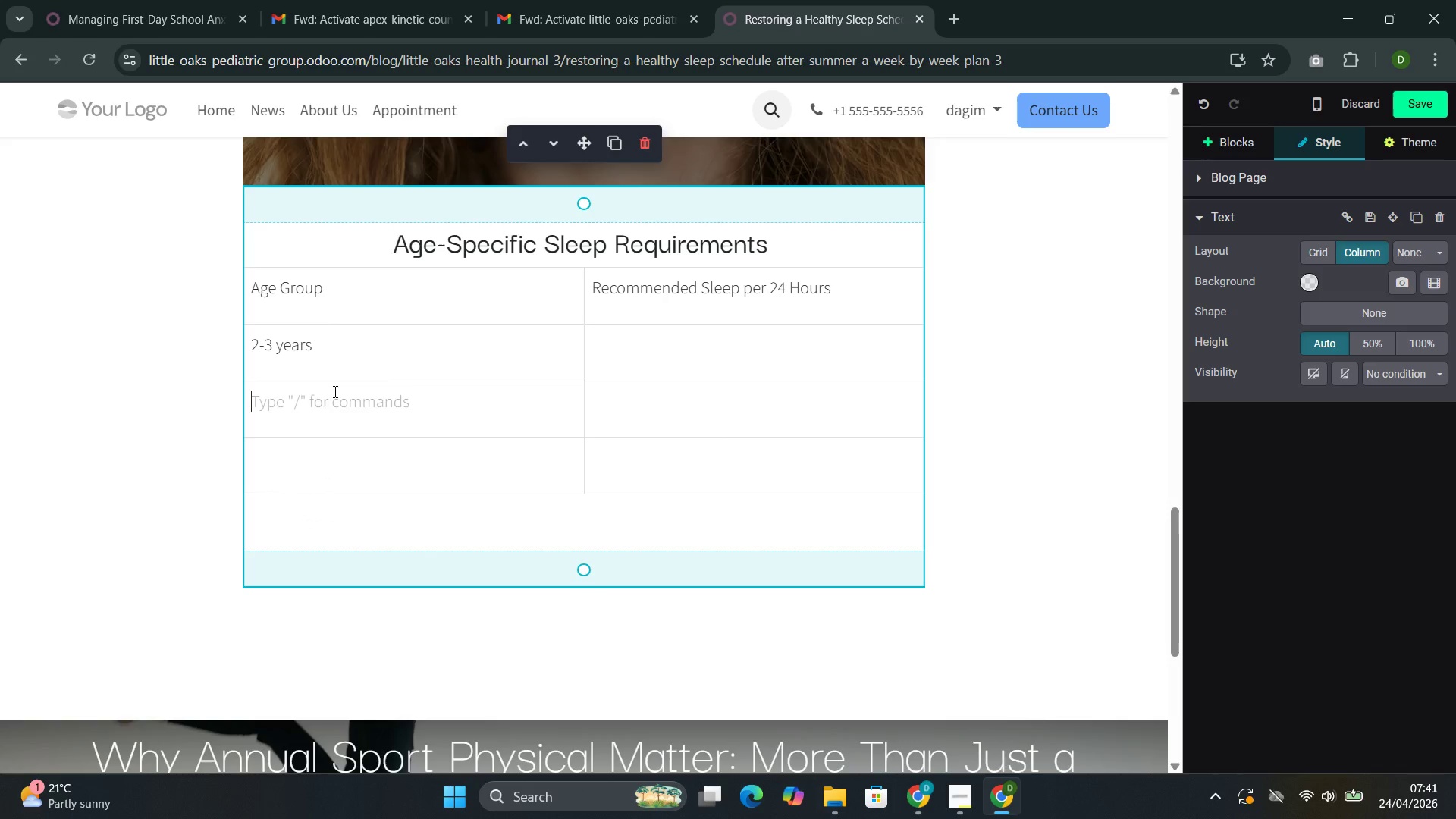 
wait(5.51)
 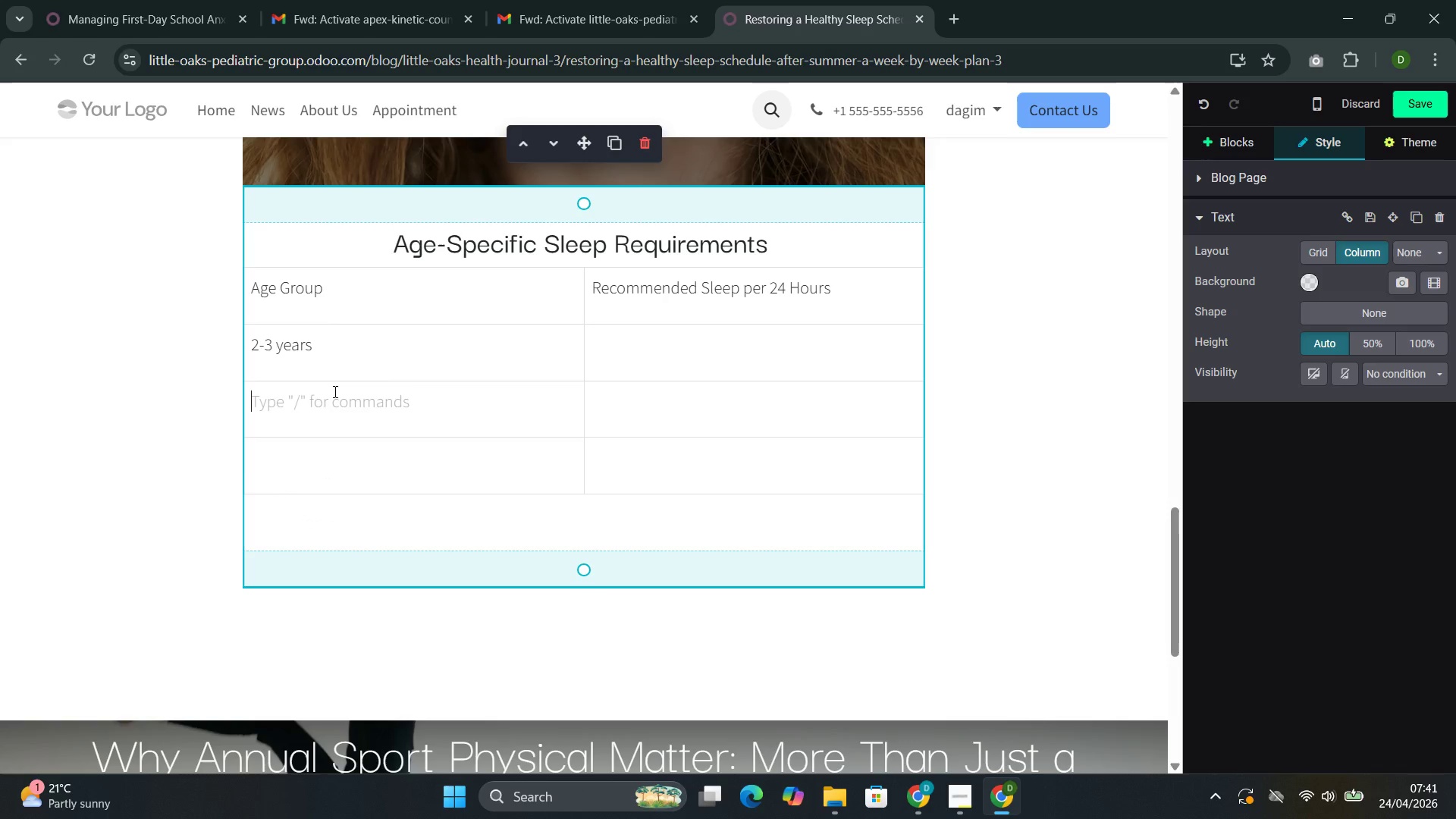 
type(6-12 years)
 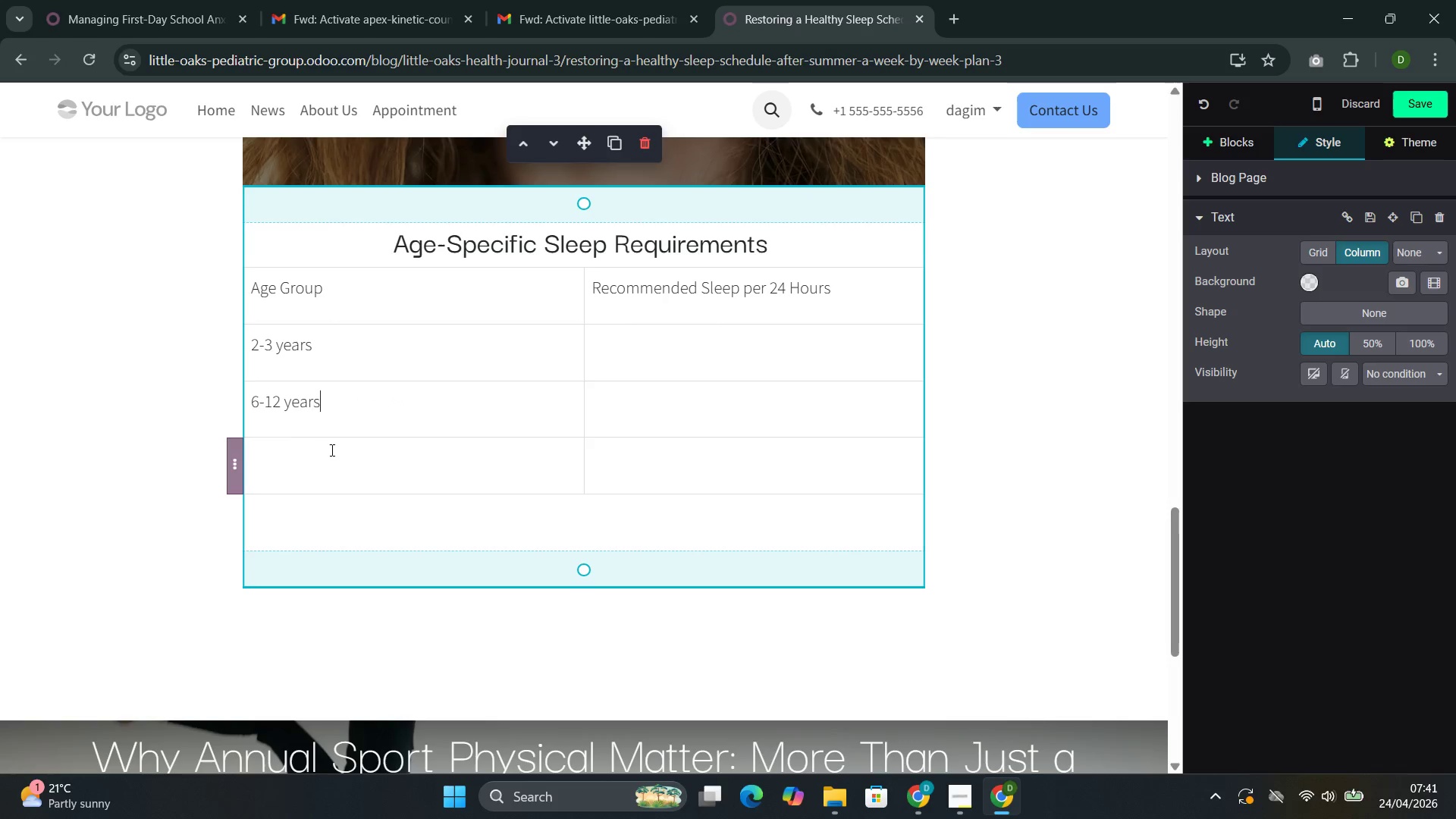 
left_click([331, 450])
 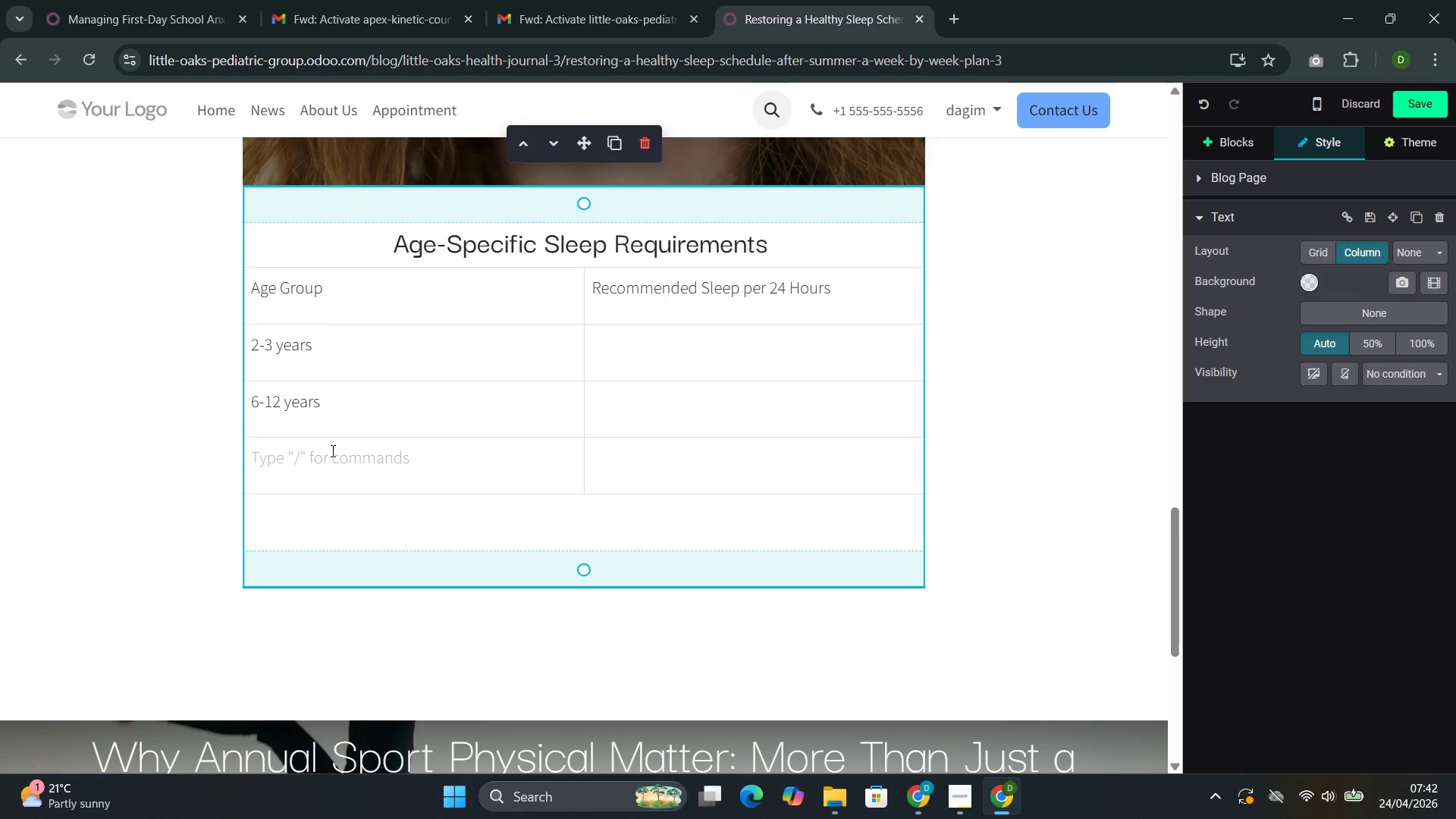 
type(13-18 years )
 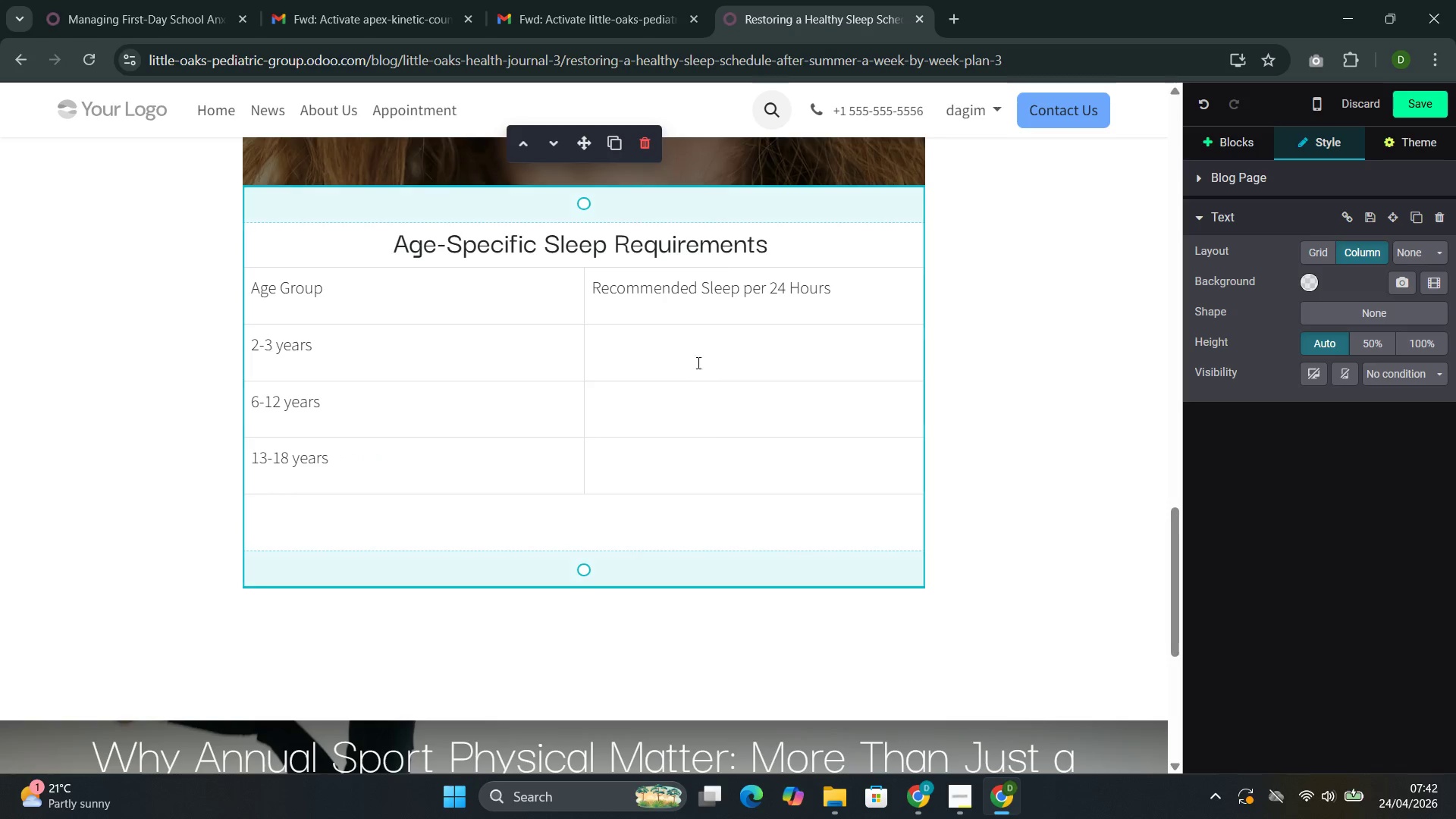 
left_click([693, 357])
 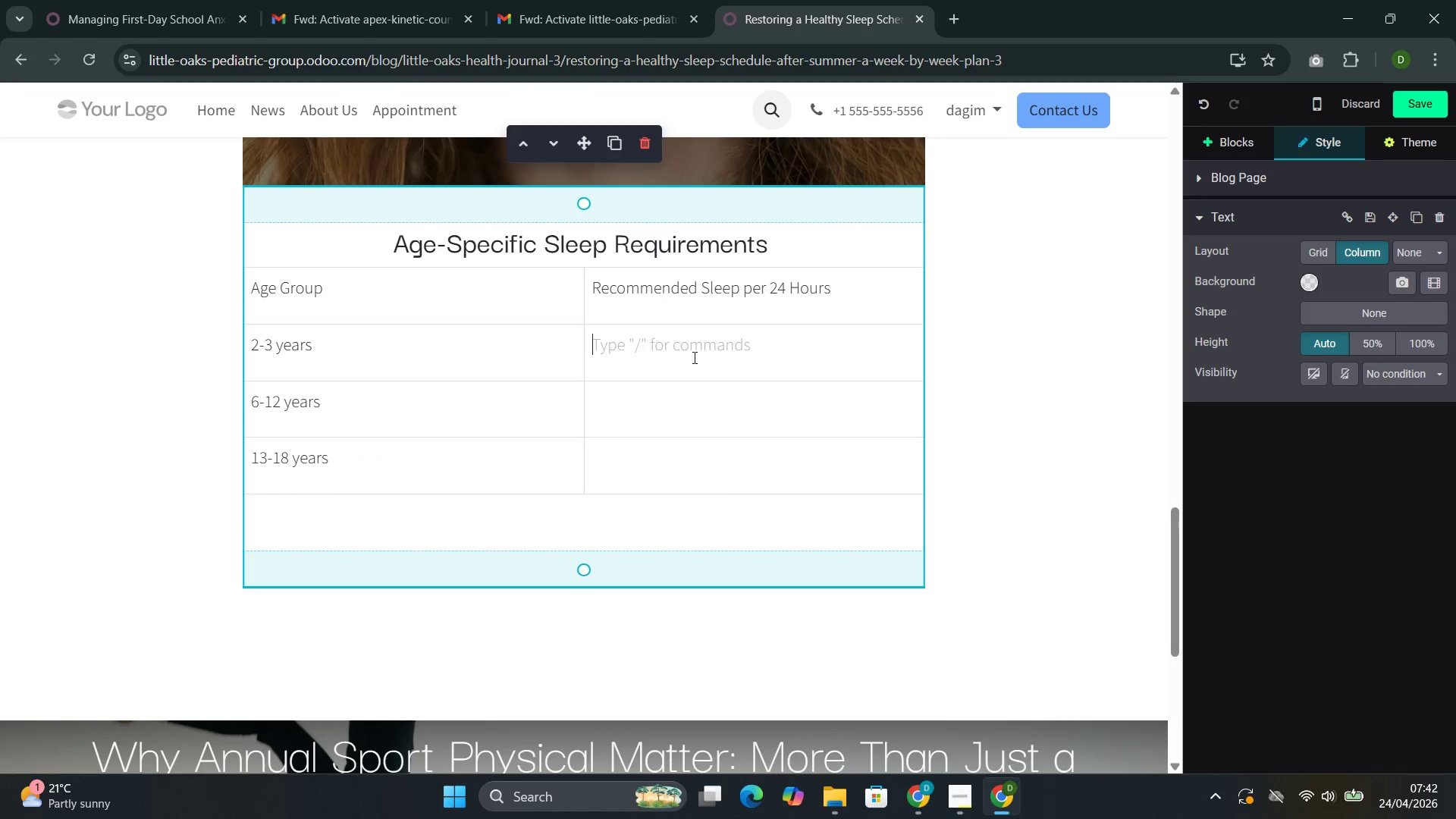 
type(10=)
key(Backspace)
type(-13 hours )
 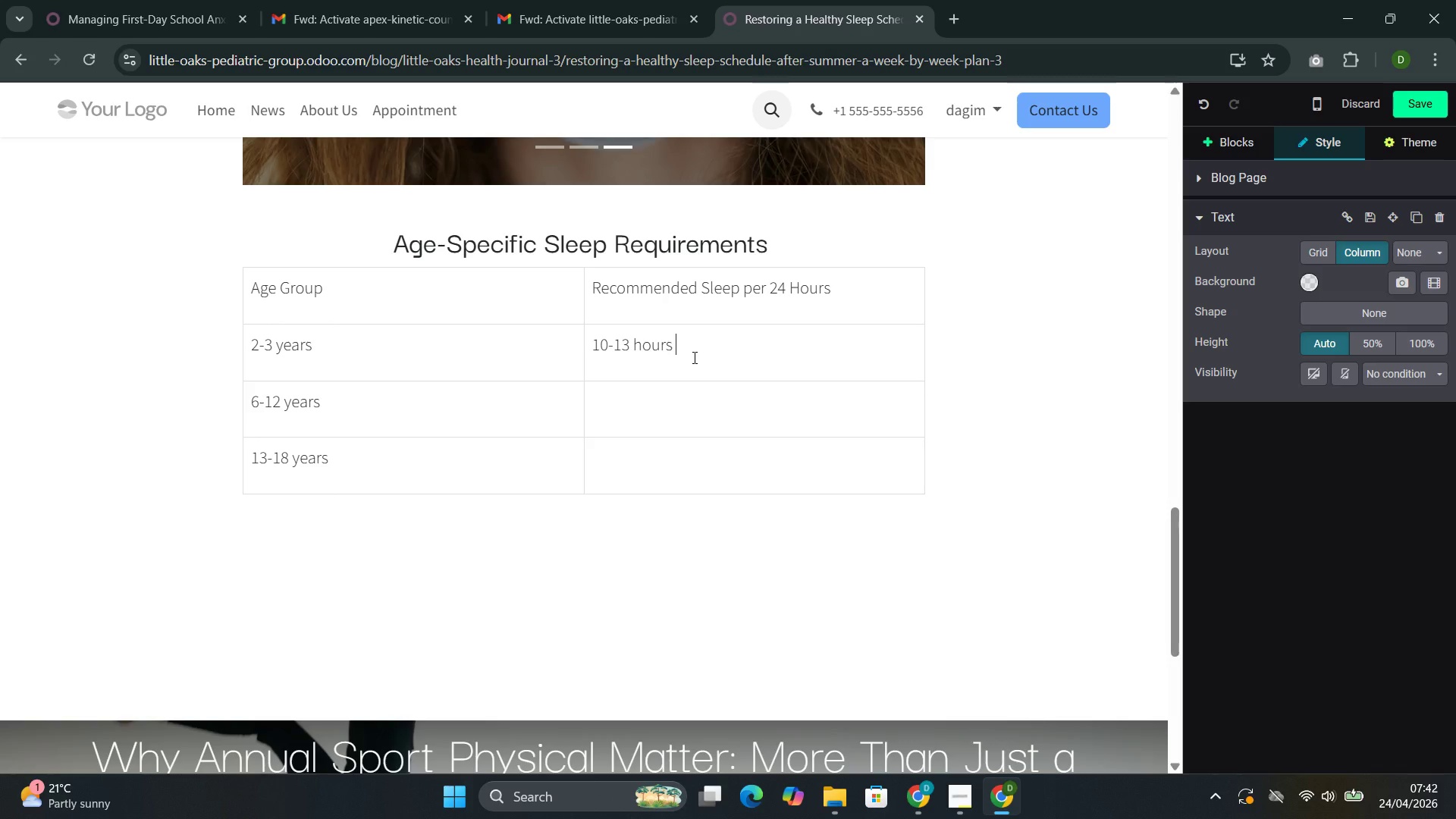 
hold_key(key=CapsLock, duration=1.2)
 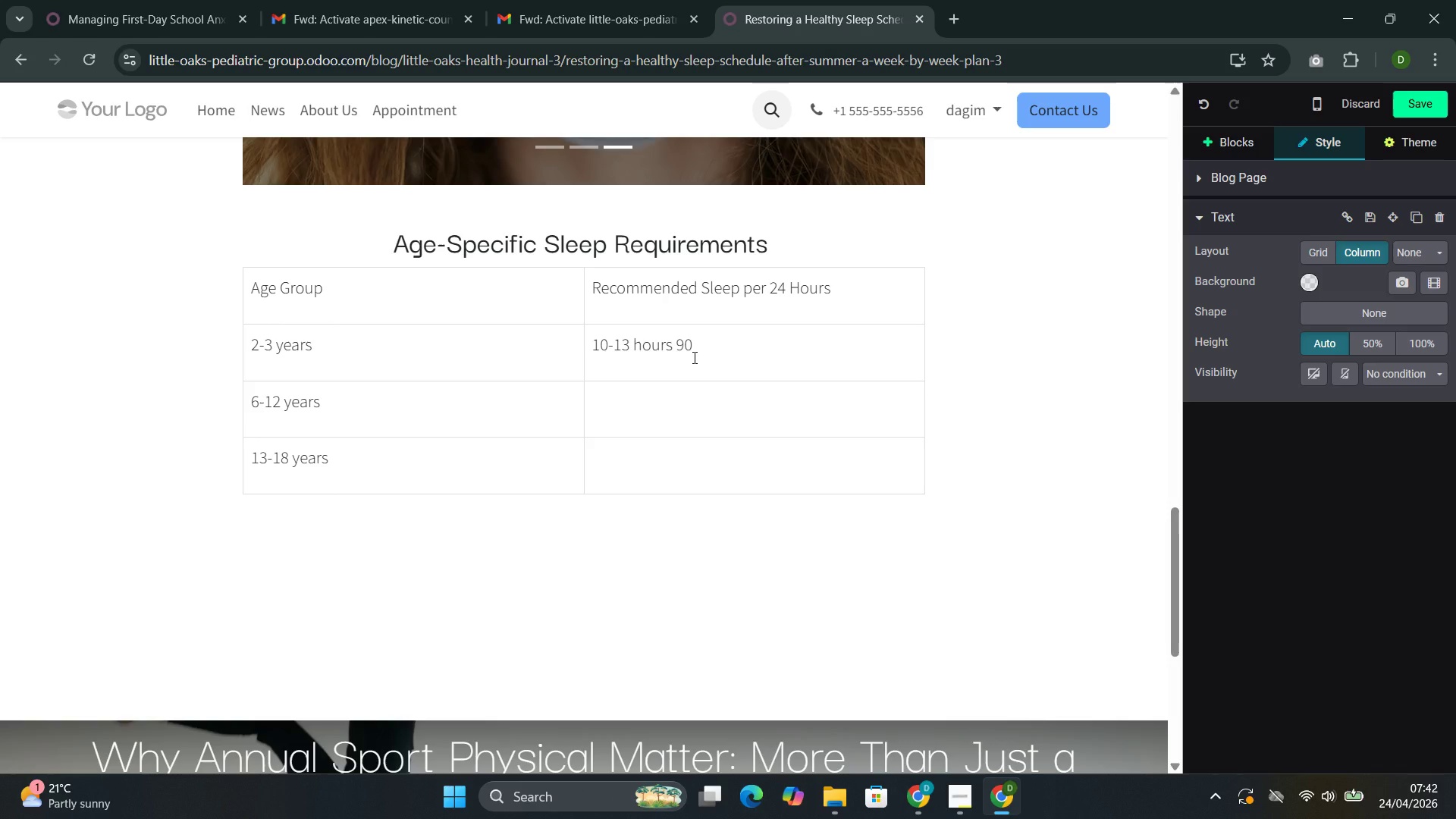 
type(90)
key(Backspace)
key(Backspace)
type(())
 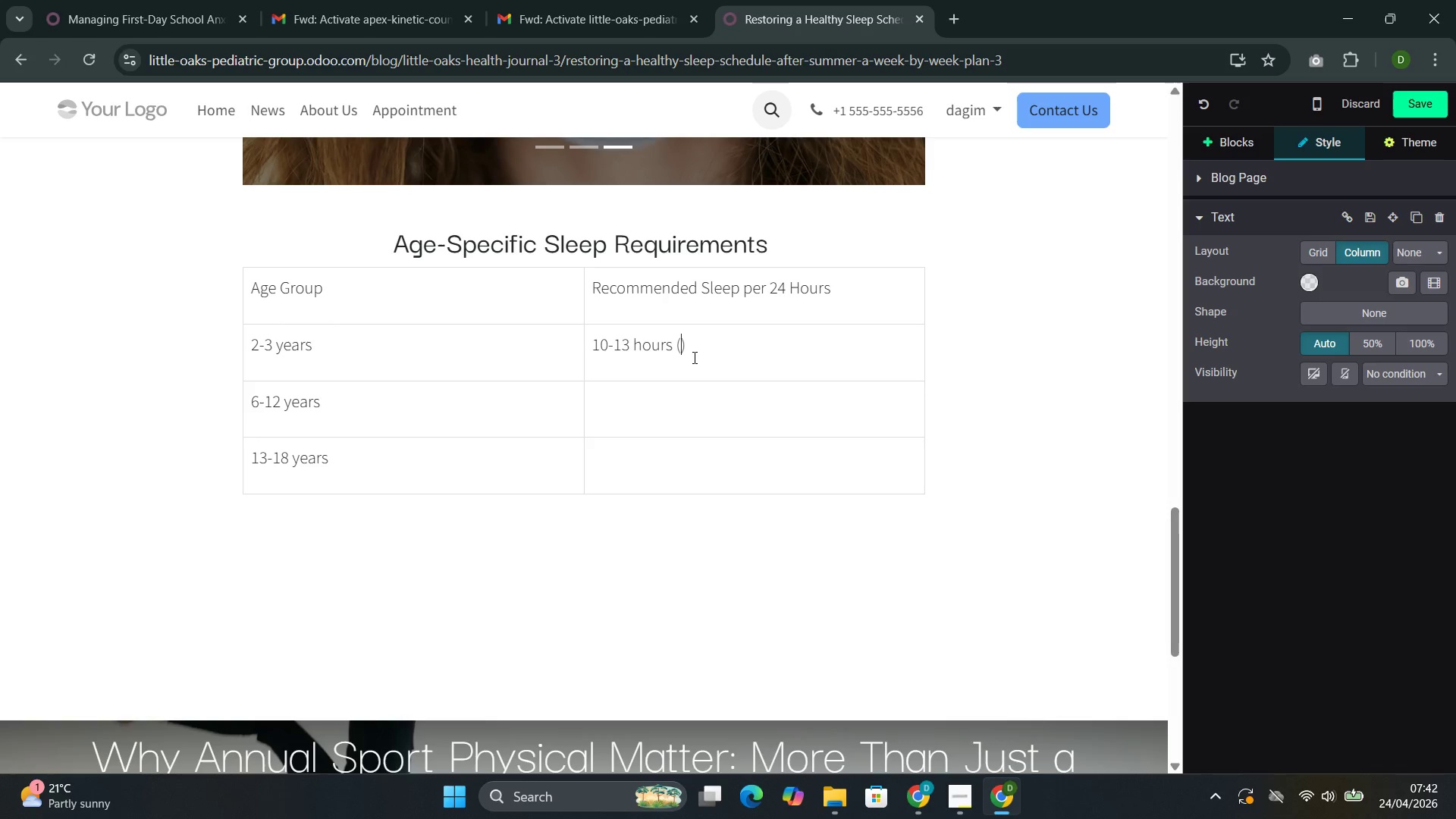 
key(ArrowLeft)
 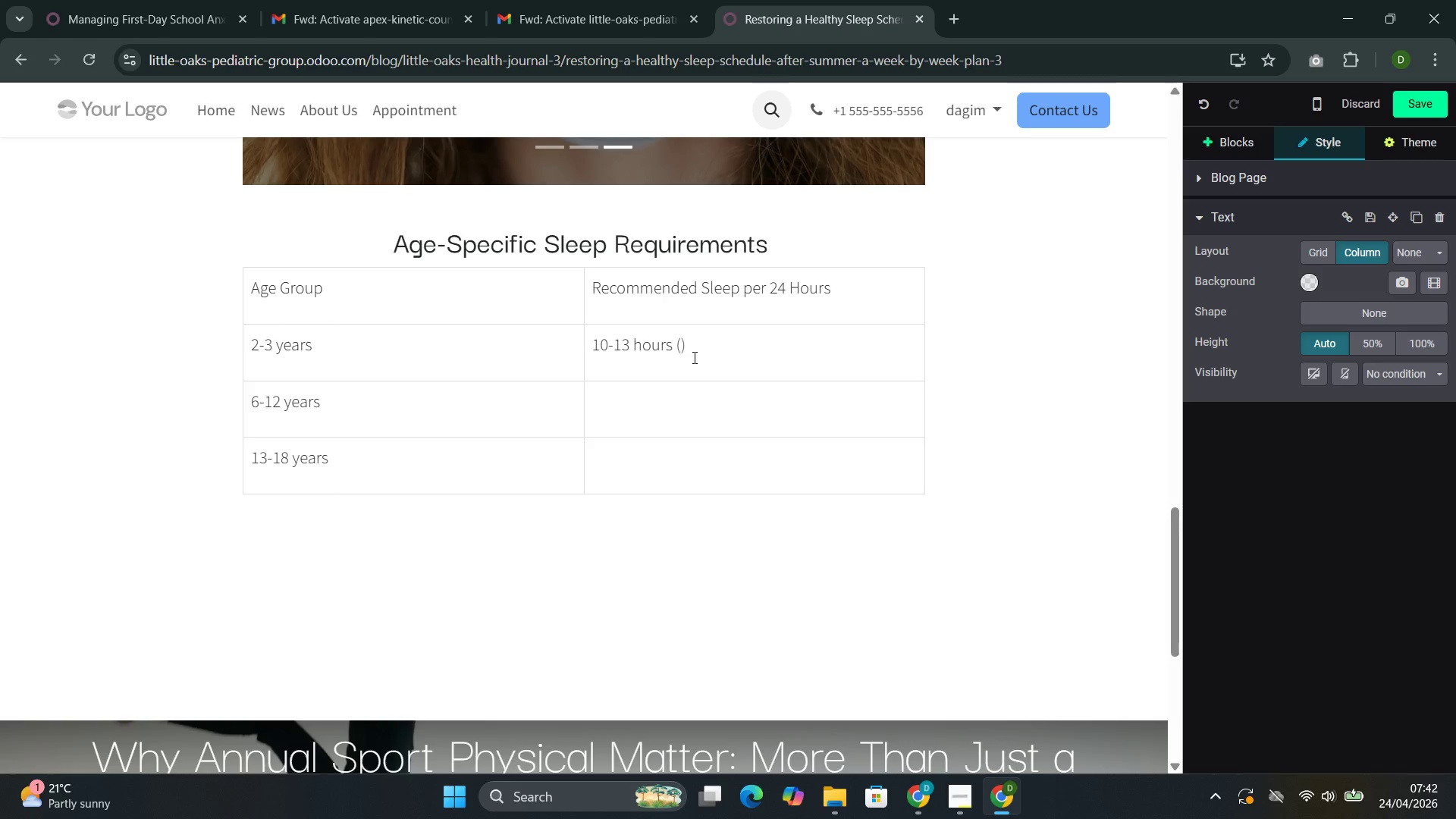 
type(including naps )
 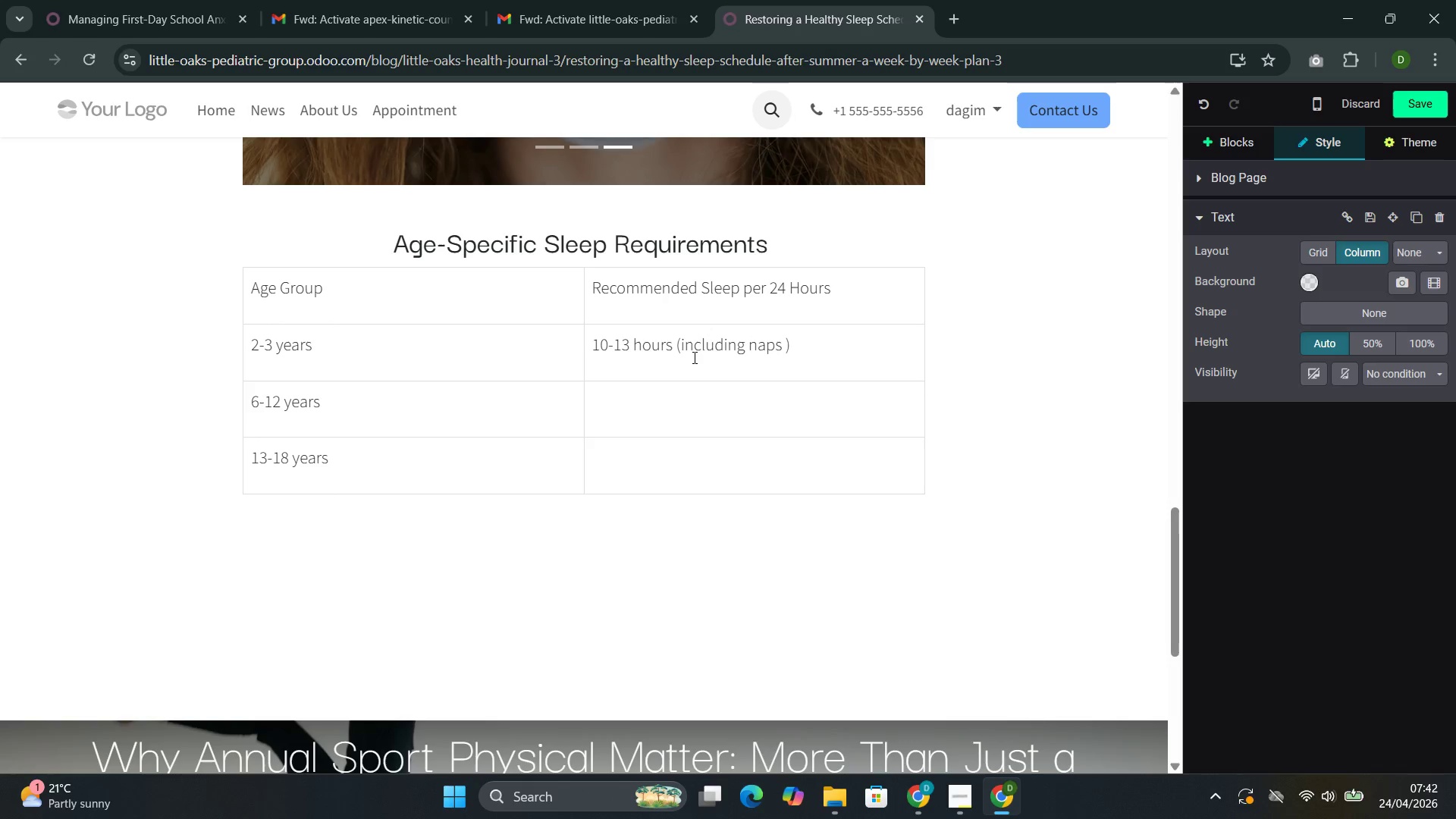 
key(ArrowRight)
 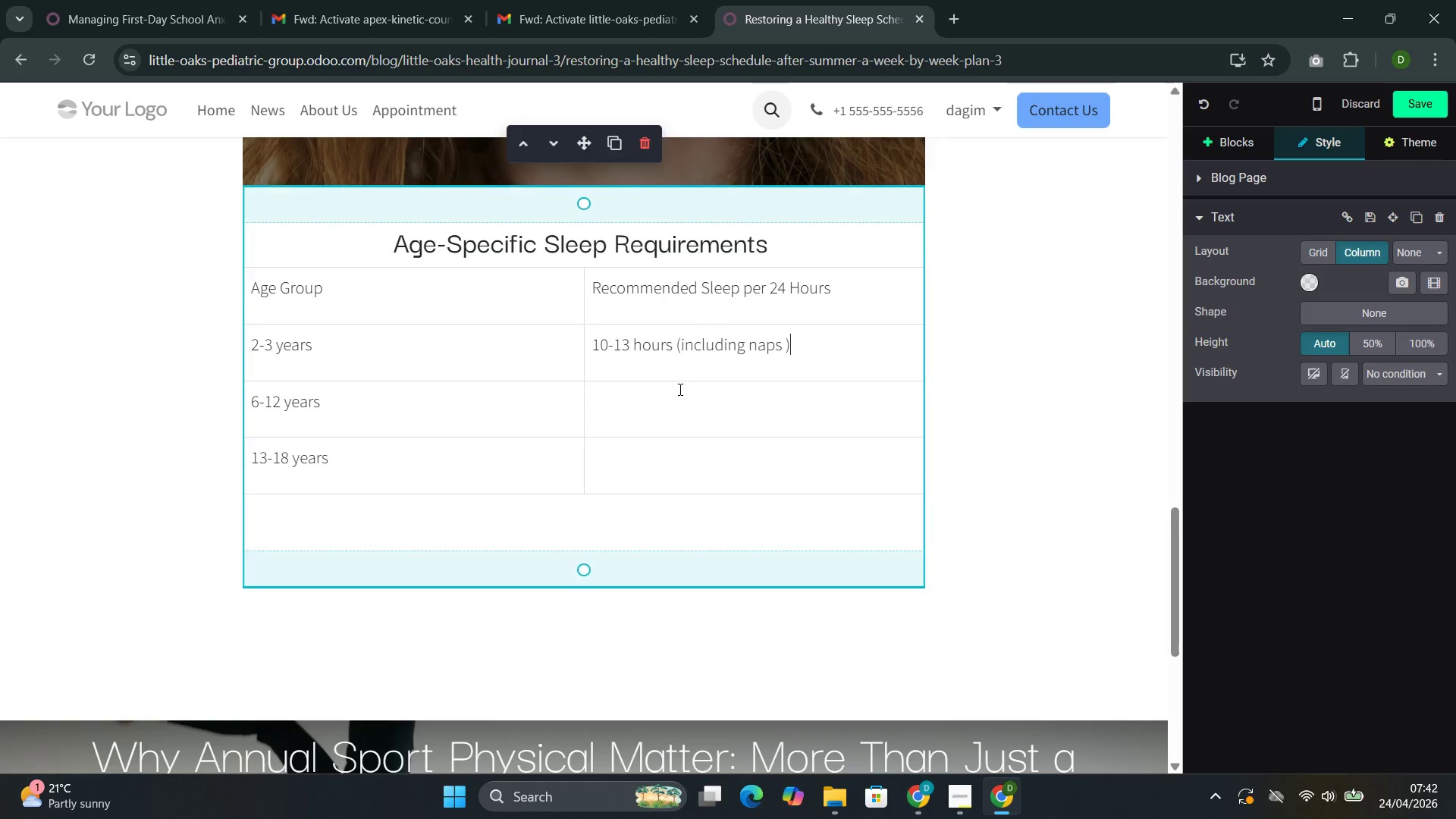 
left_click([663, 408])
 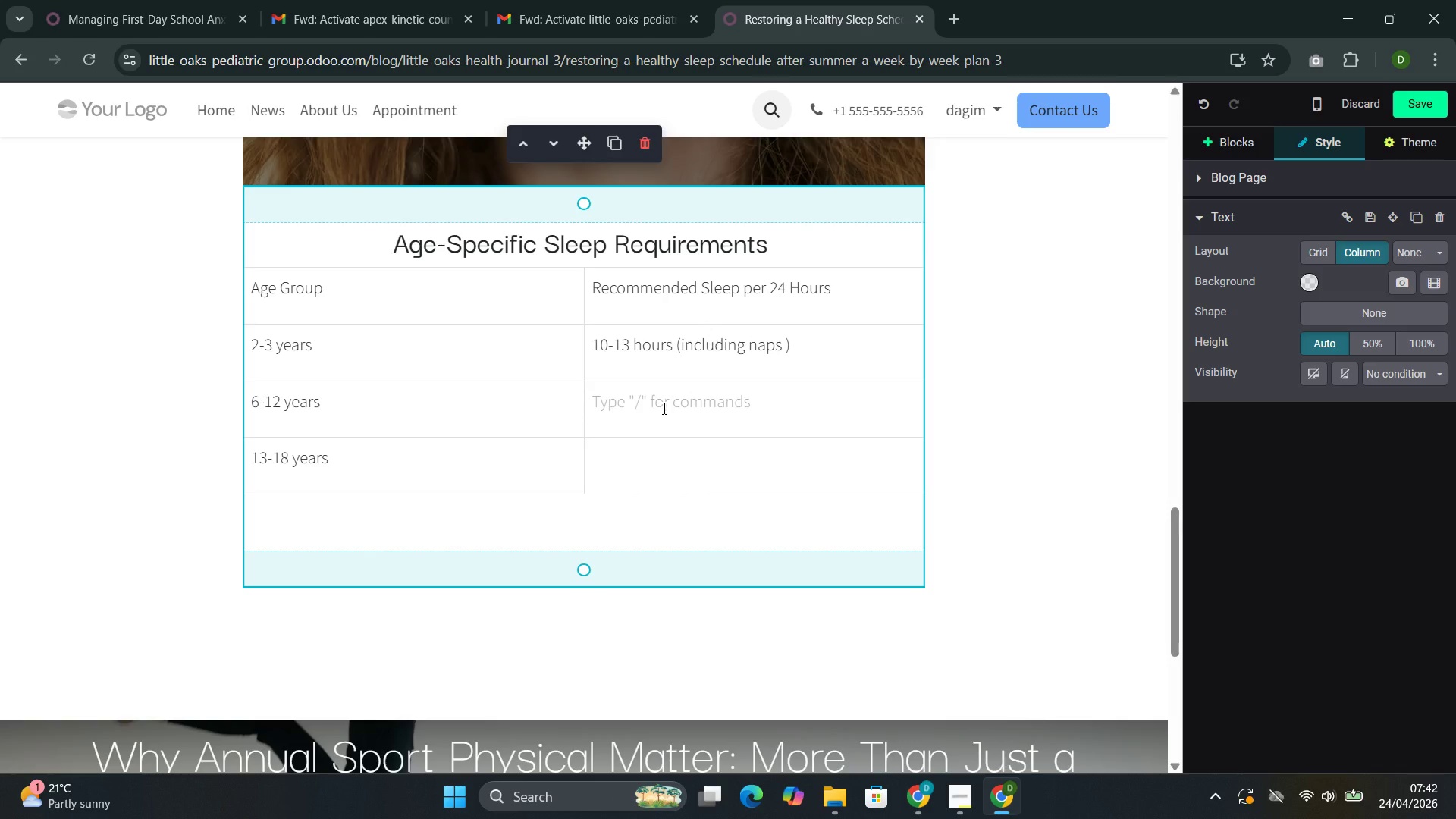 
type(9-12 )
 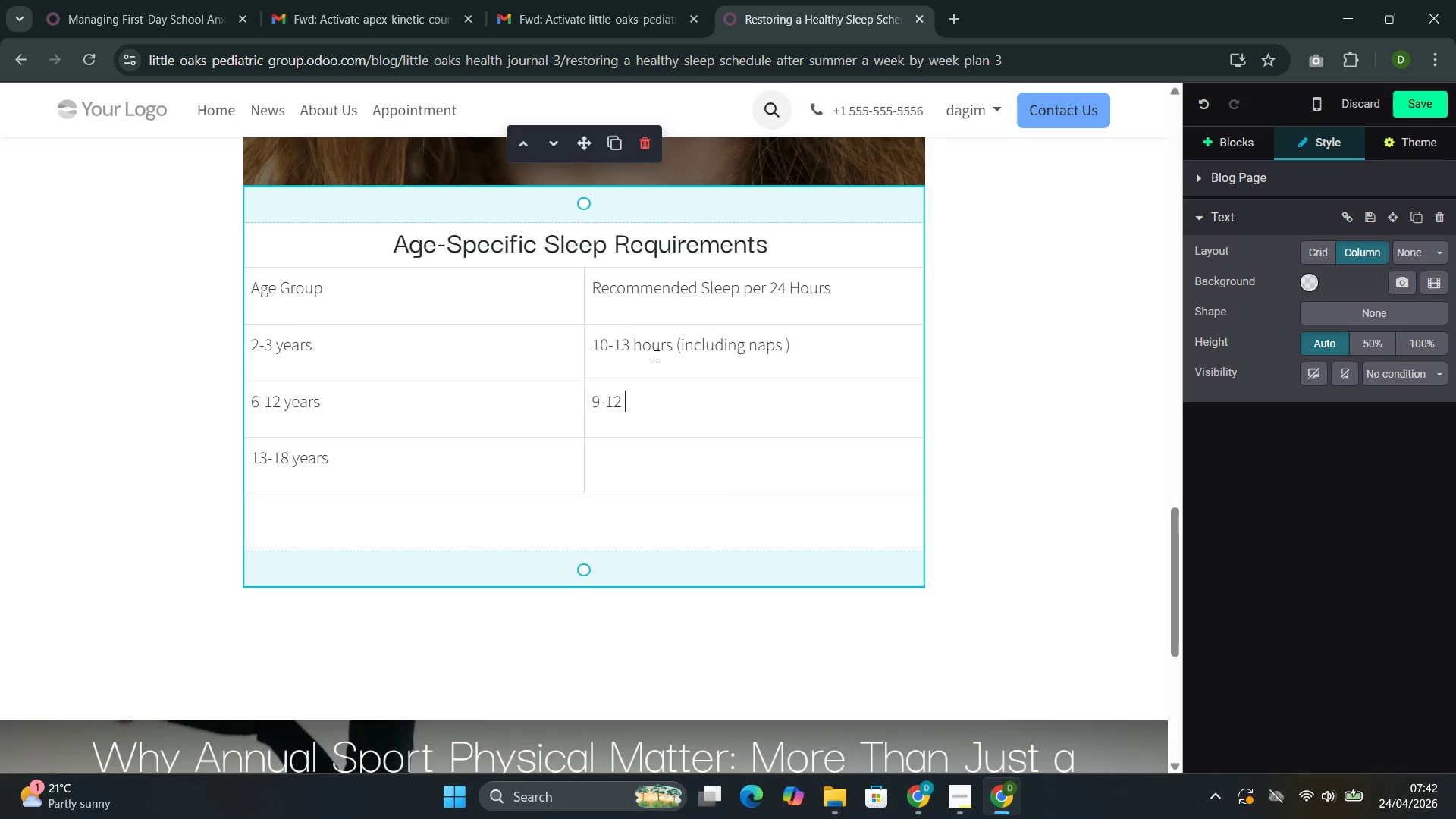 
double_click([655, 356])
 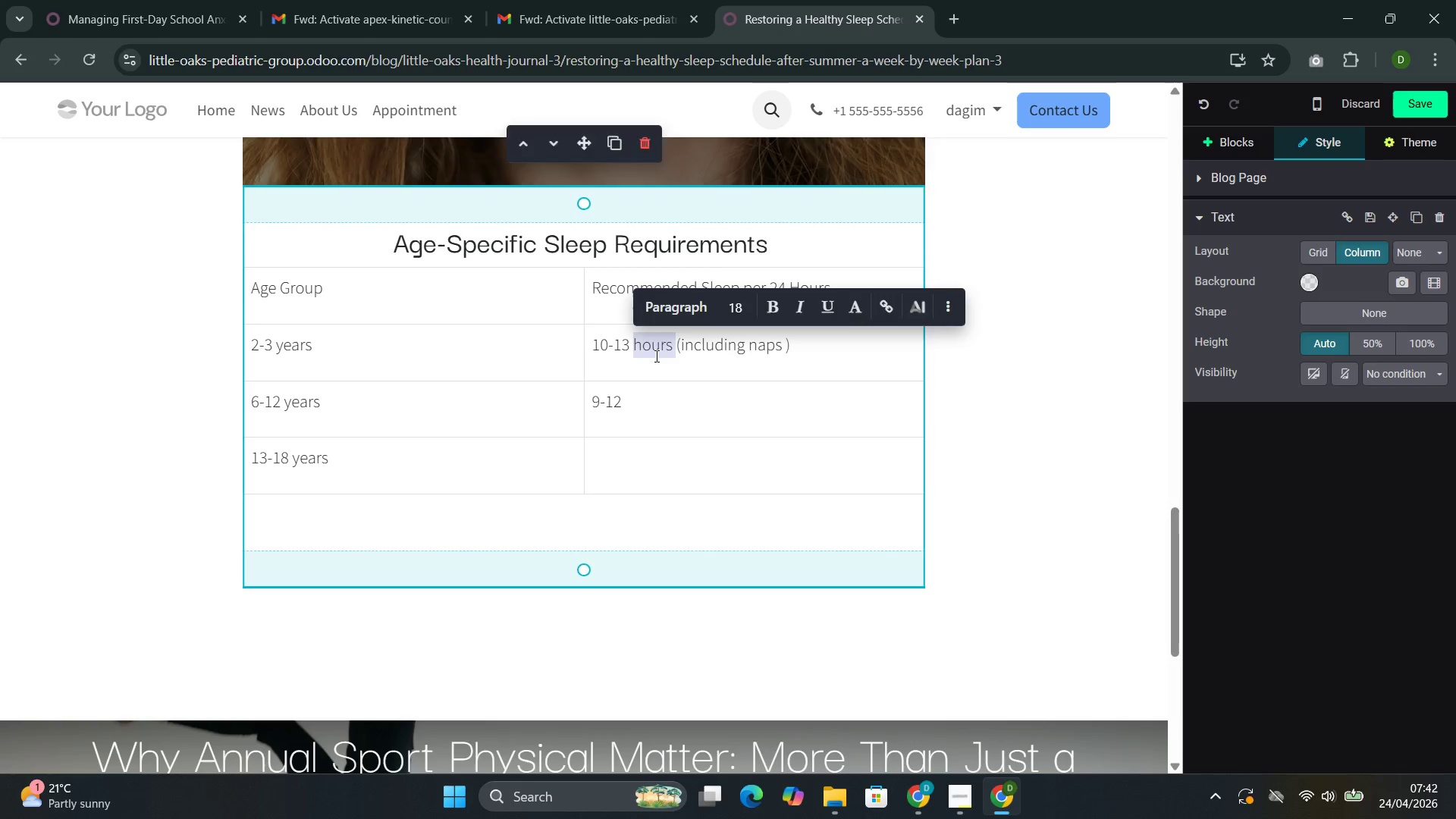 
key(Control+C)
 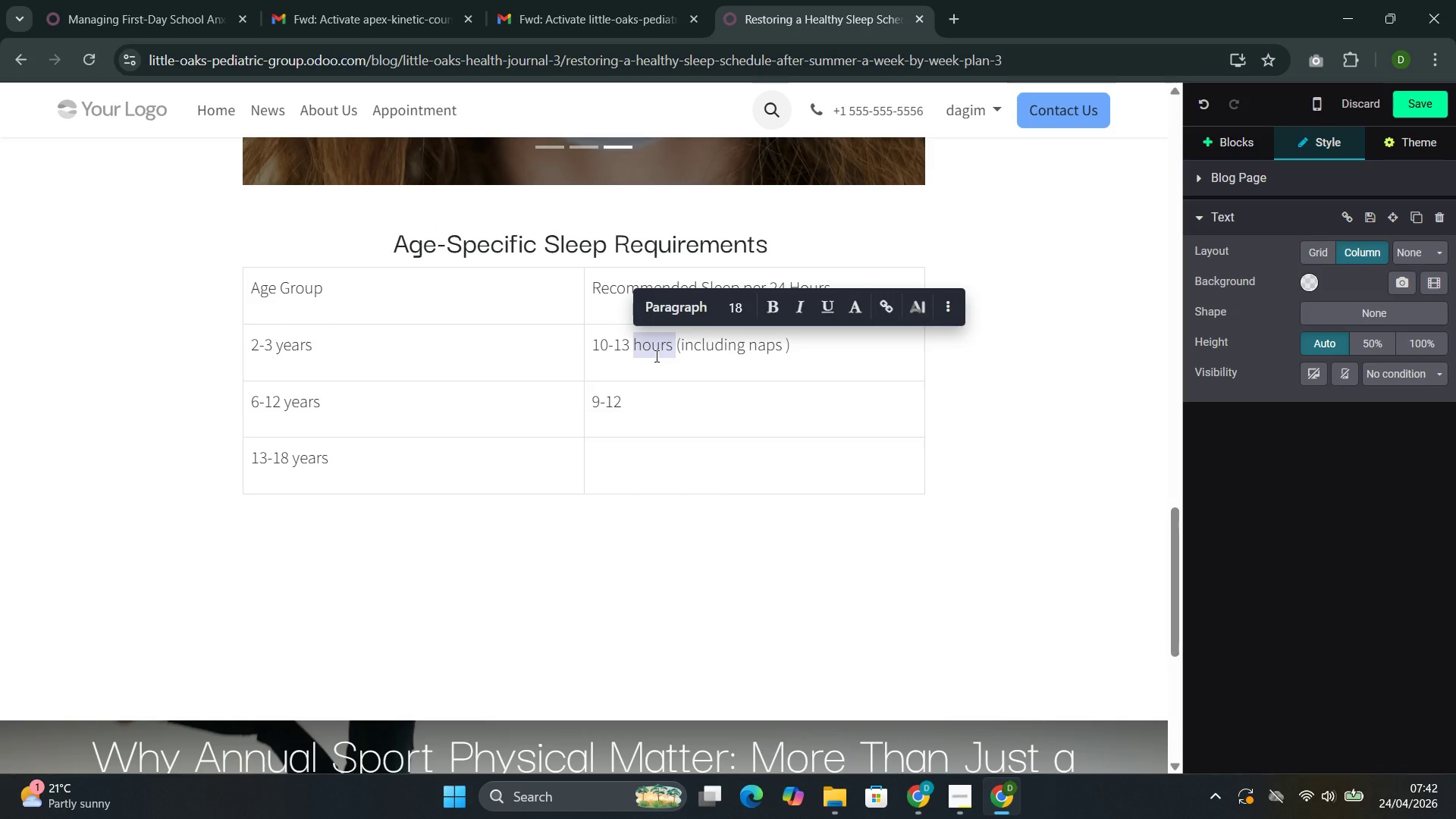 
key(Control+ControlLeft)
 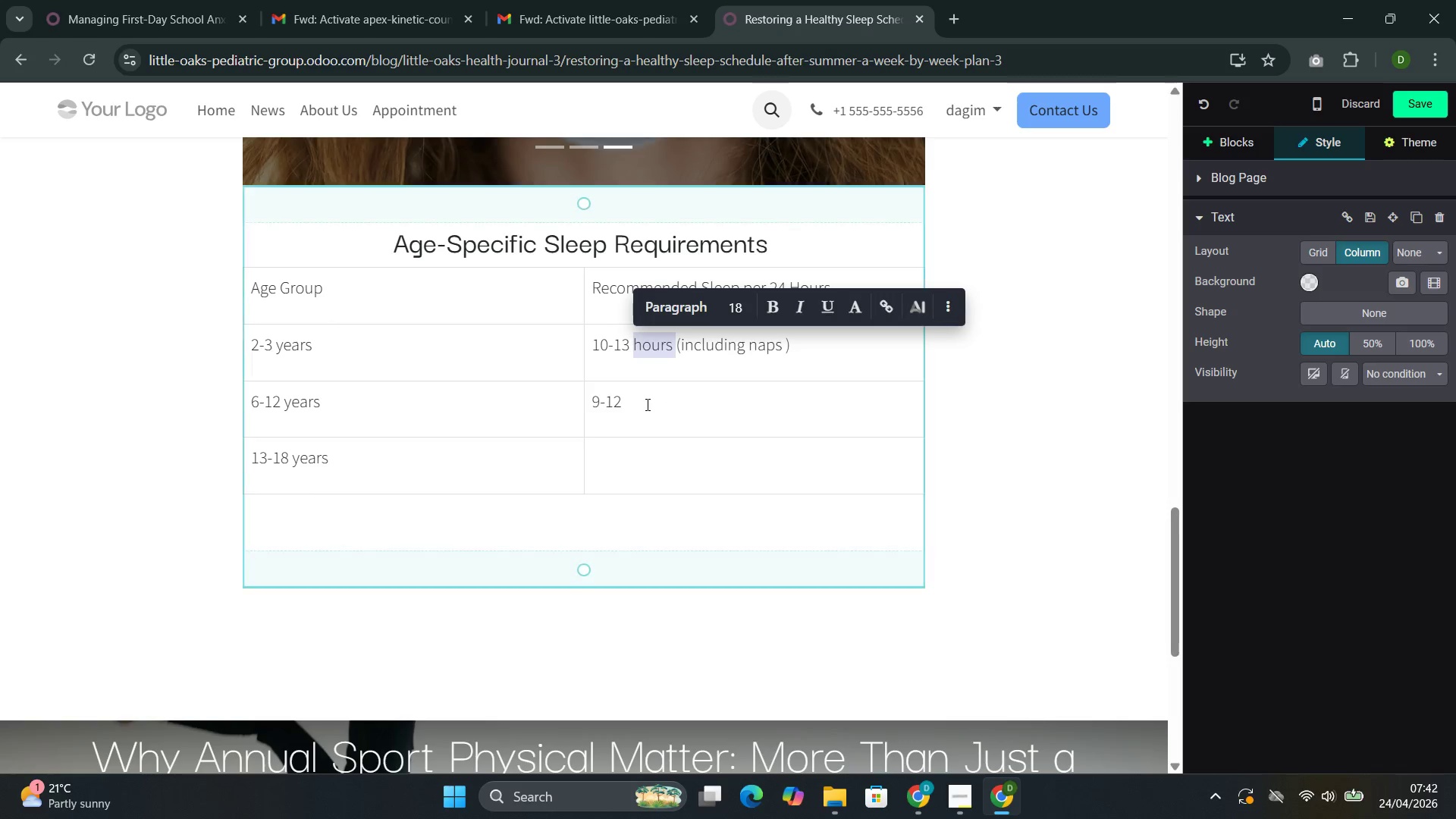 
left_click([647, 403])
 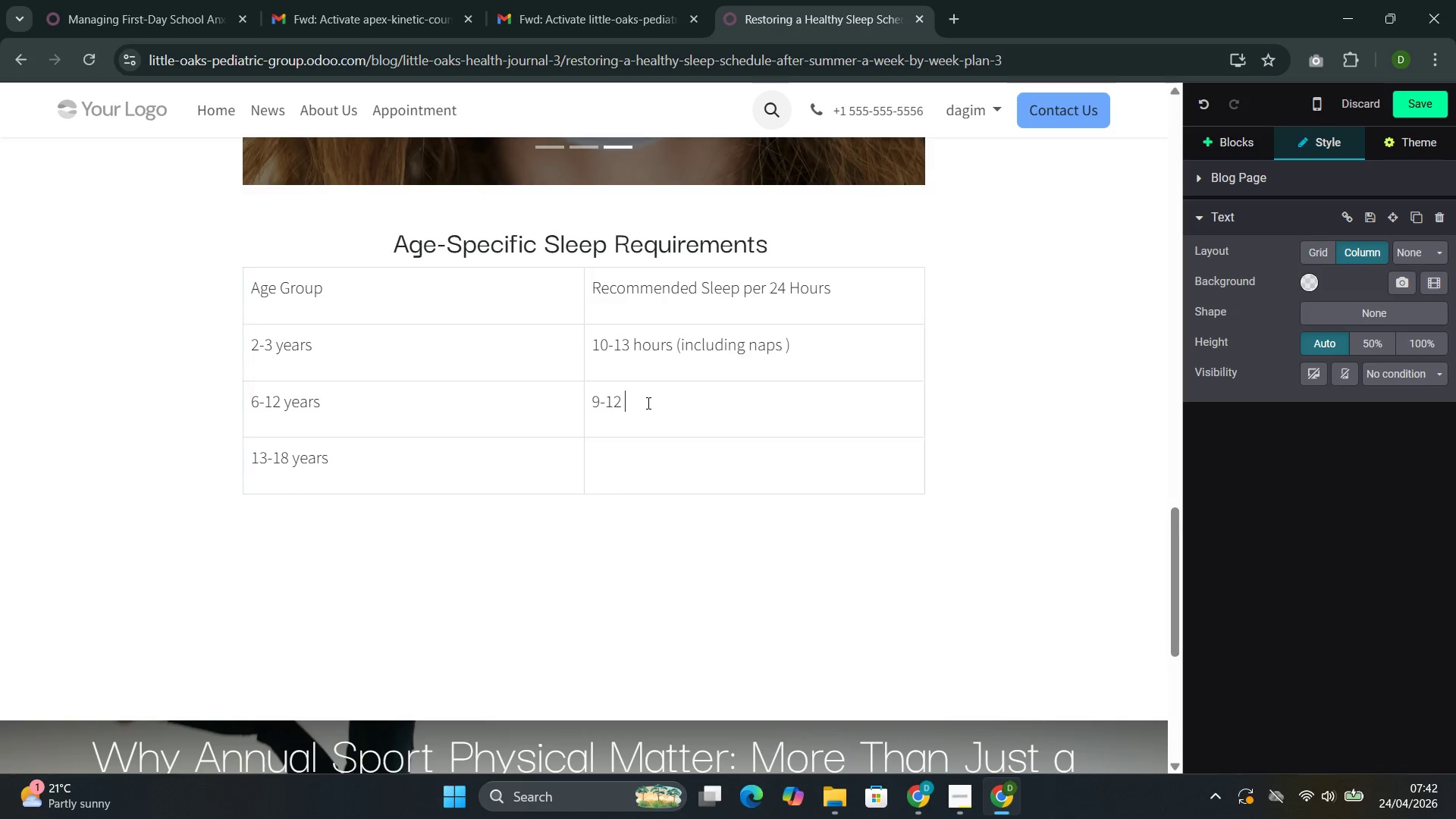 
key(Control+V)
 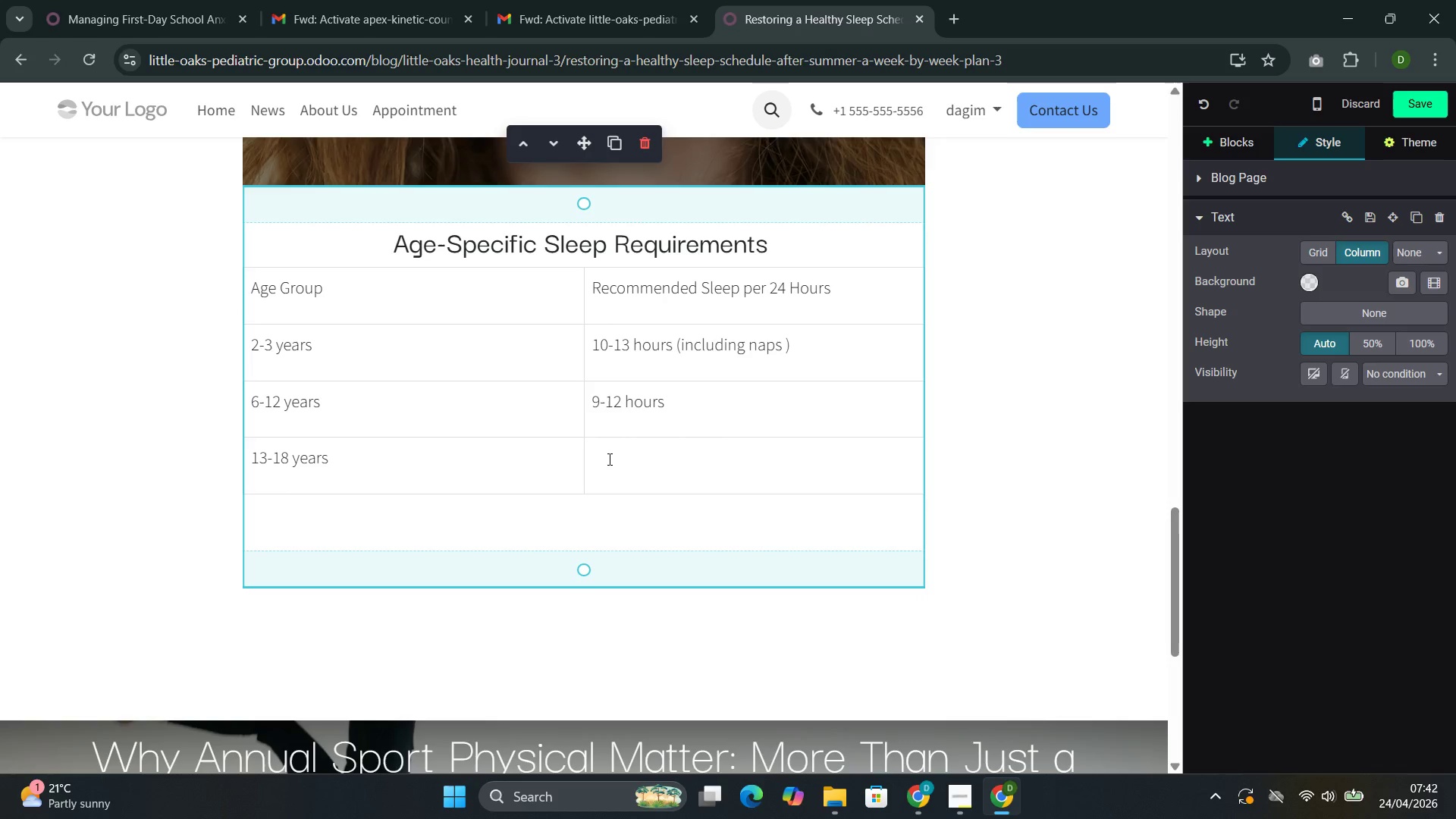 
left_click([608, 459])
 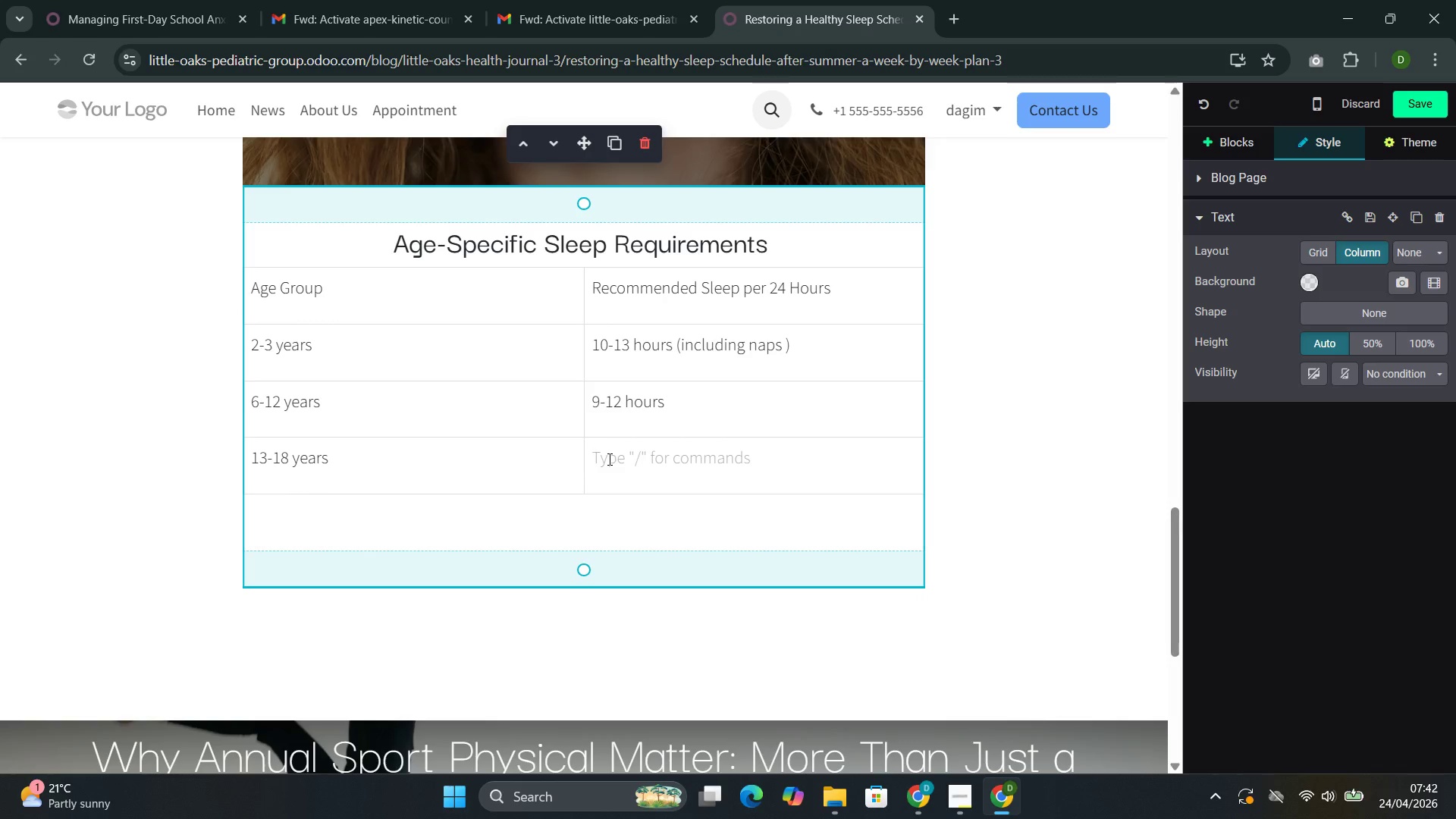 
type(6-10 v)
 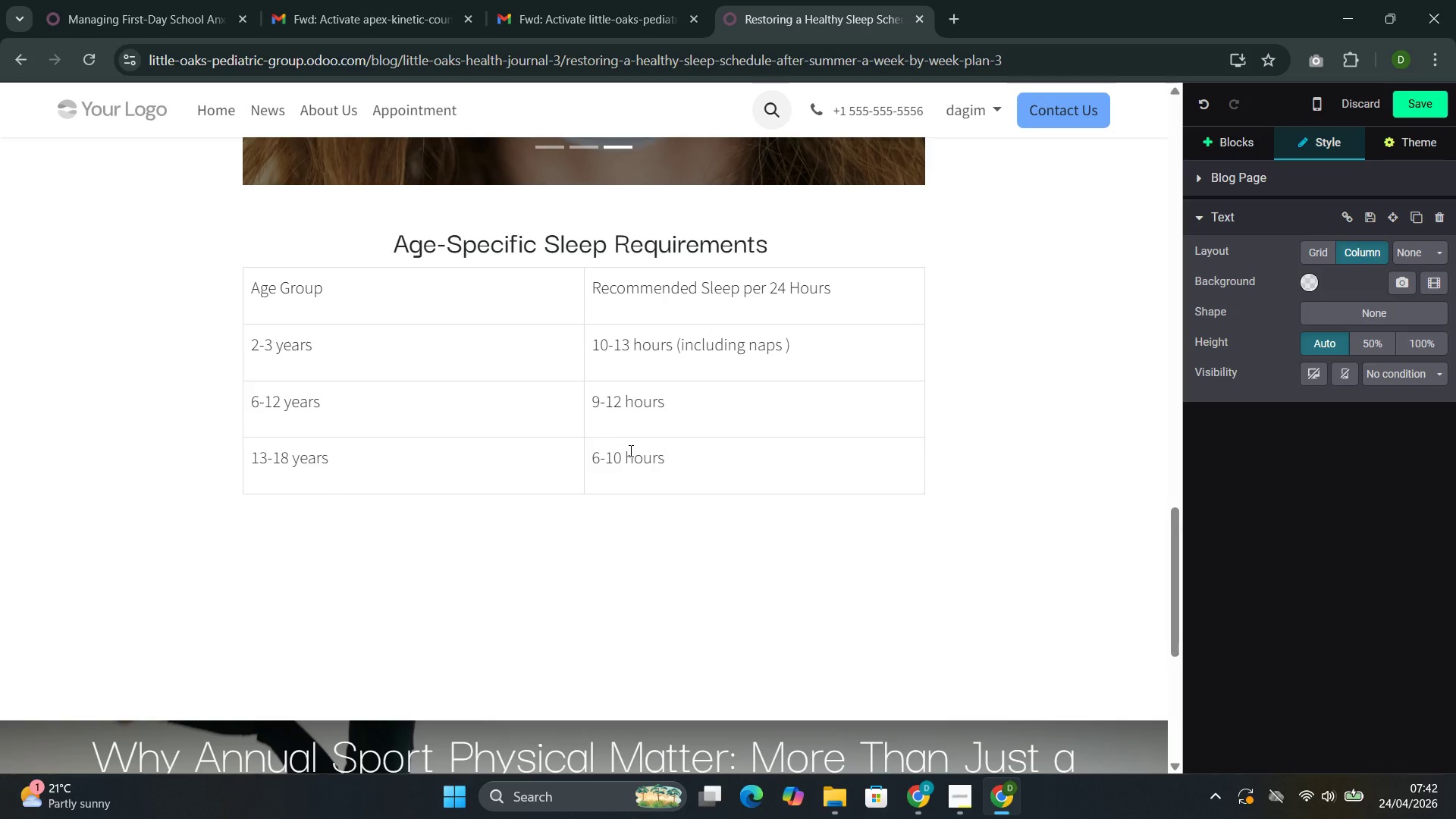 
hold_key(key=ControlLeft, duration=0.39)
 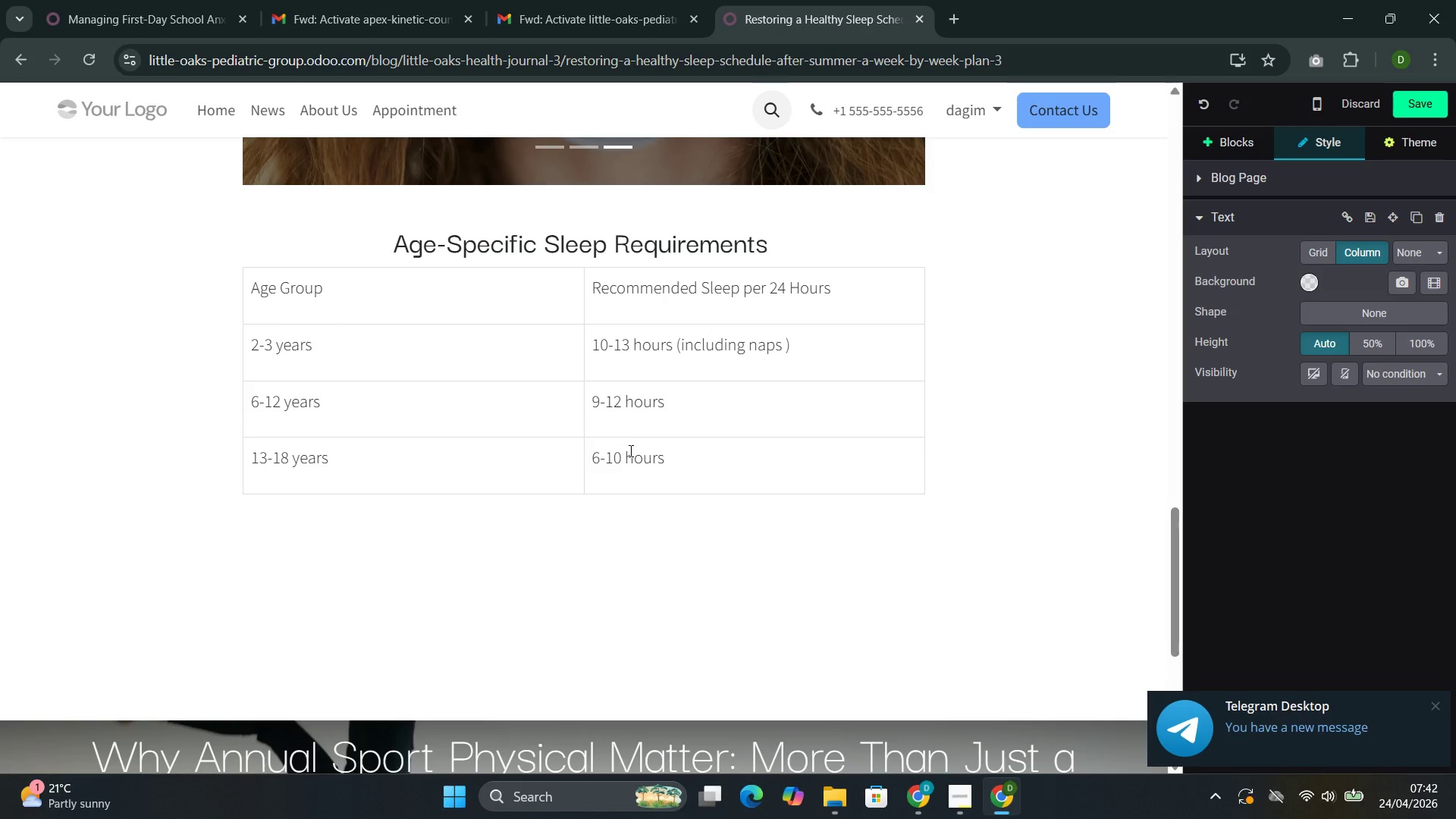 
left_click([378, 528])
 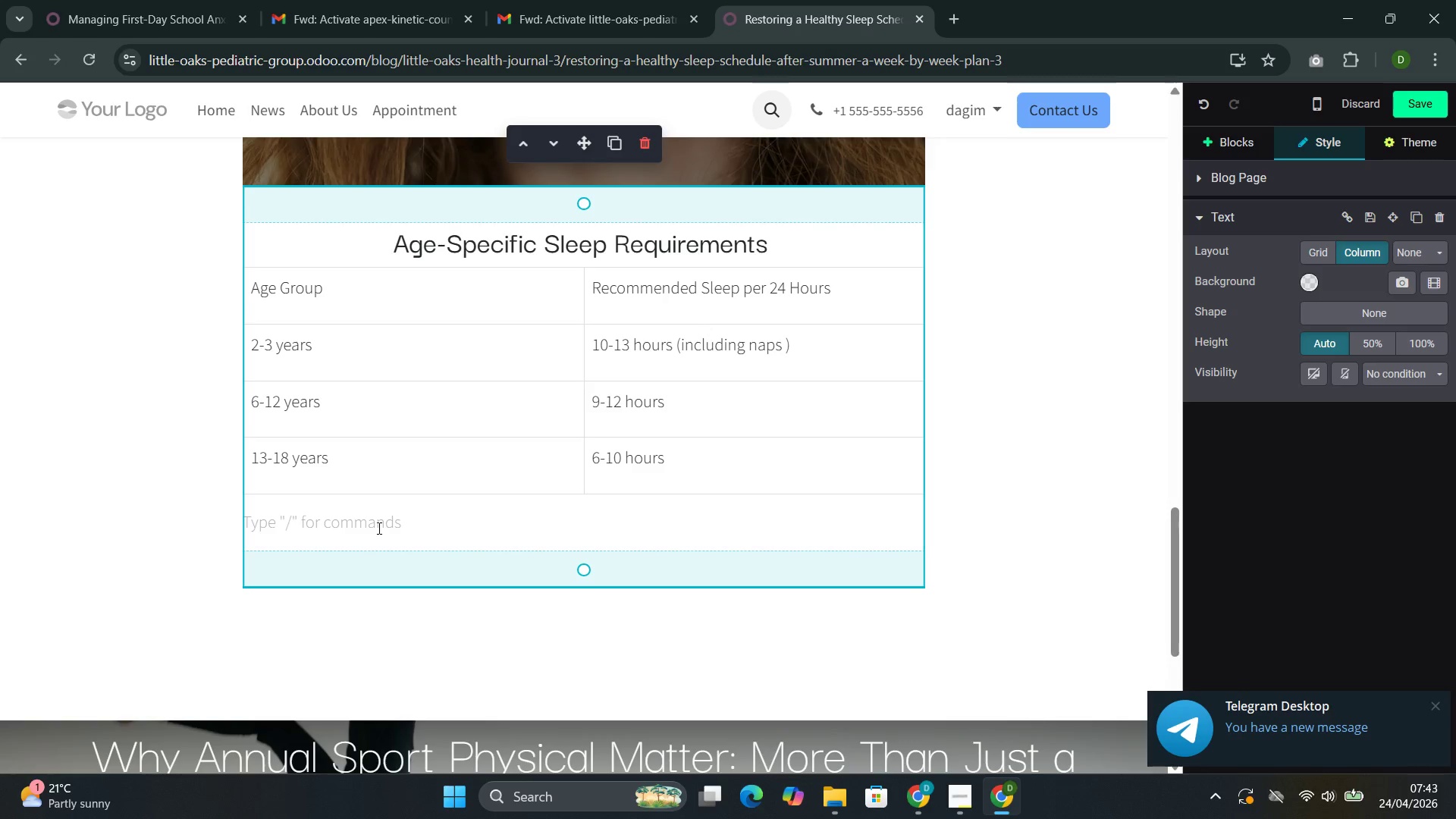 
left_click([378, 528])
 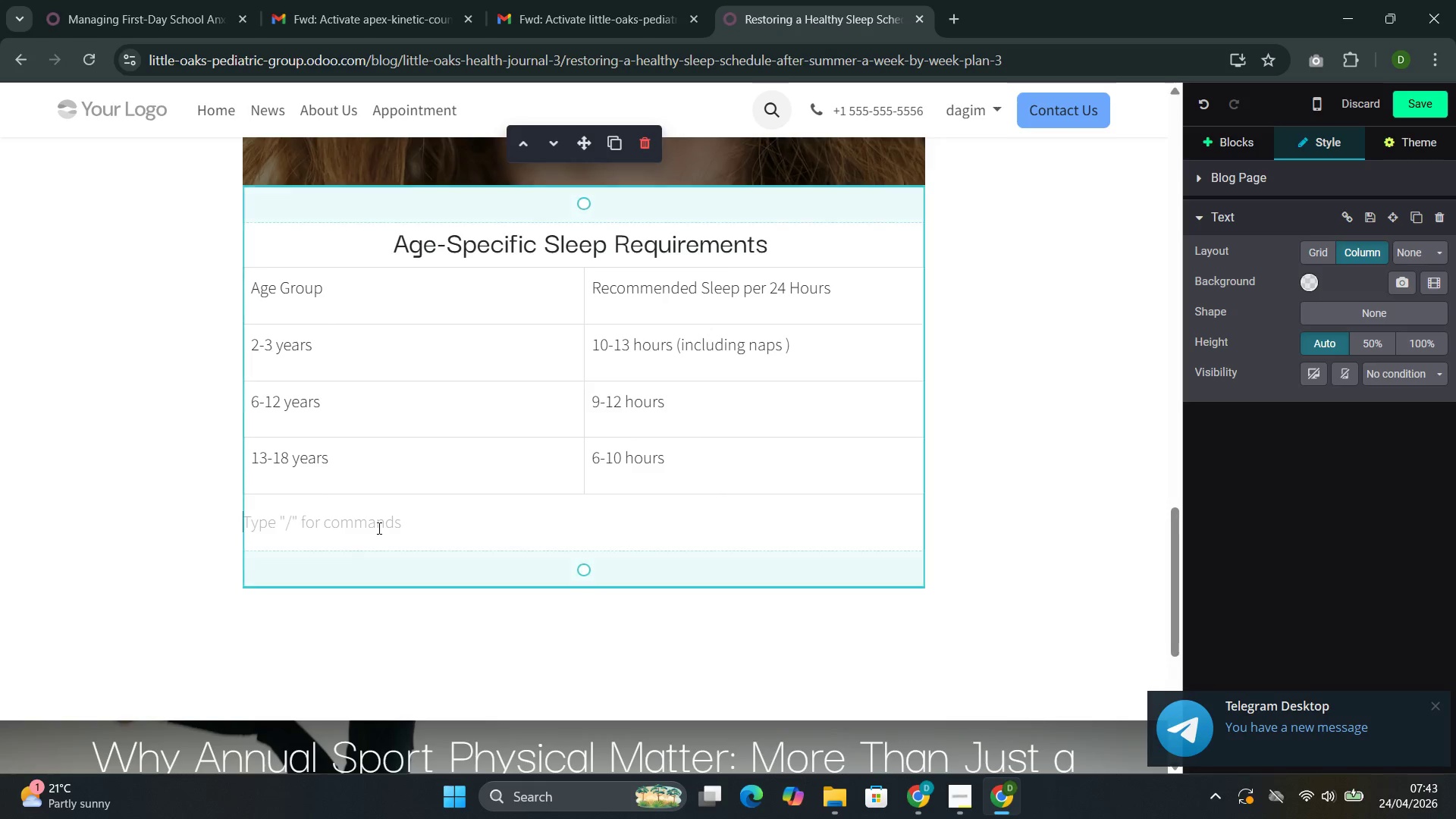 
type(B)
key(Backspace)
type(n)
key(Backspace)
type(Nore)
key(Backspace)
key(Backspace)
type(te thta )
key(Backspace)
key(Backspace)
key(Backspace)
type(at adole)
 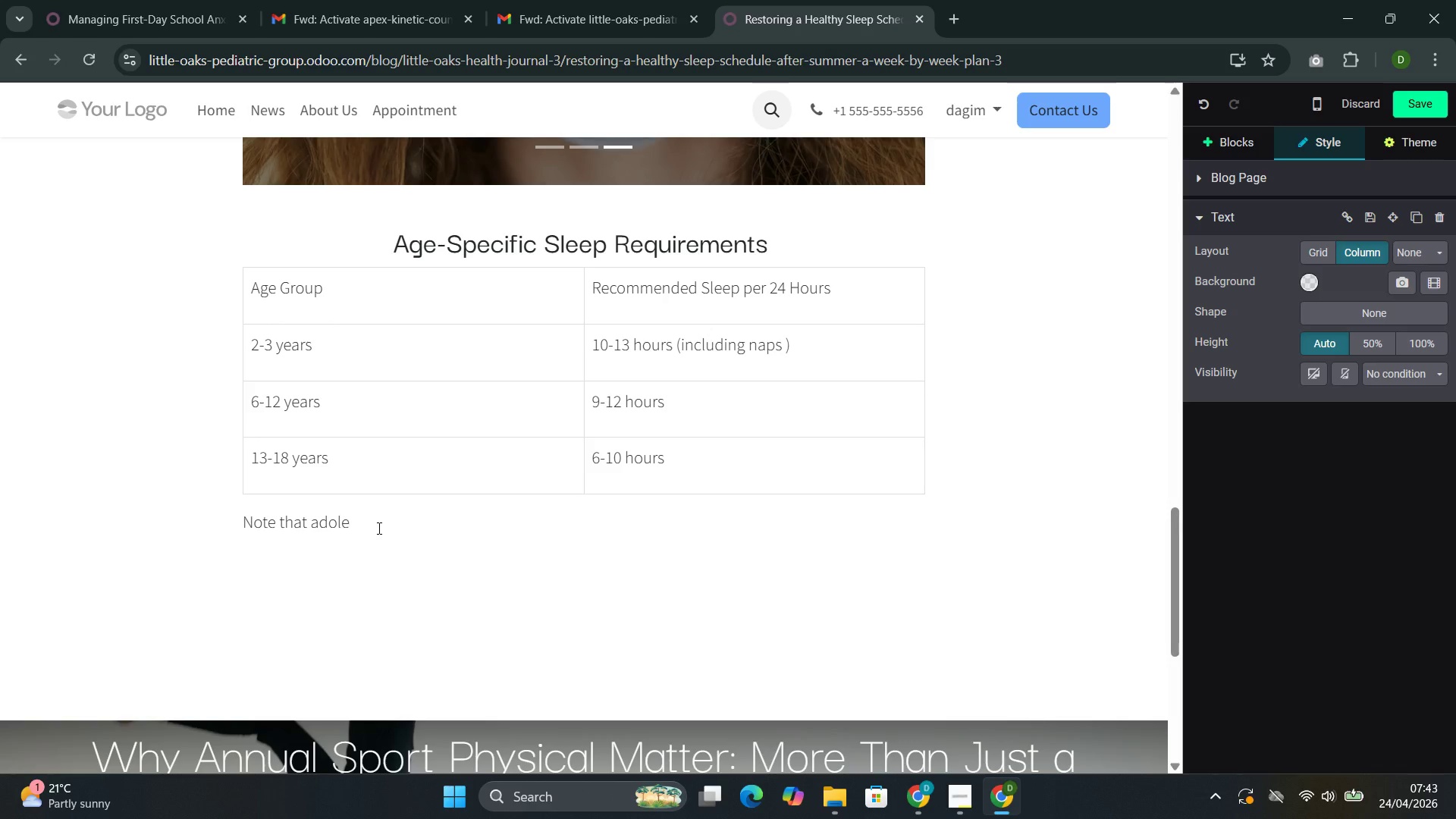 
type(scents experience a natural circadian shift that makes them feel alert later in the evening )
 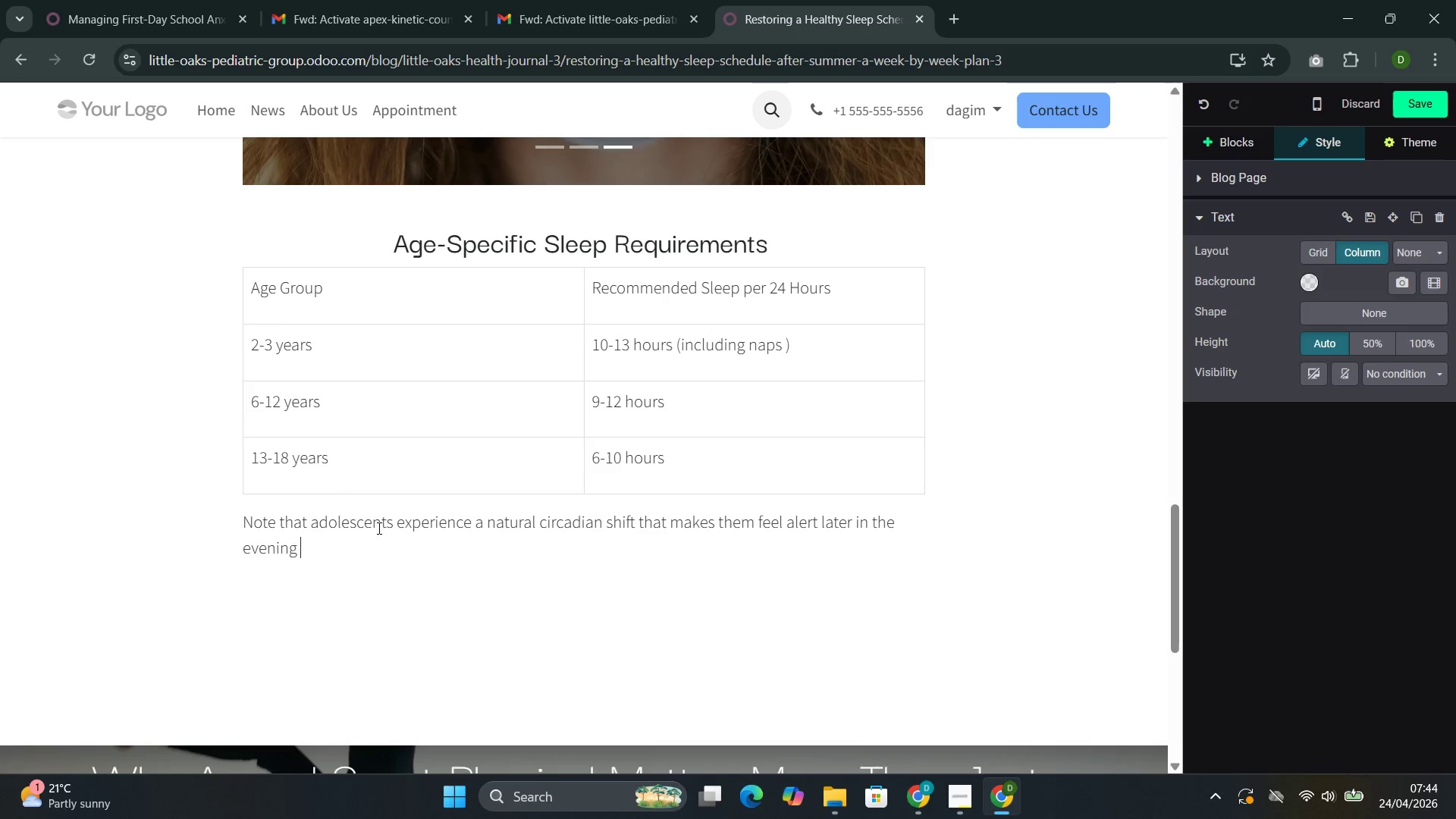 
key(Backspace)
type(. This is biological )
key(Backspace)
type(, not be)
 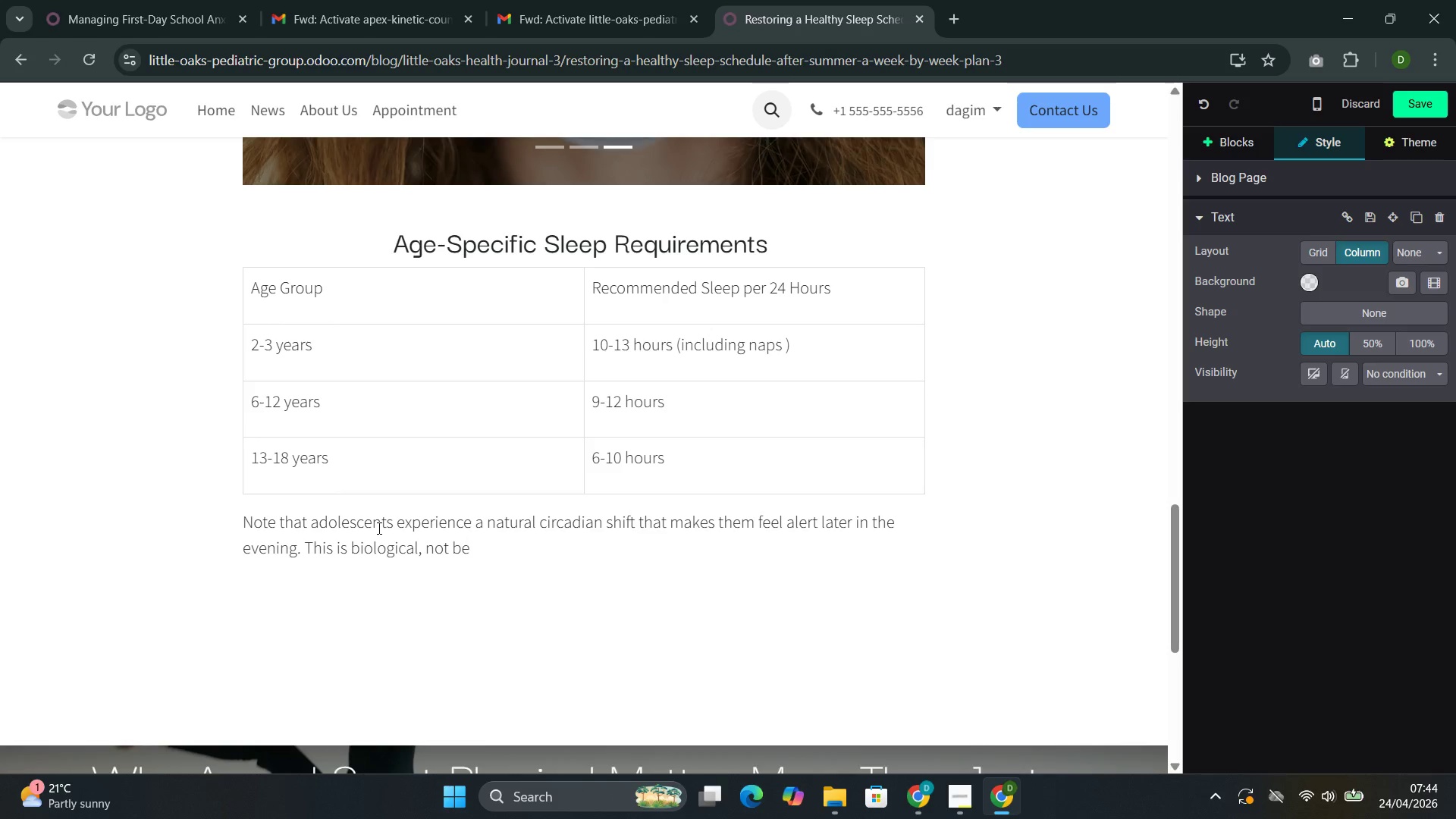 
type(havioral )
 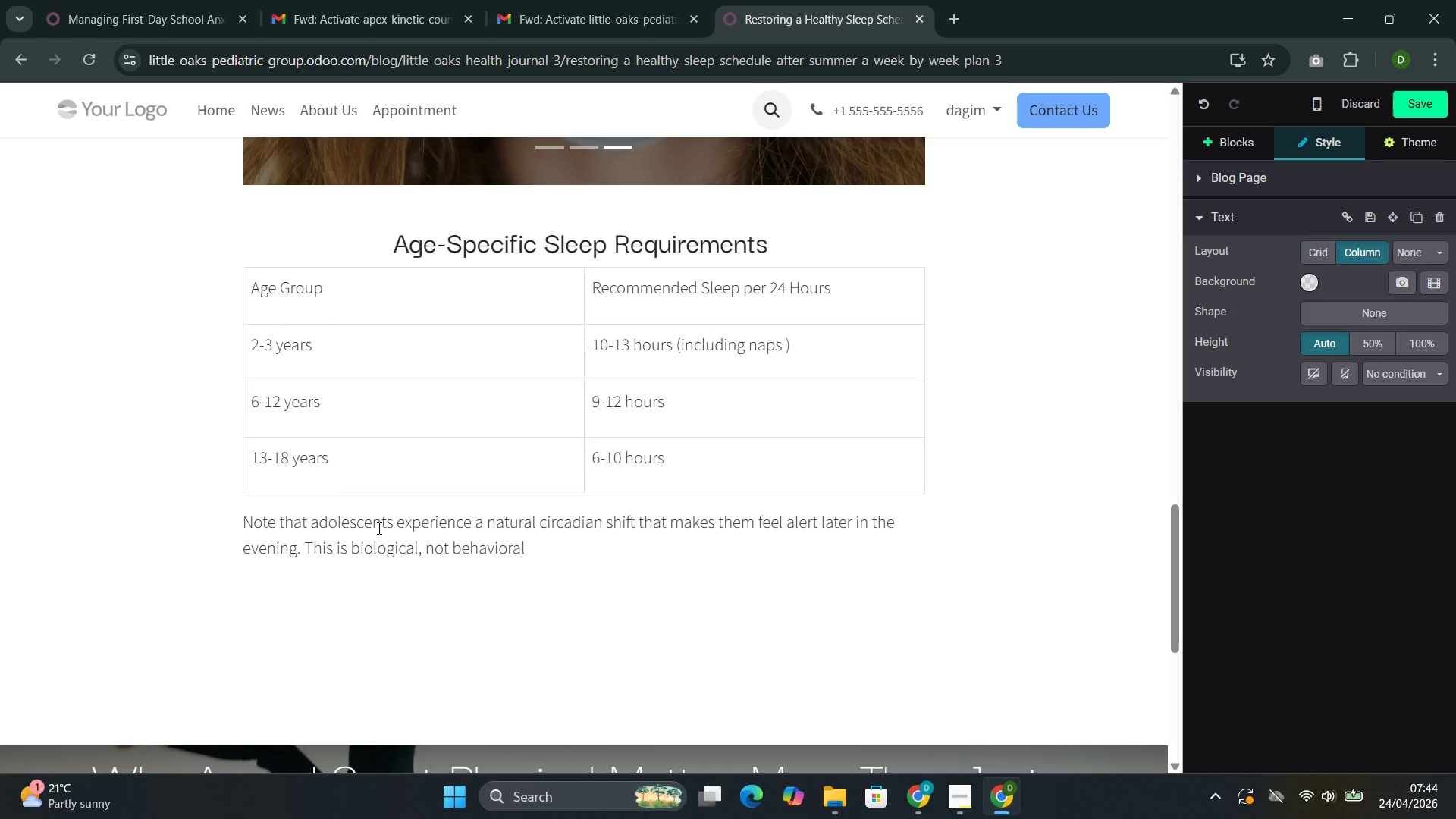 
type(\)
key(Backspace)
key(Backspace)
type(. While )
 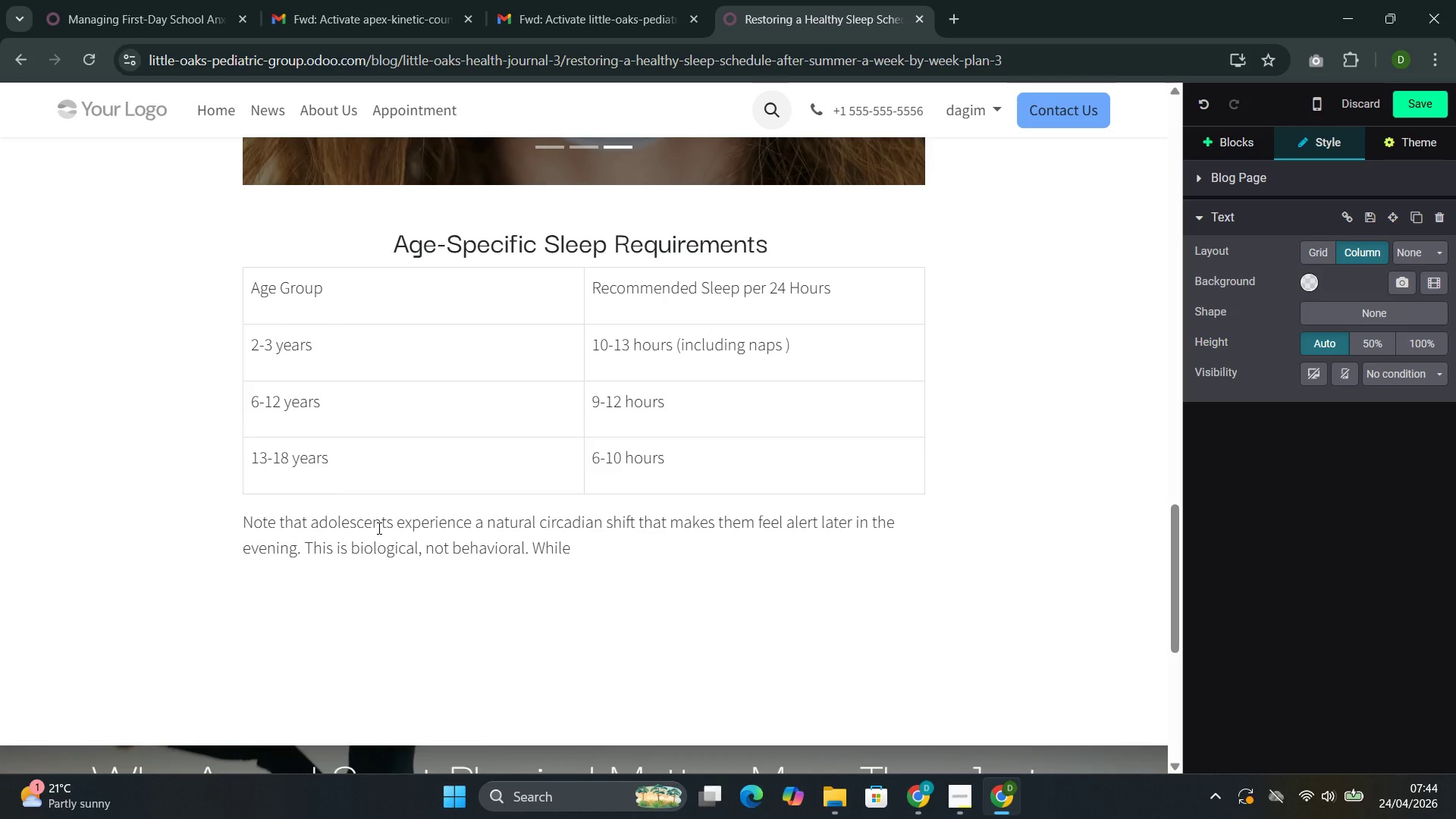 
type(school schedules may nit acco)
 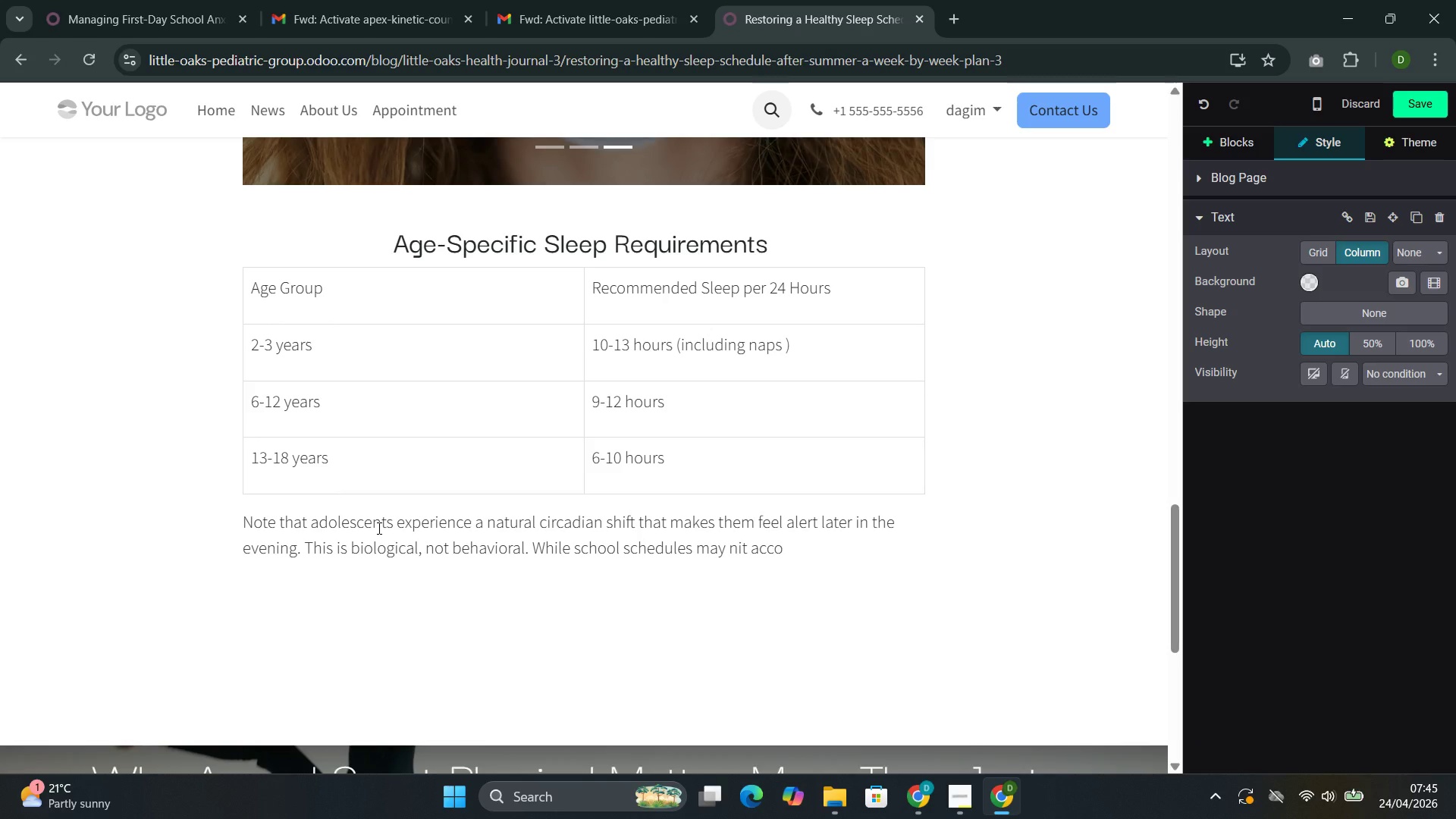 
type(mmodate this )
 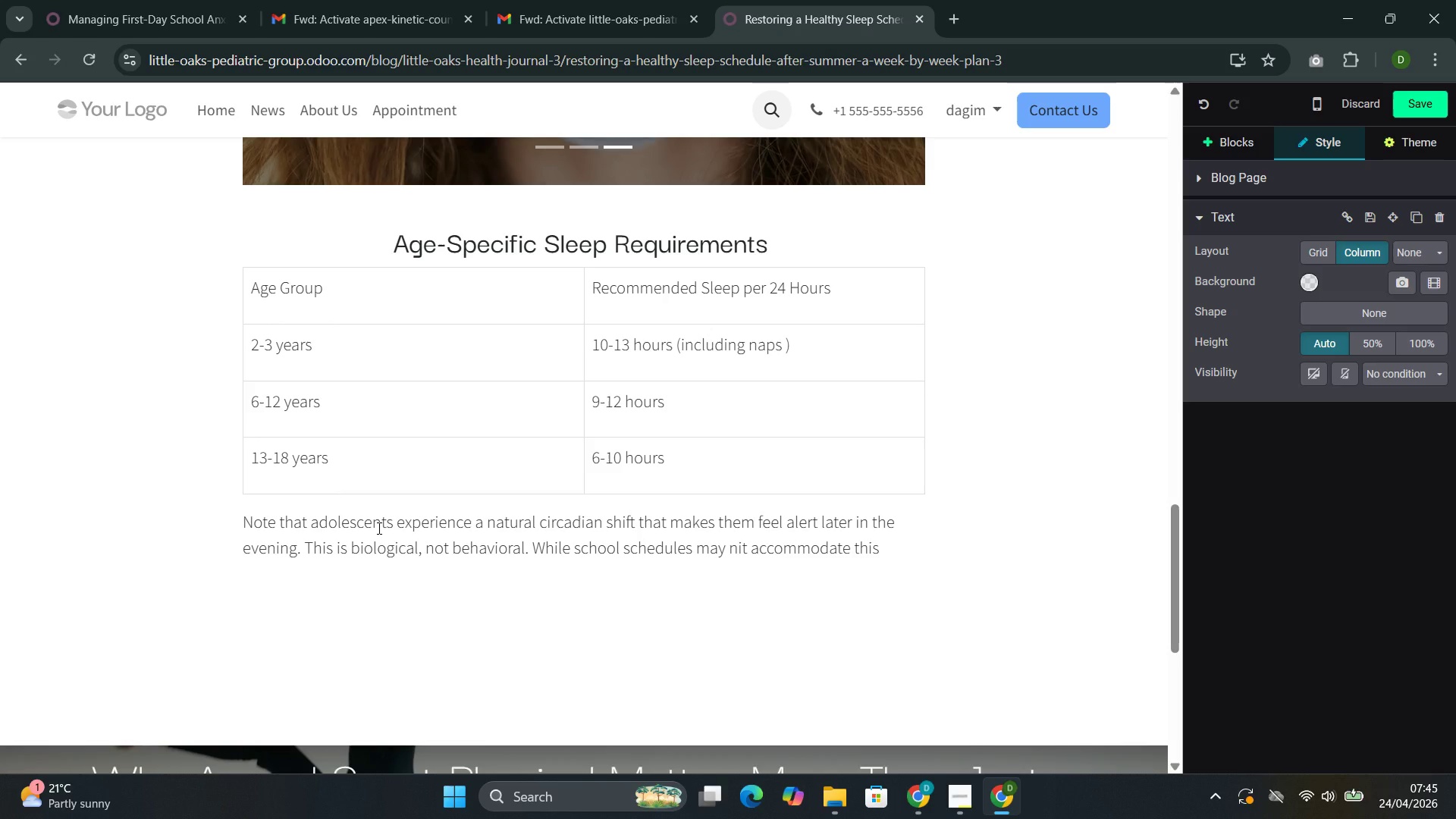 
wait(10.97)
 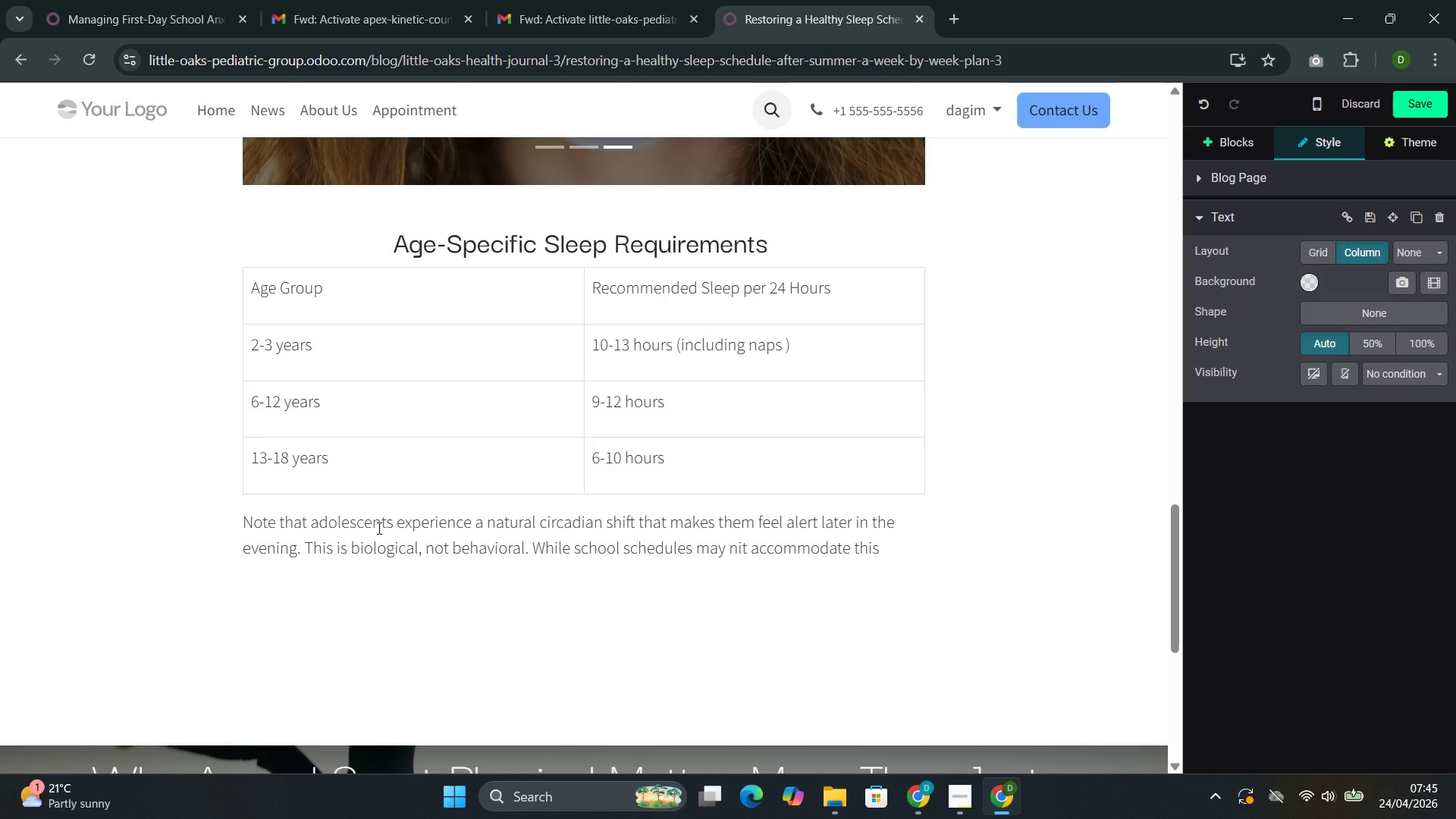 
type(shift perfectly, consistent )
 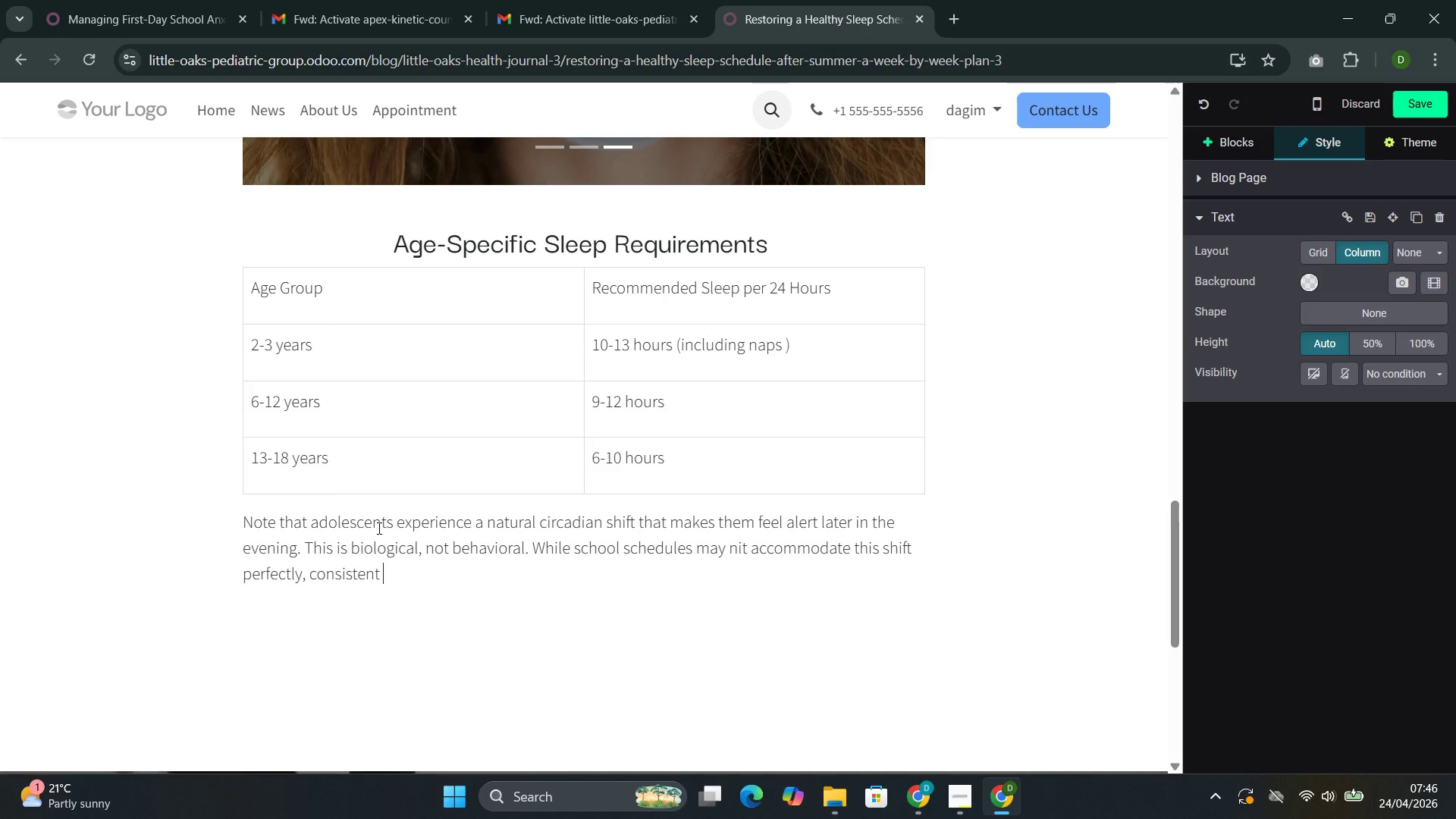 
type(morning )
 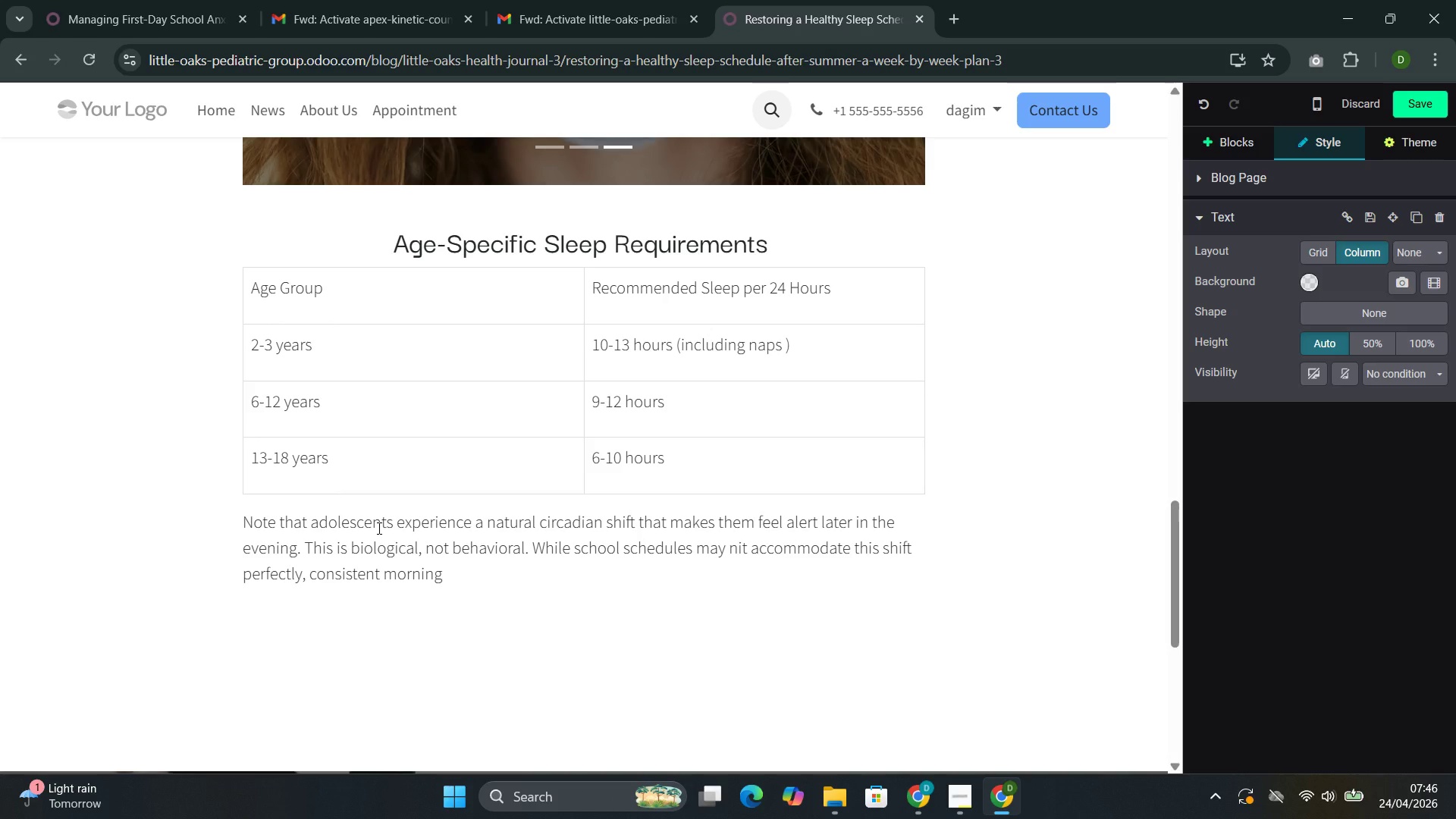 
type(ight )
 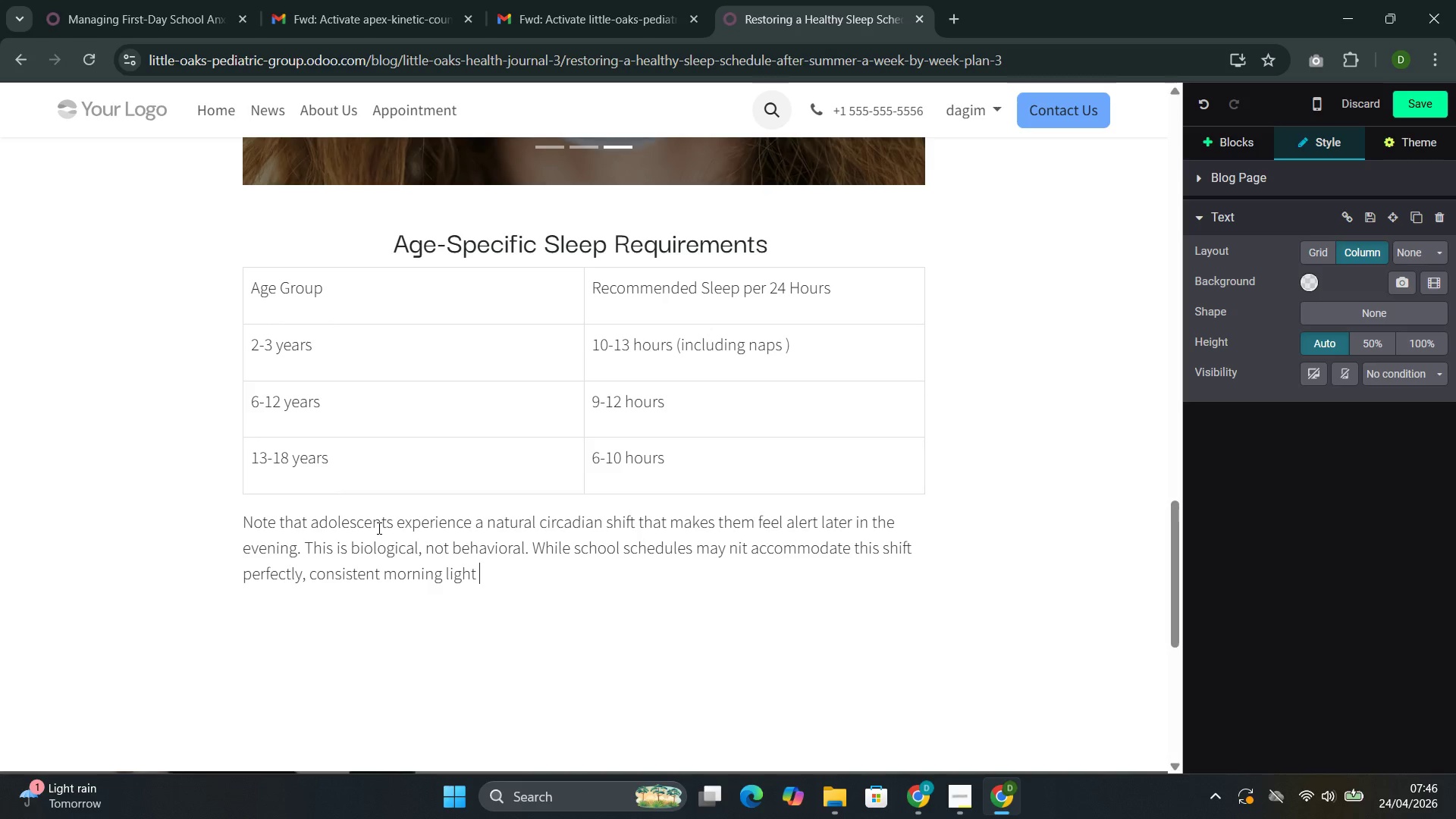 
wait(12.56)
 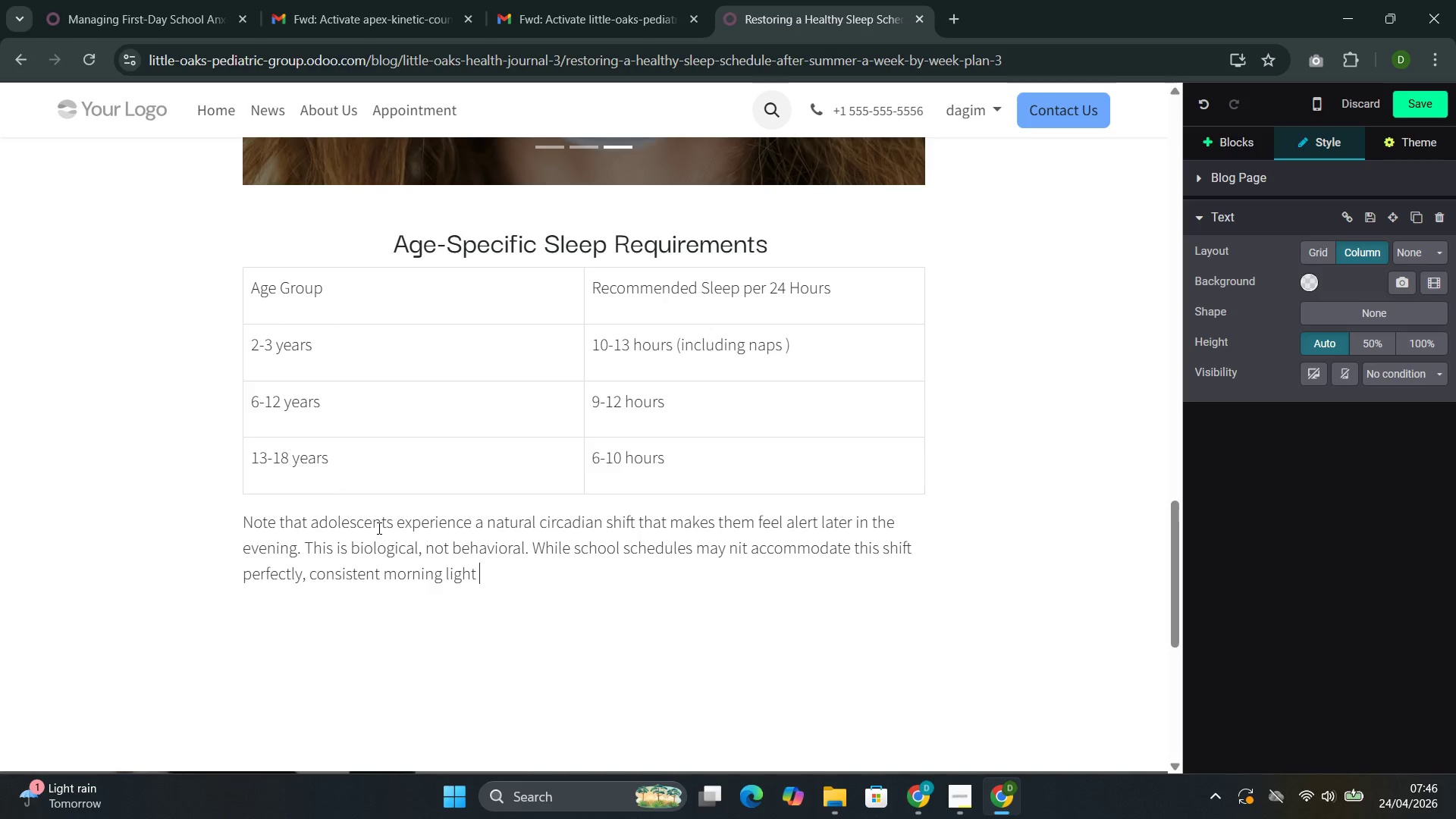 
type(expose)
key(Backspace)
type(ure )
 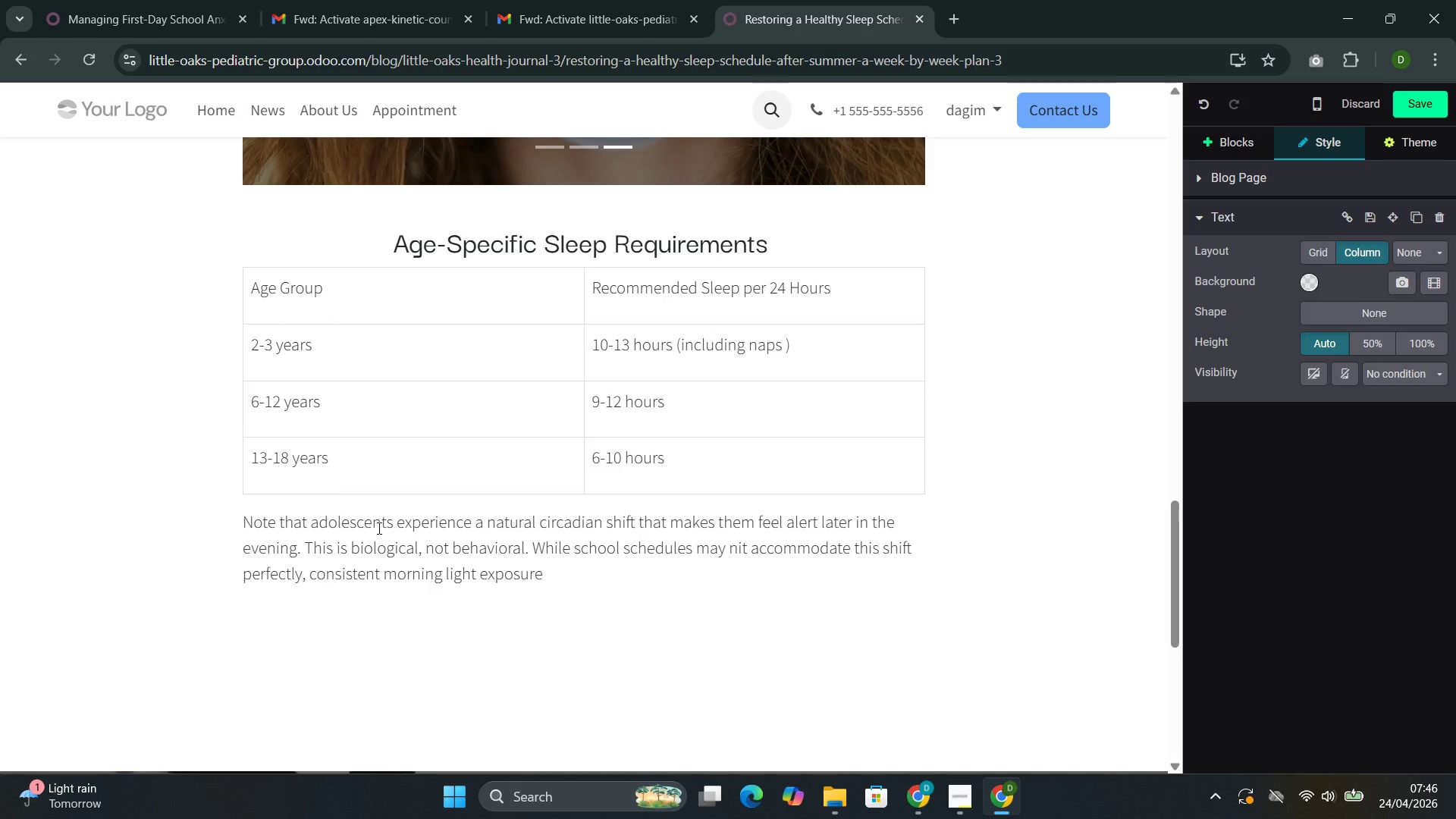 
wait(6.2)
 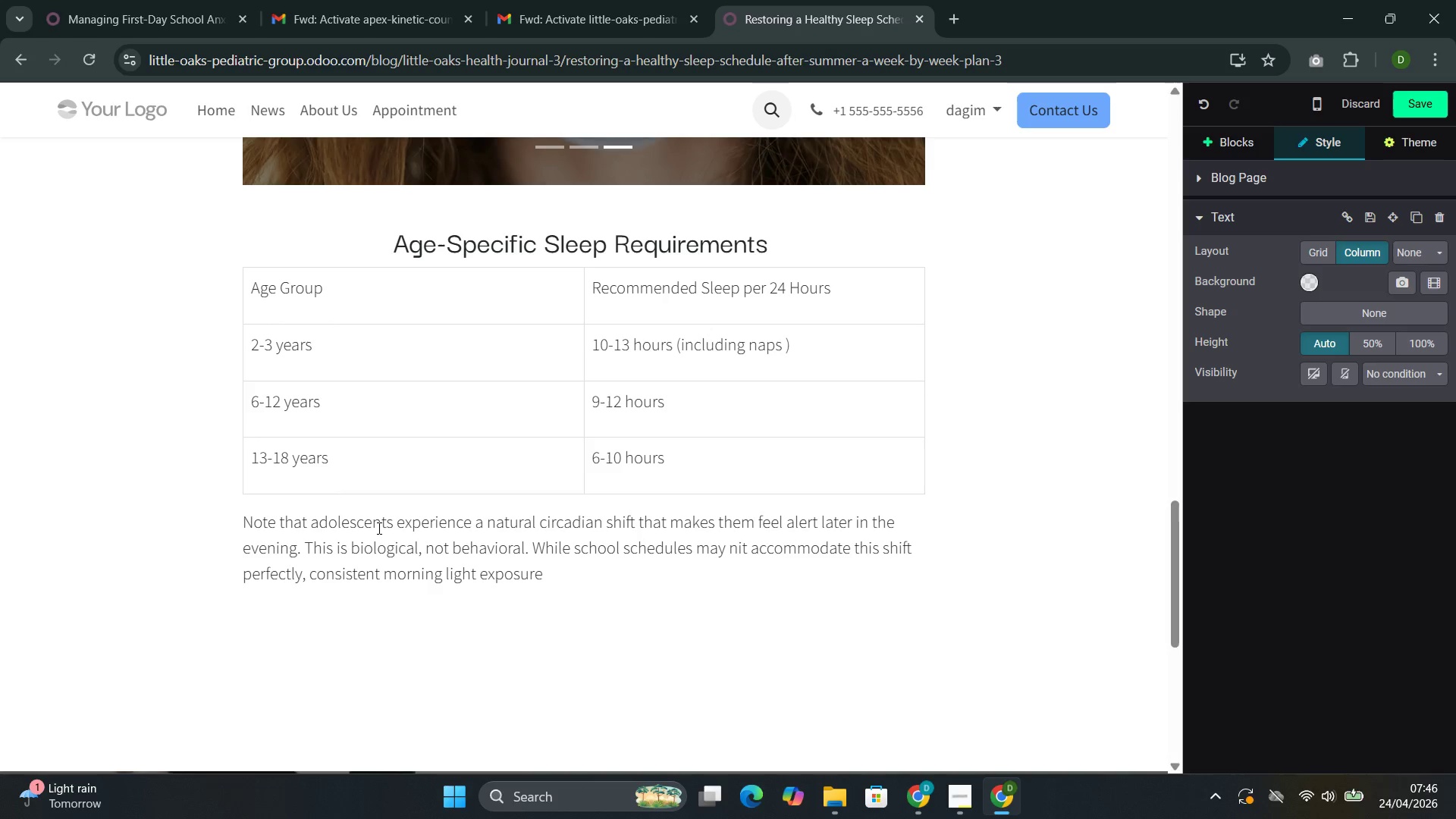 
type(and limits on )
 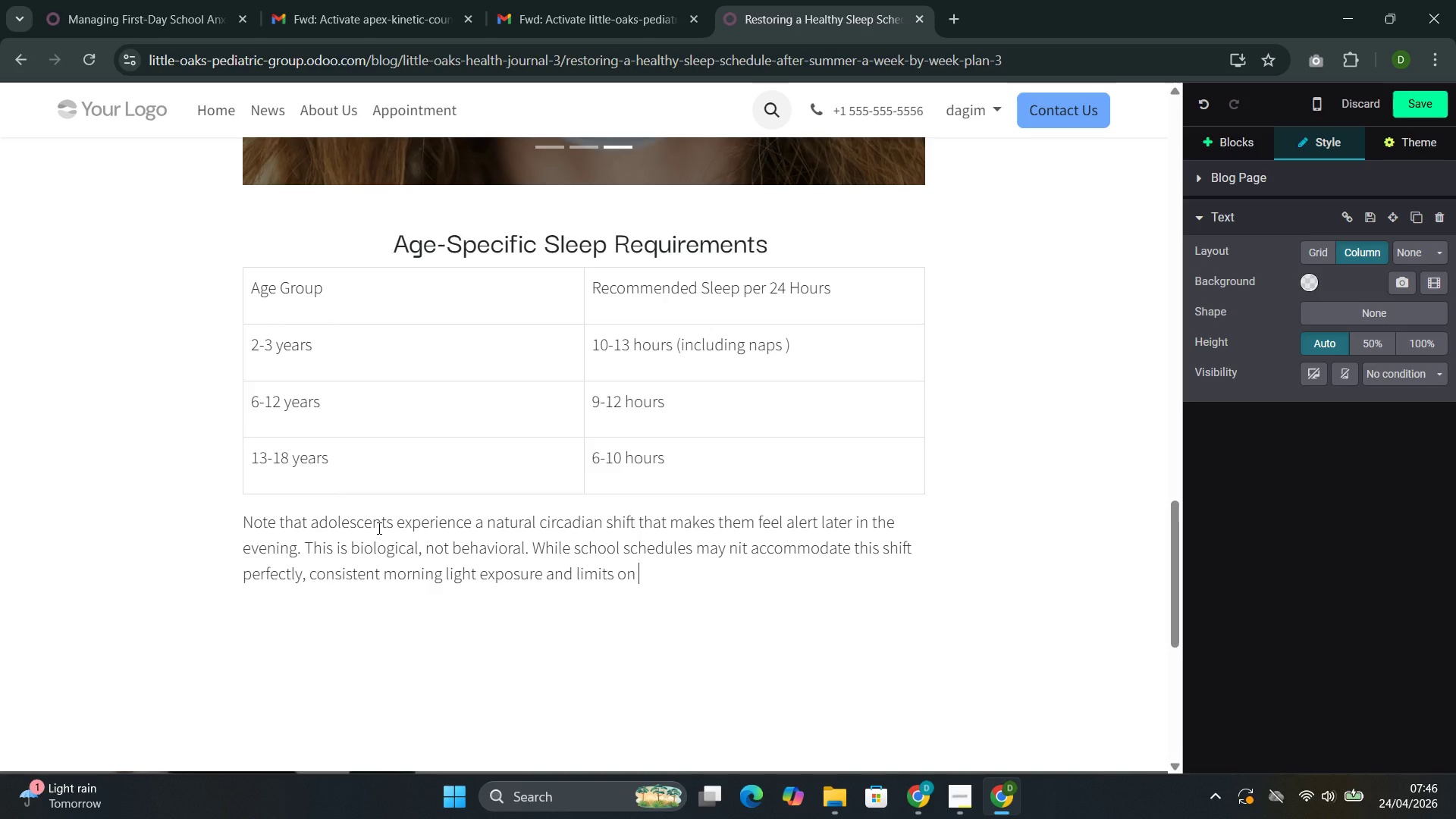 
wait(7.33)
 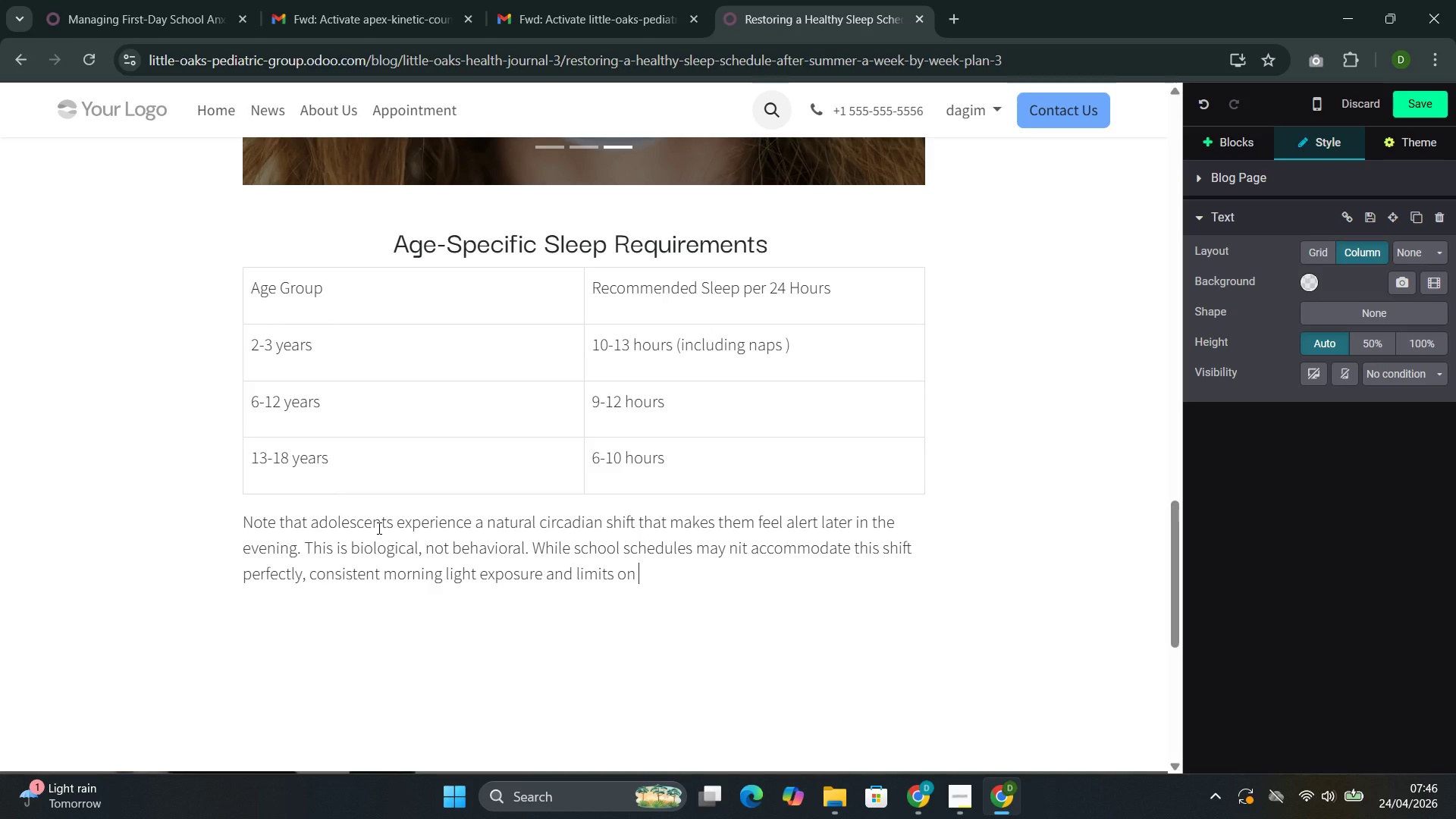 
type(evening screen time can )
 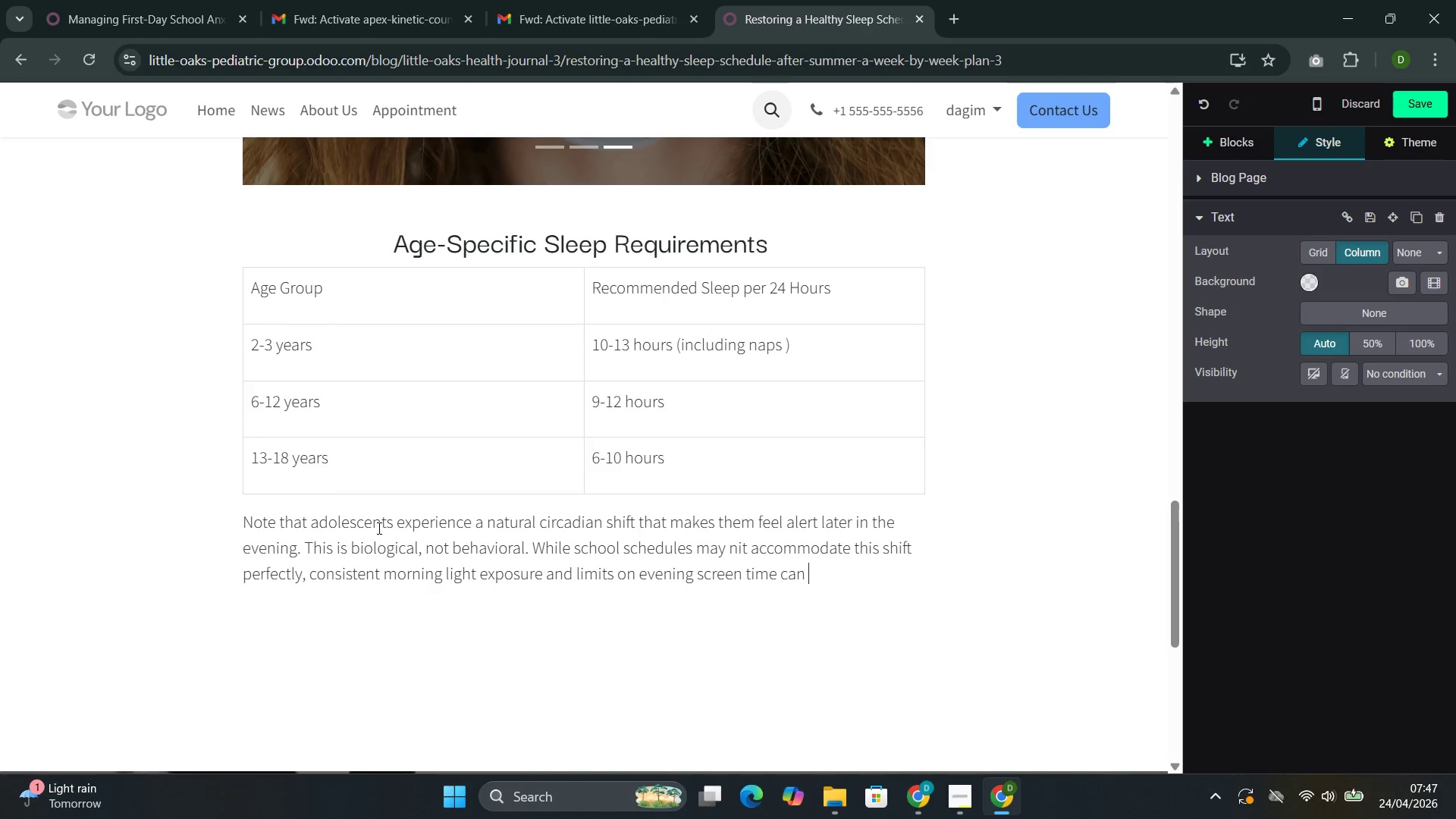 
wait(15.64)
 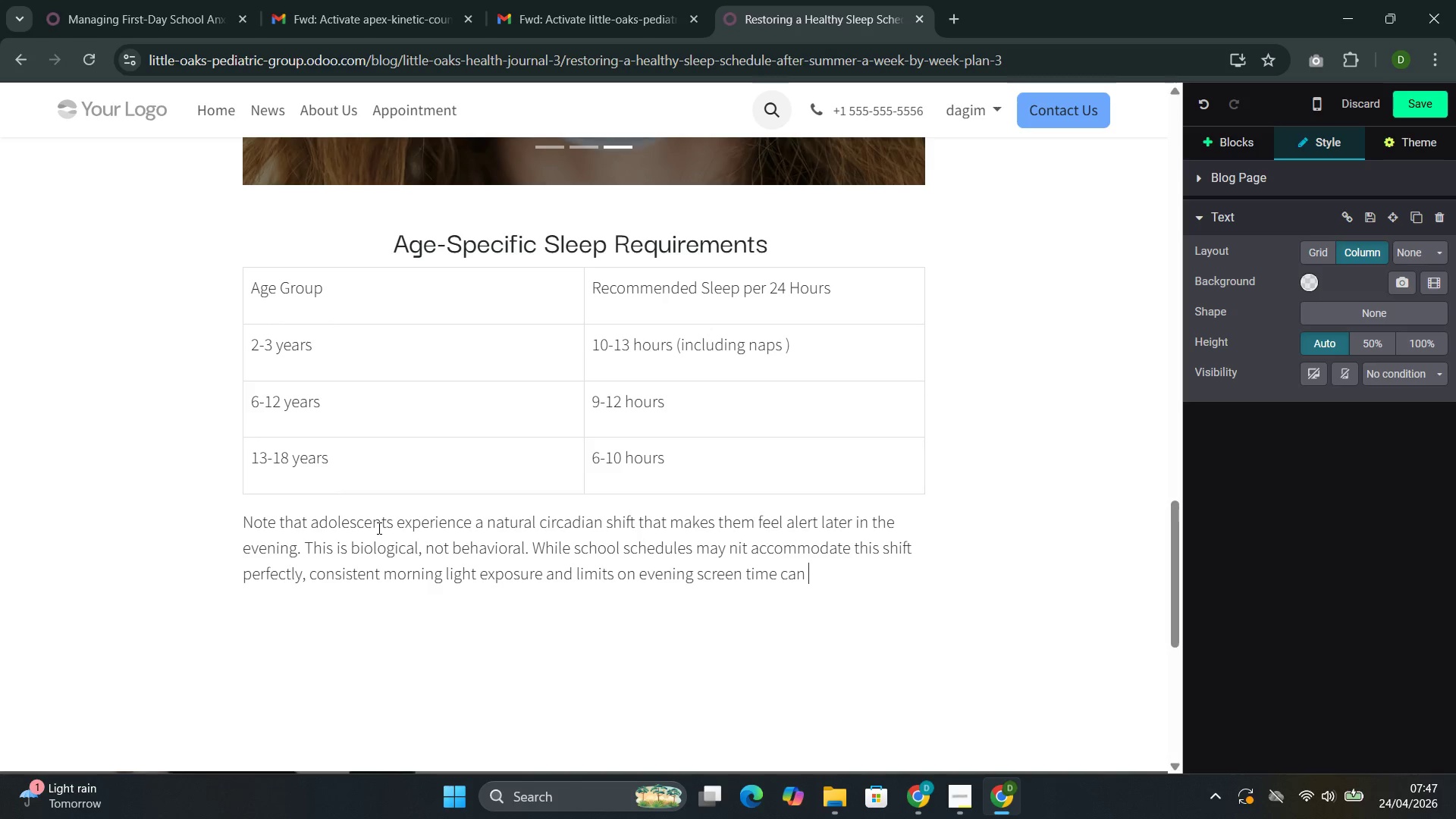 
type(help partially com)
 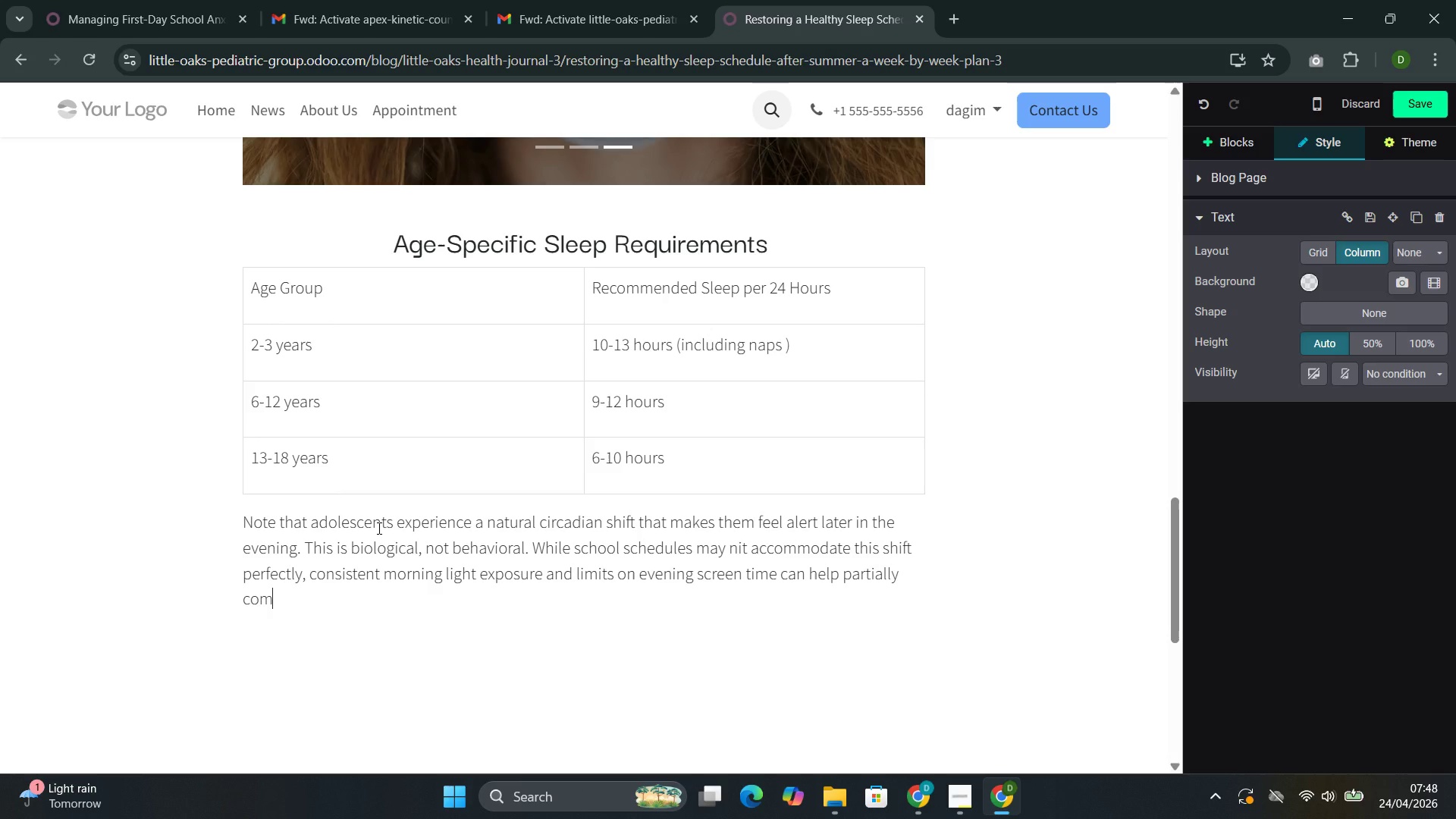 
wait(25.2)
 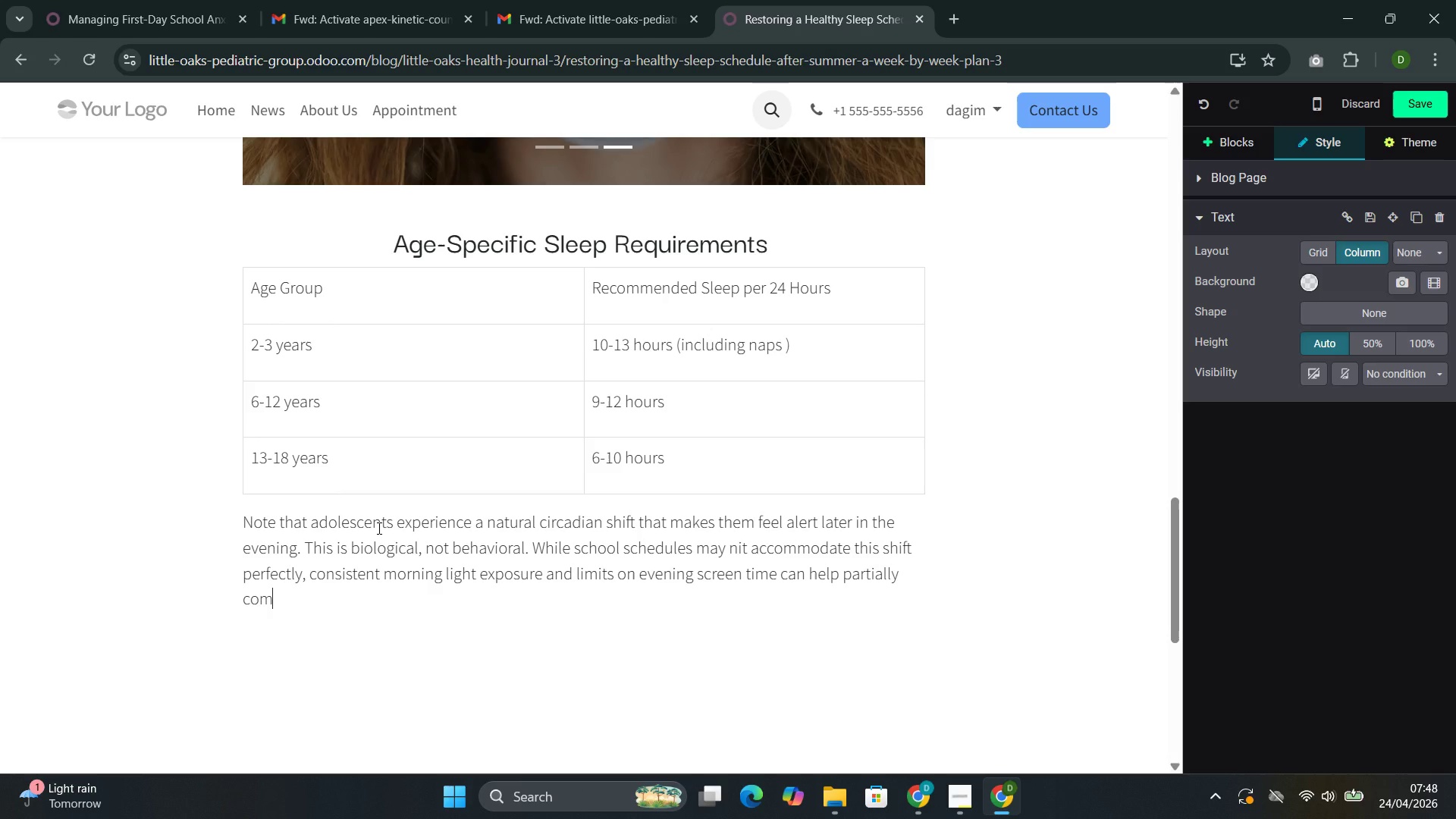 
type(pensate.)
 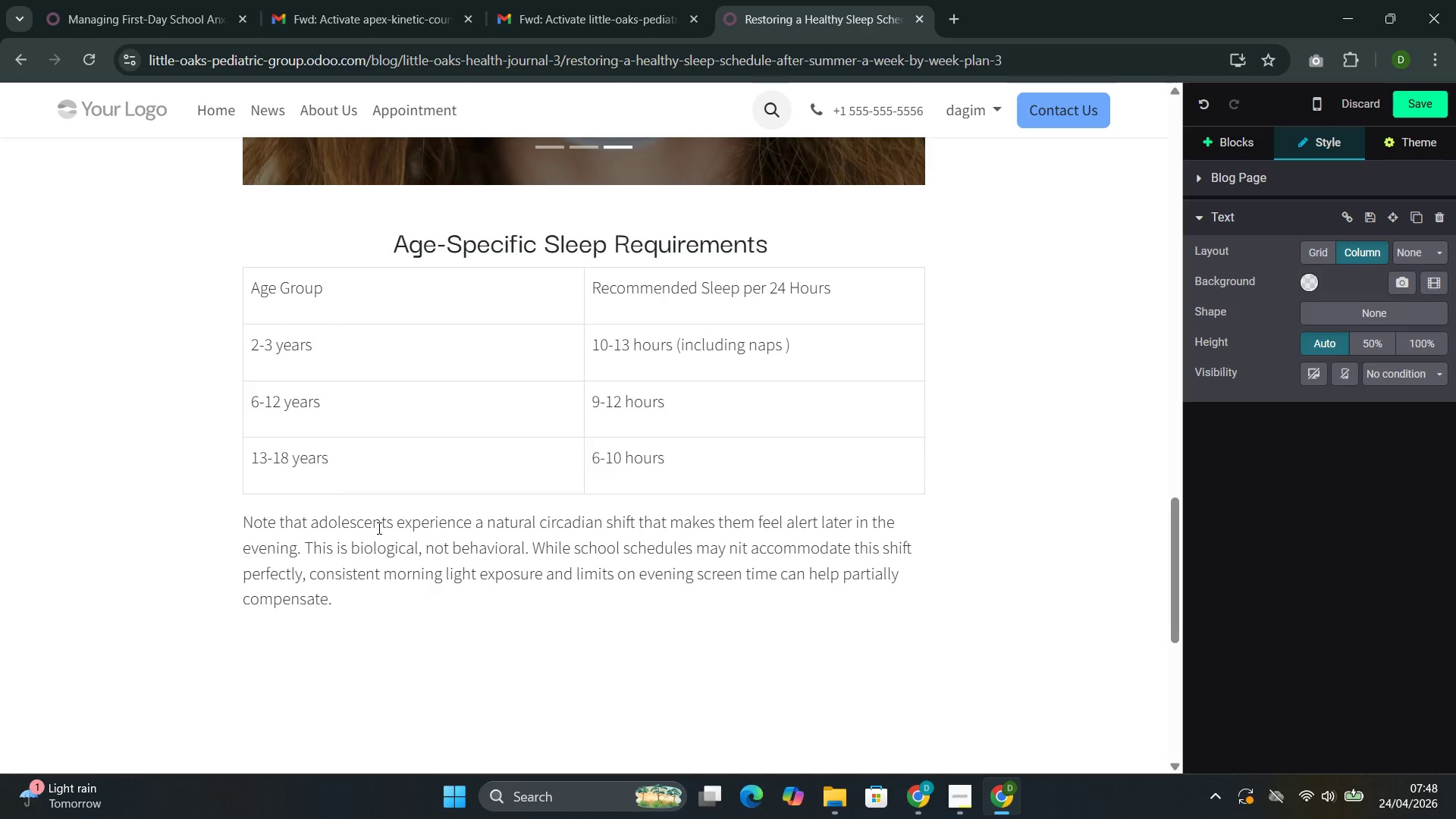 
wait(9.84)
 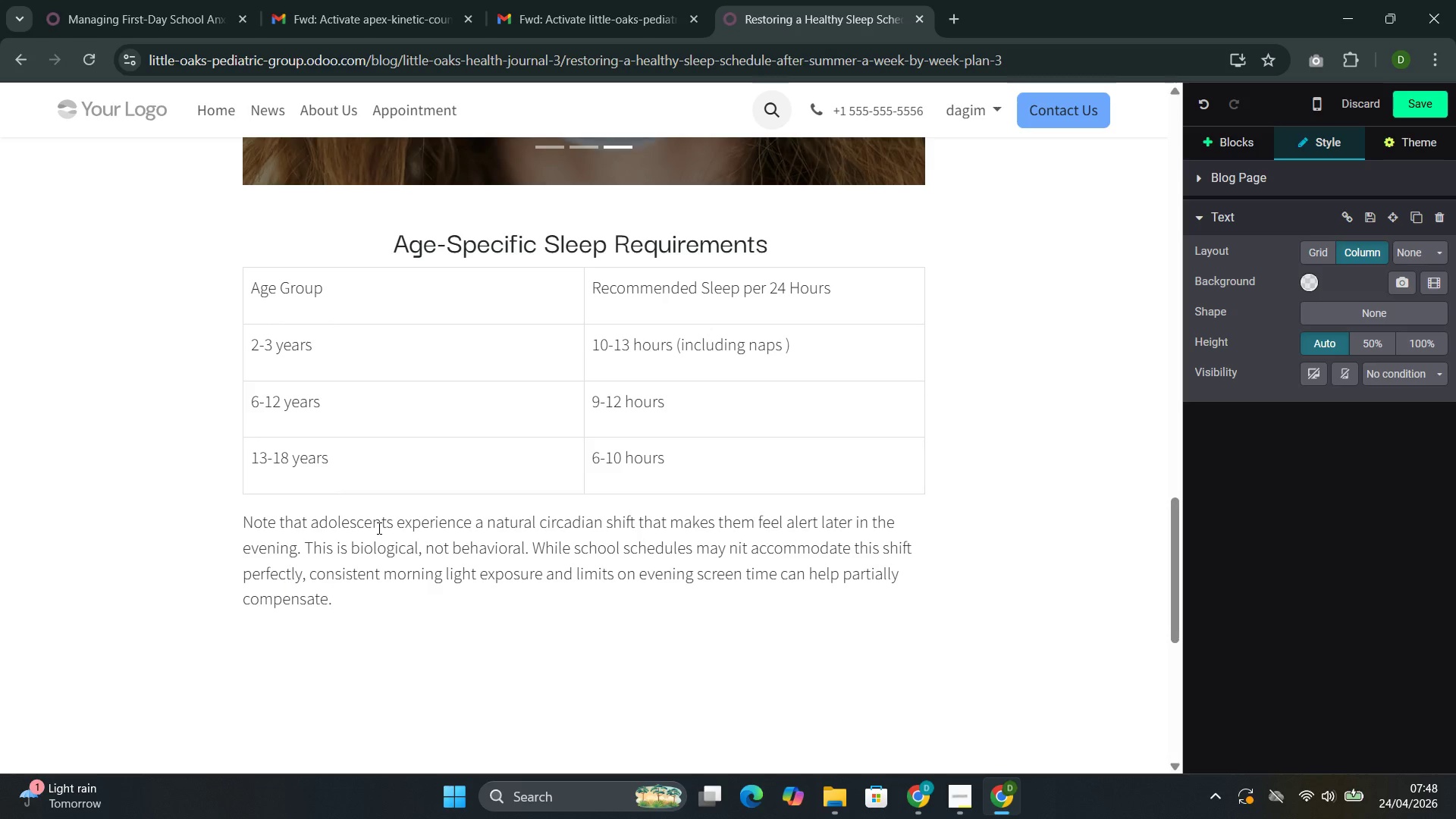 
left_click([1226, 142])
 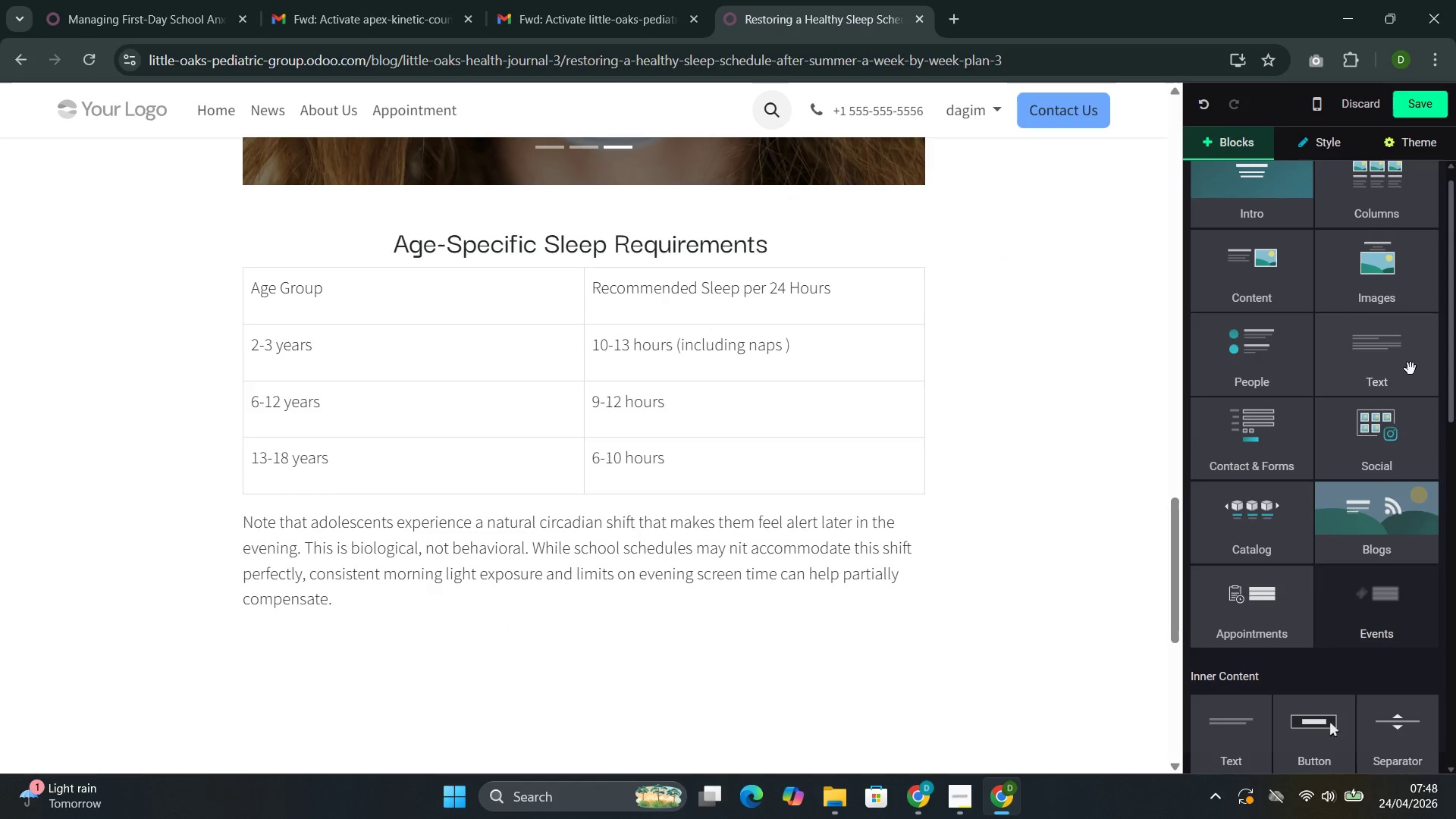 
left_click([1373, 266])
 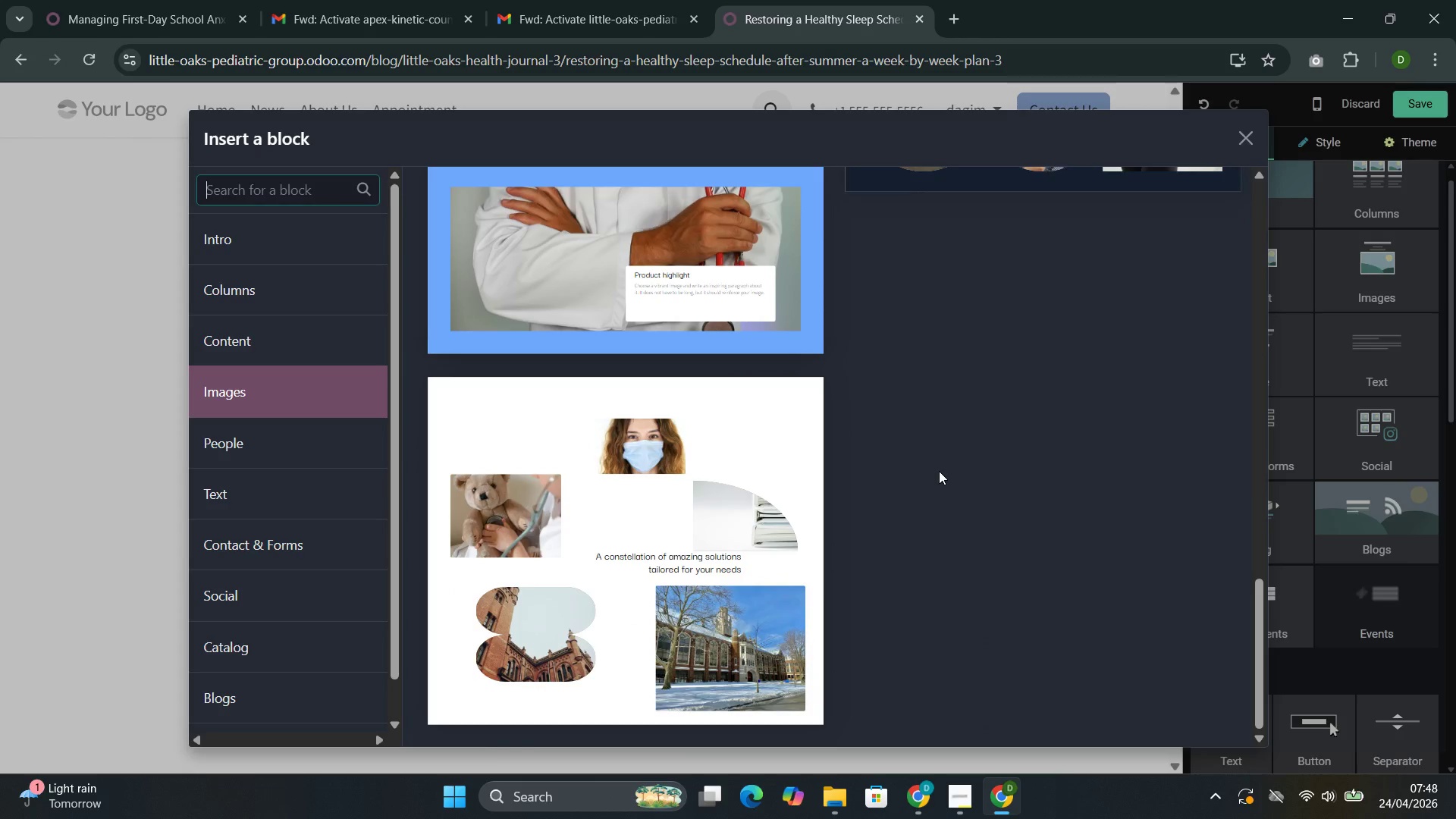 
wait(5.08)
 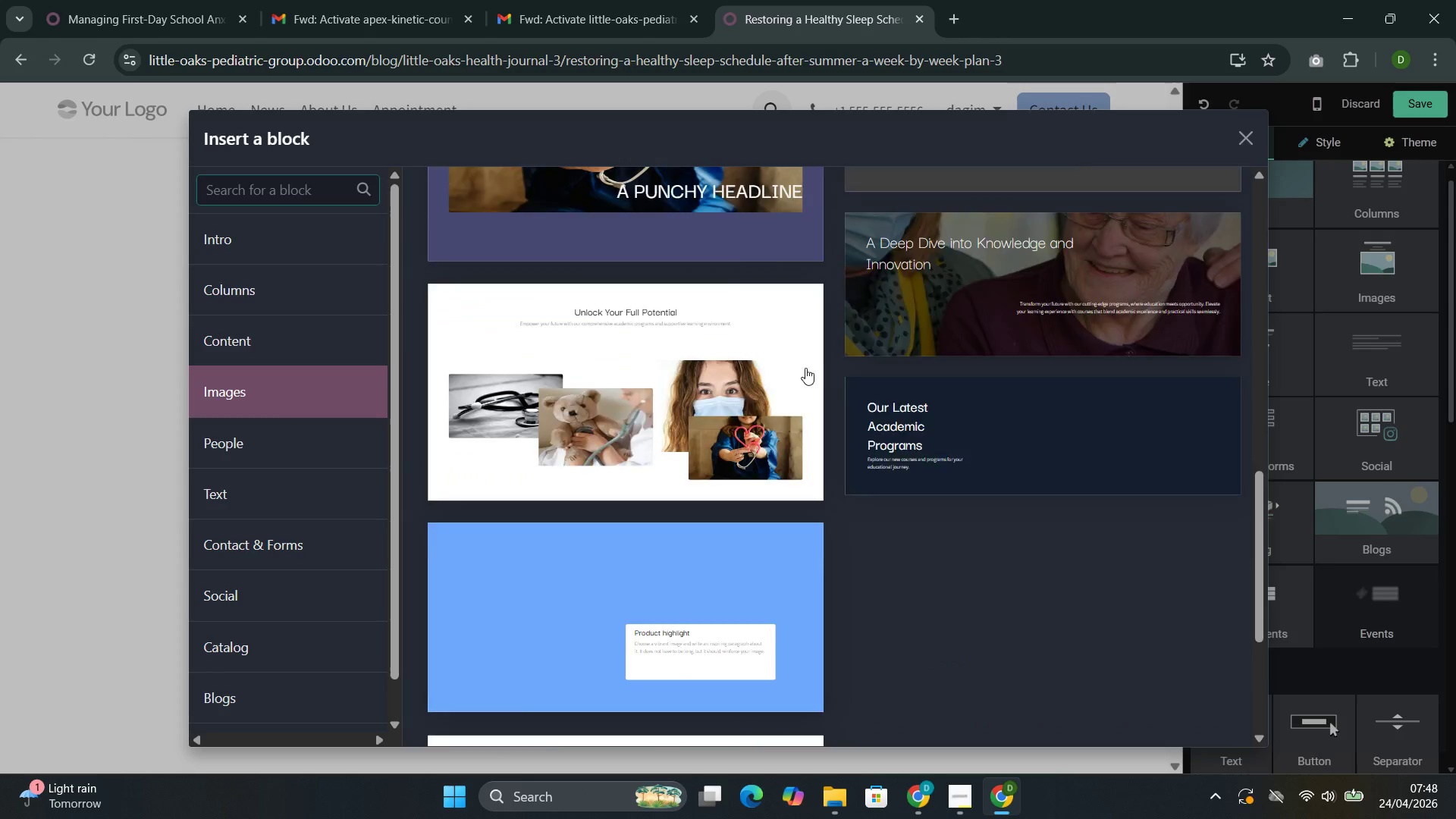 
left_click([939, 471])
 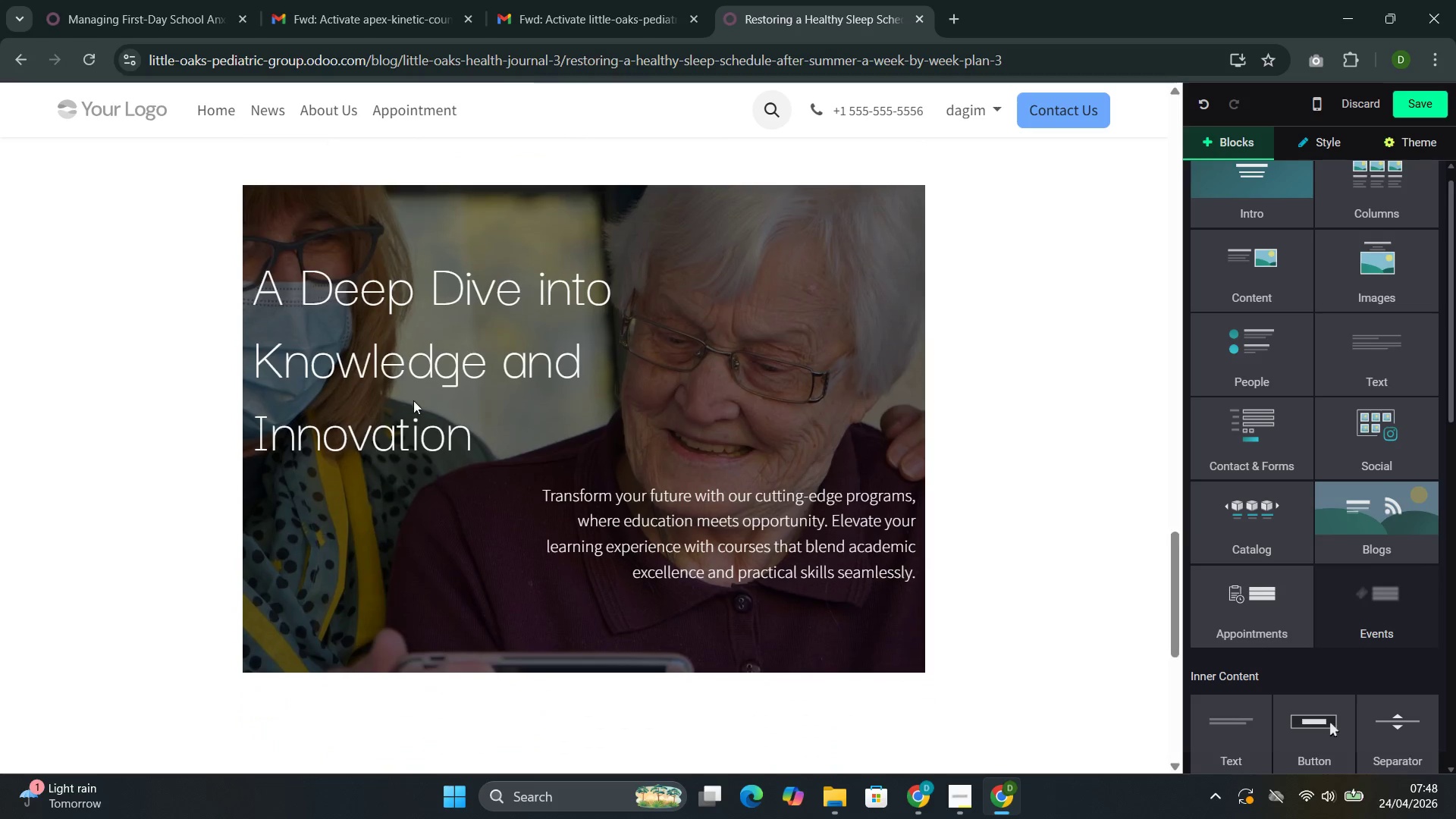 
left_click([396, 381])
 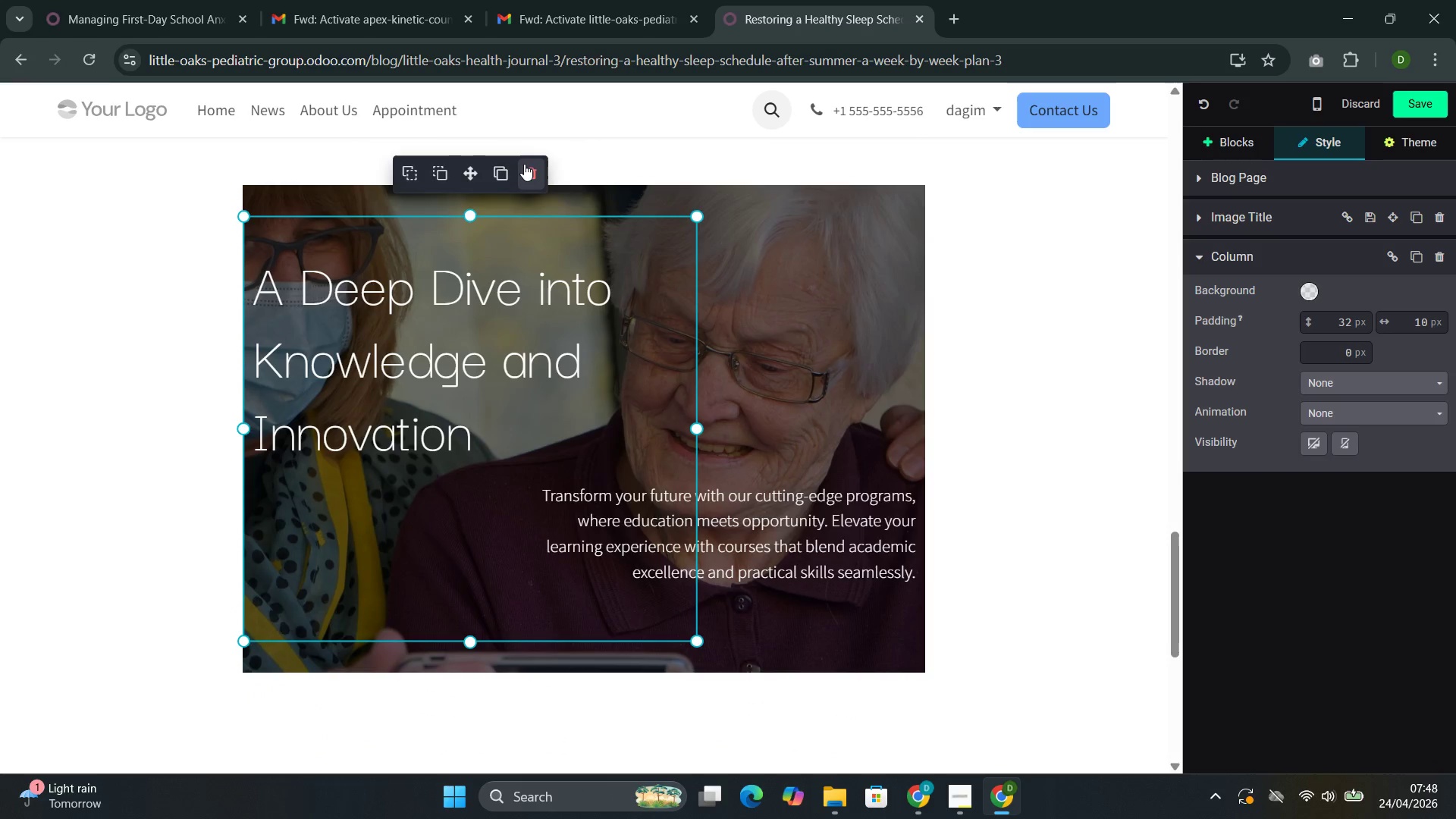 
left_click([525, 170])
 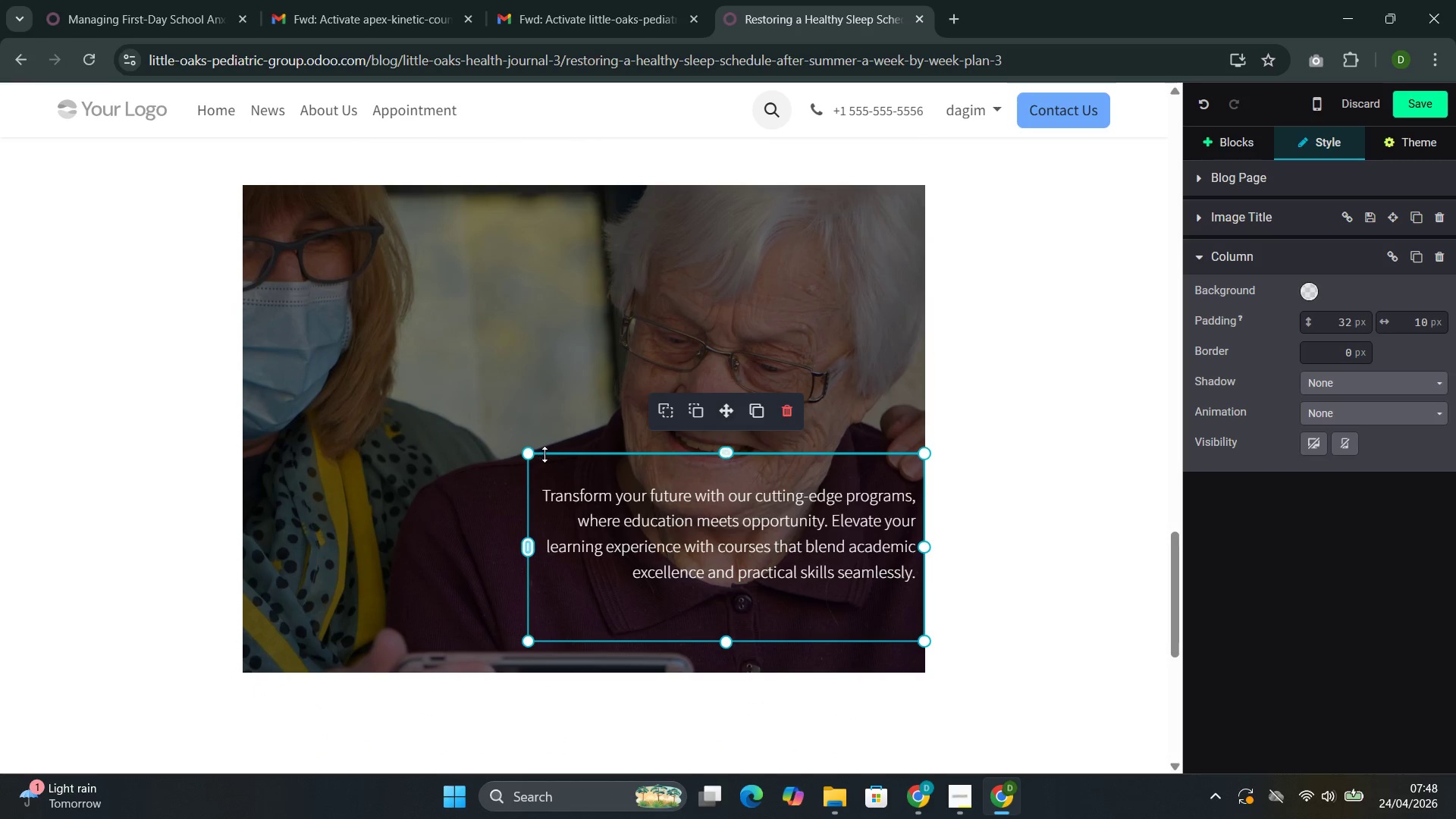 
left_click_drag(start_coordinate=[528, 452], to_coordinate=[196, 214])
 